 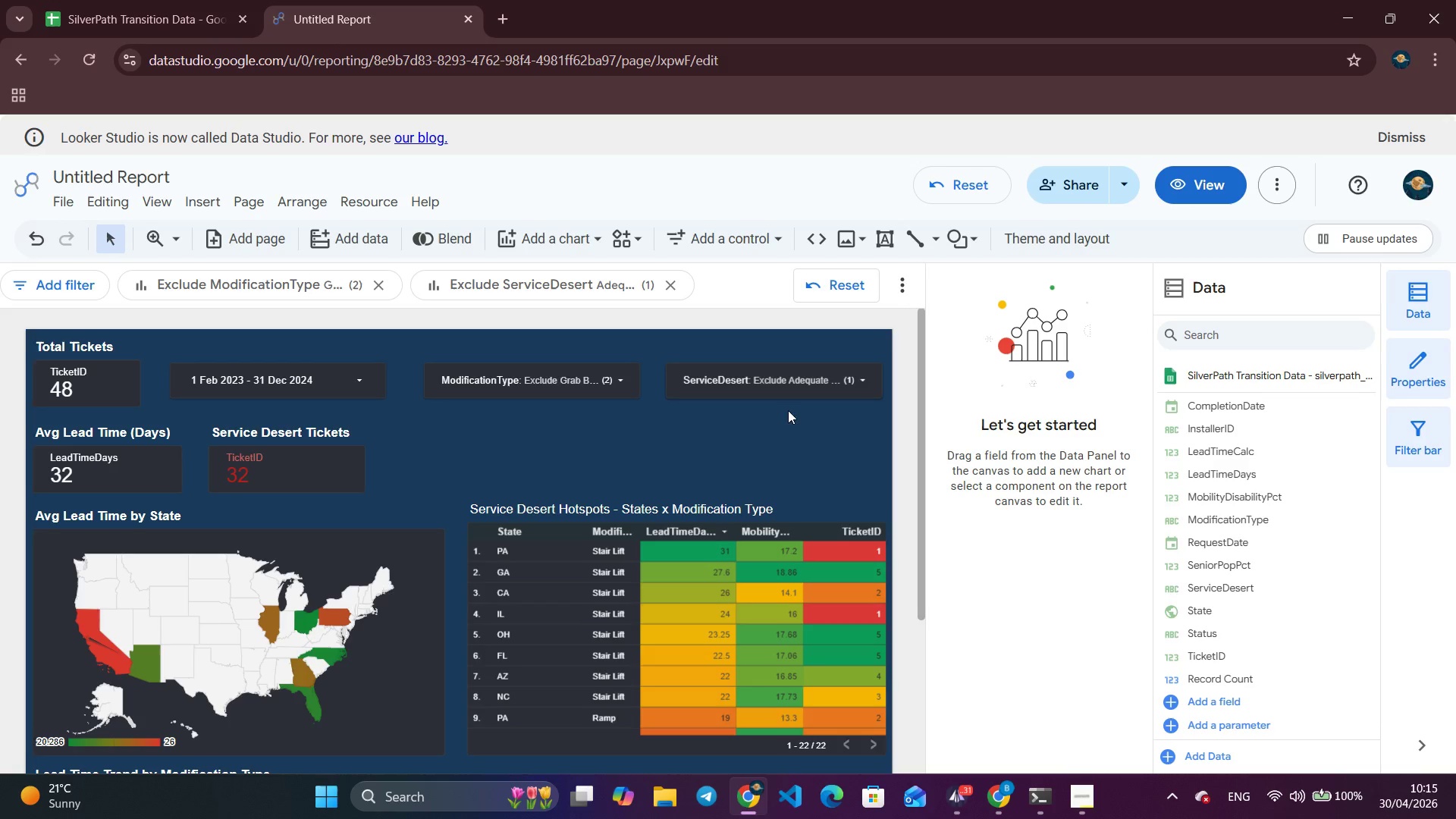 
left_click([246, 202])
 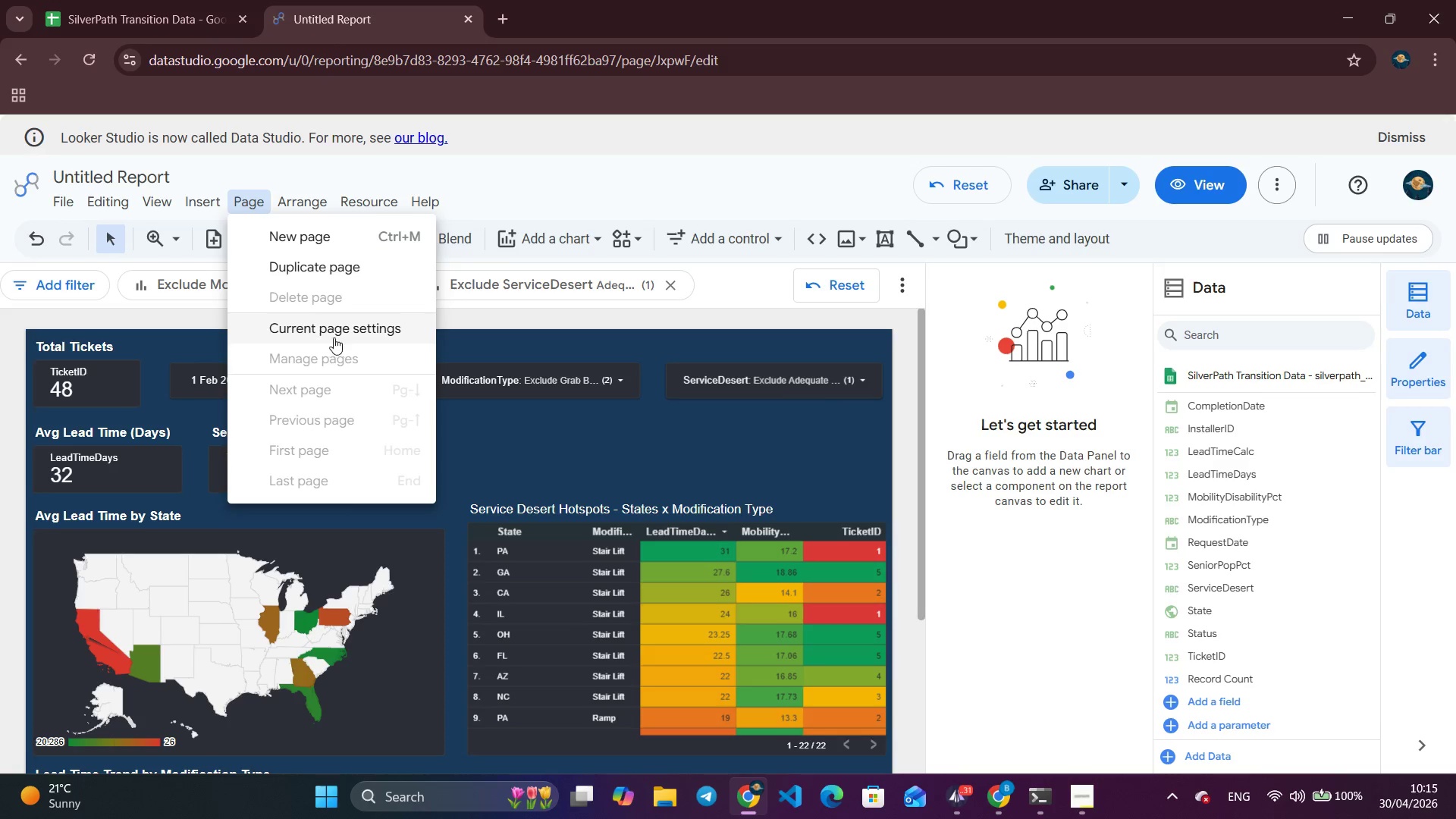 
left_click([334, 337])
 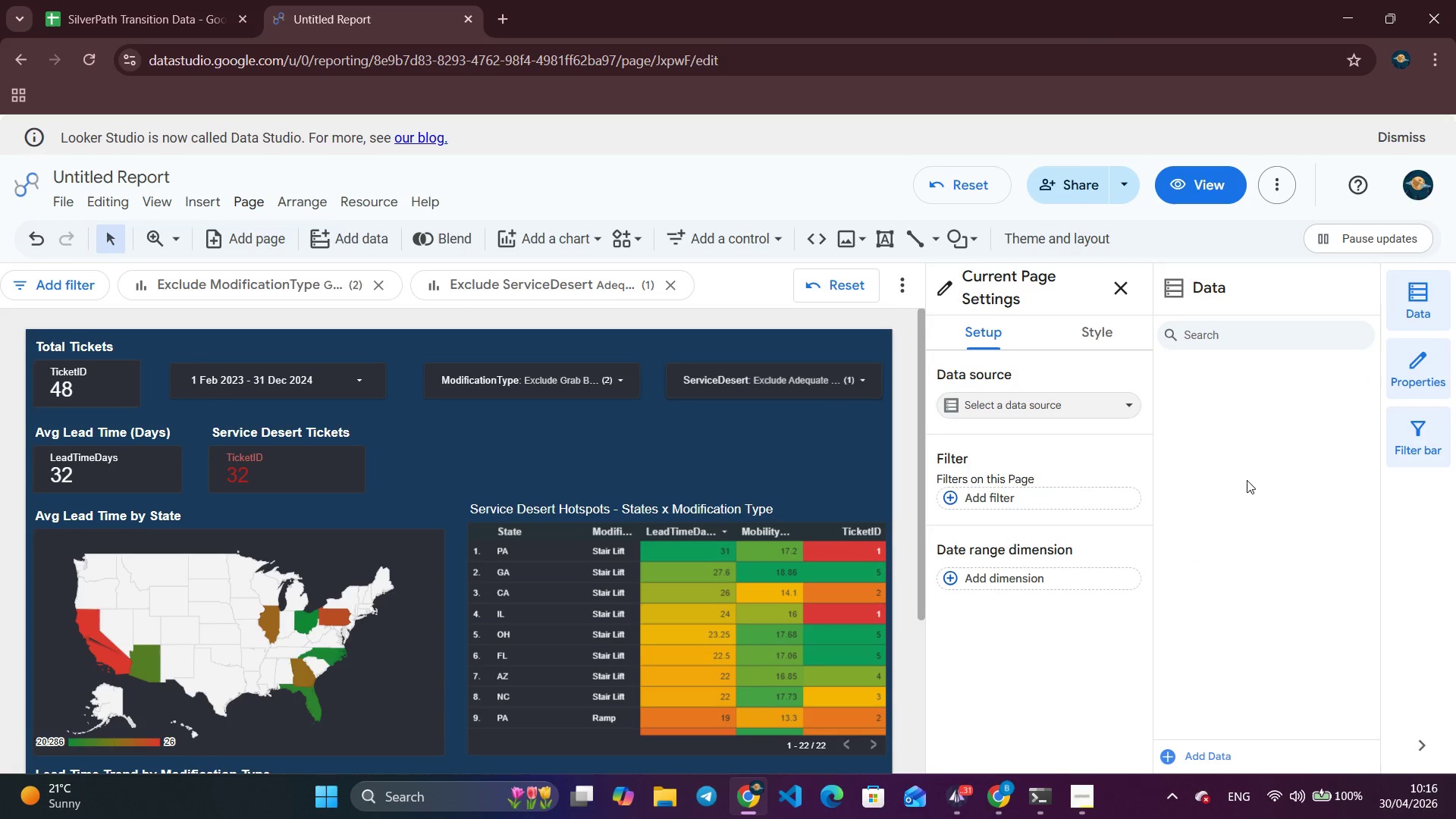 
left_click([1109, 409])
 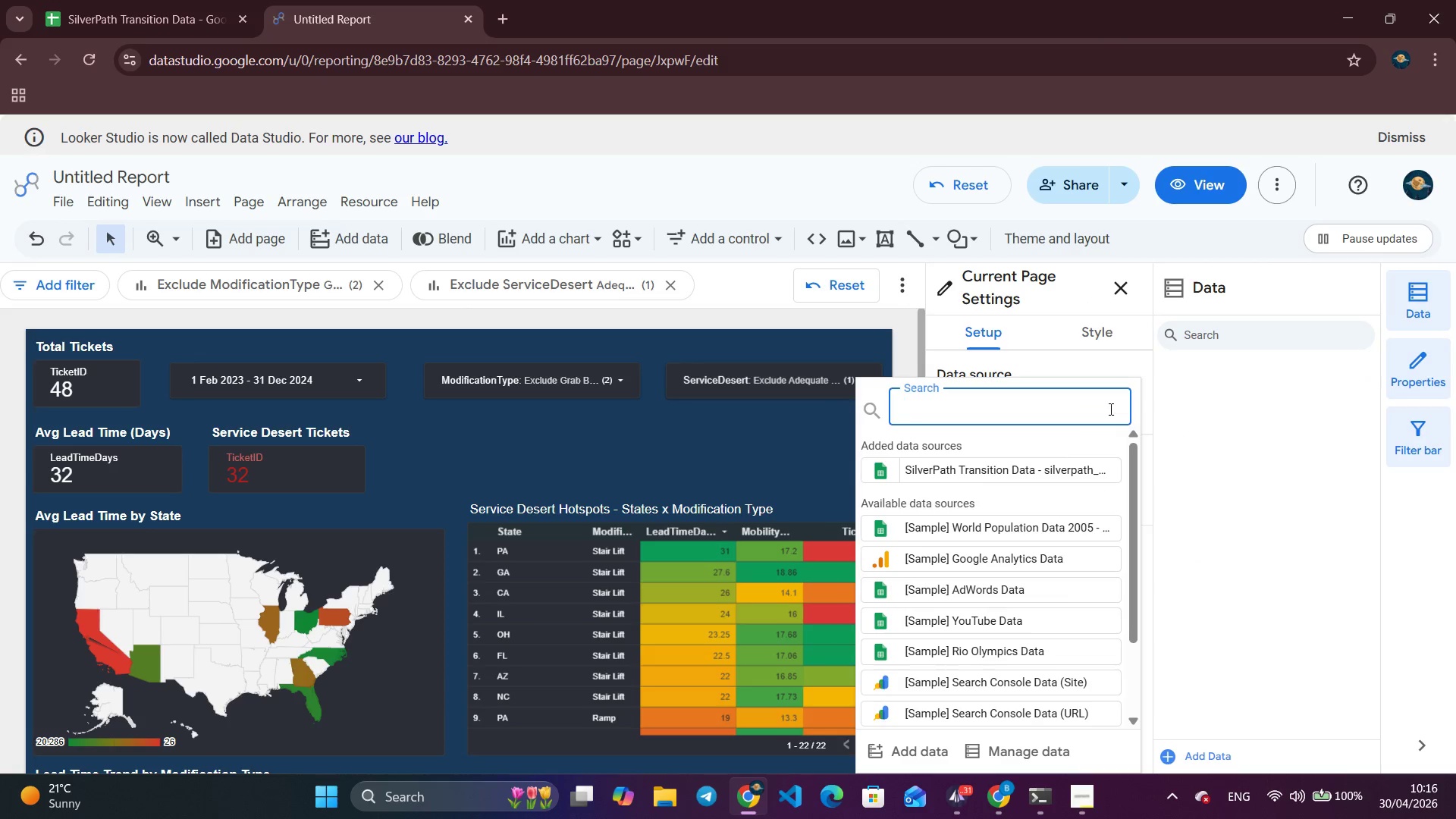 
left_click([1109, 409])
 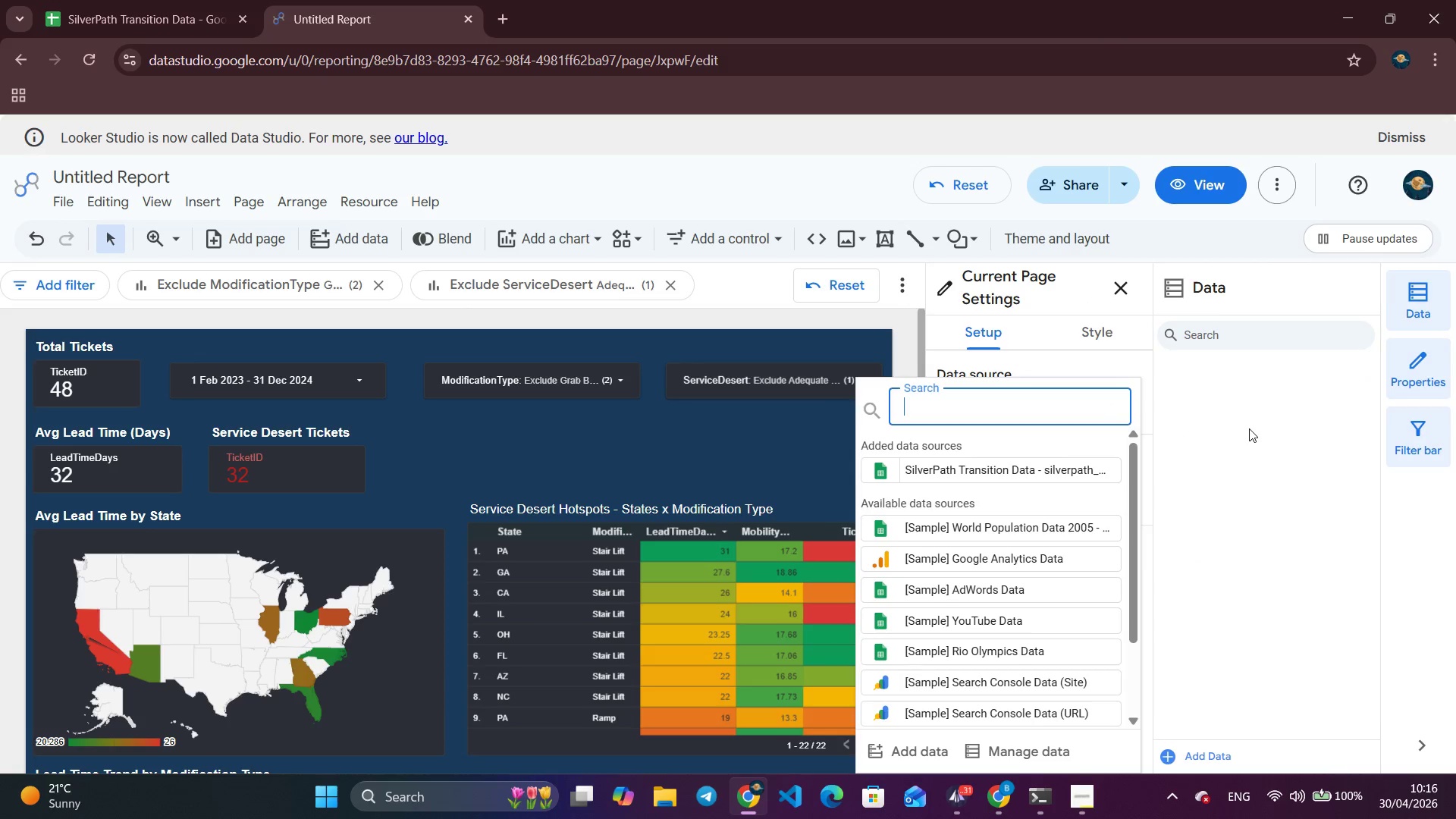 
double_click([1249, 428])
 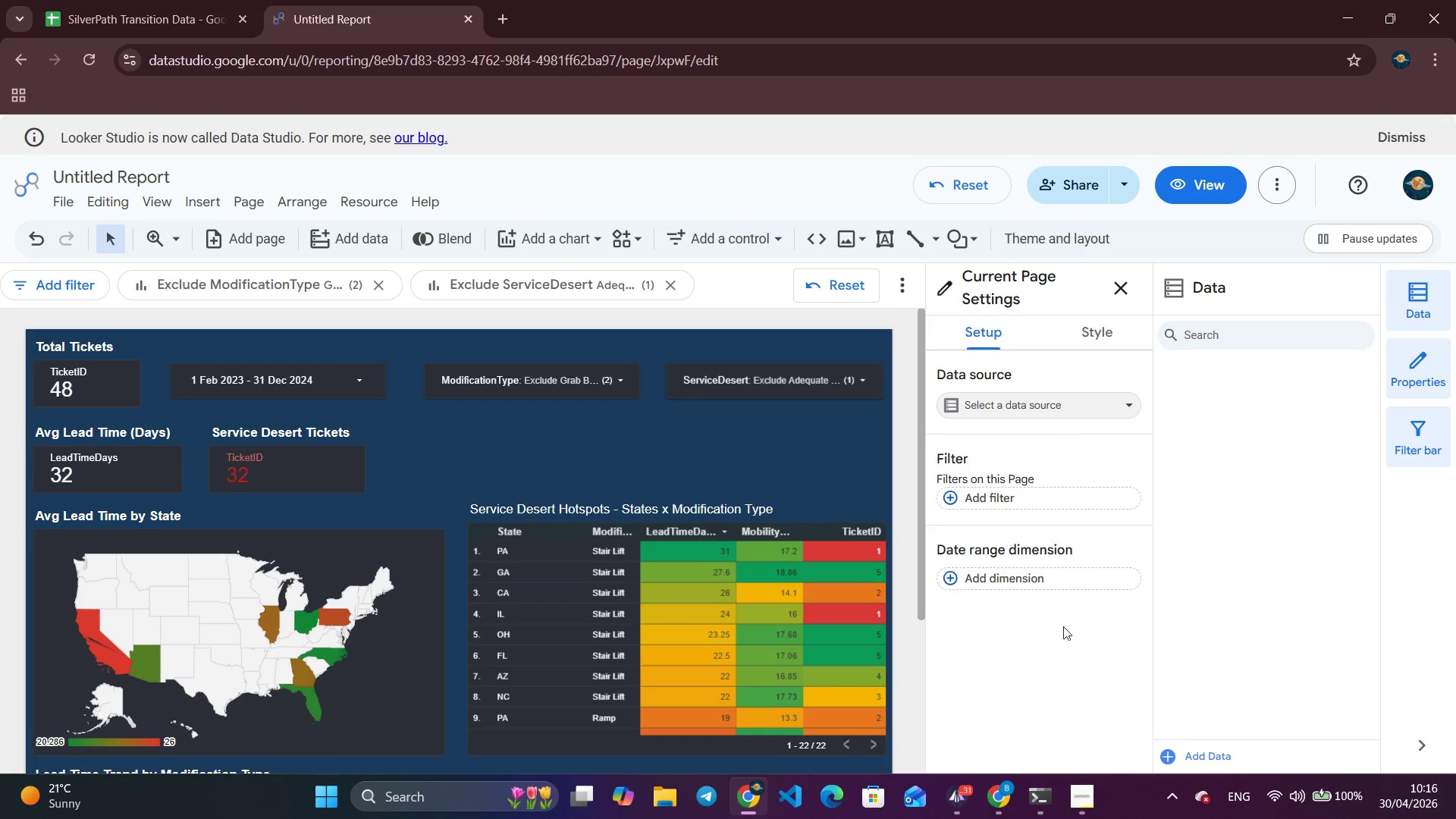 
scroll: coordinate [1015, 626], scroll_direction: down, amount: 2.0
 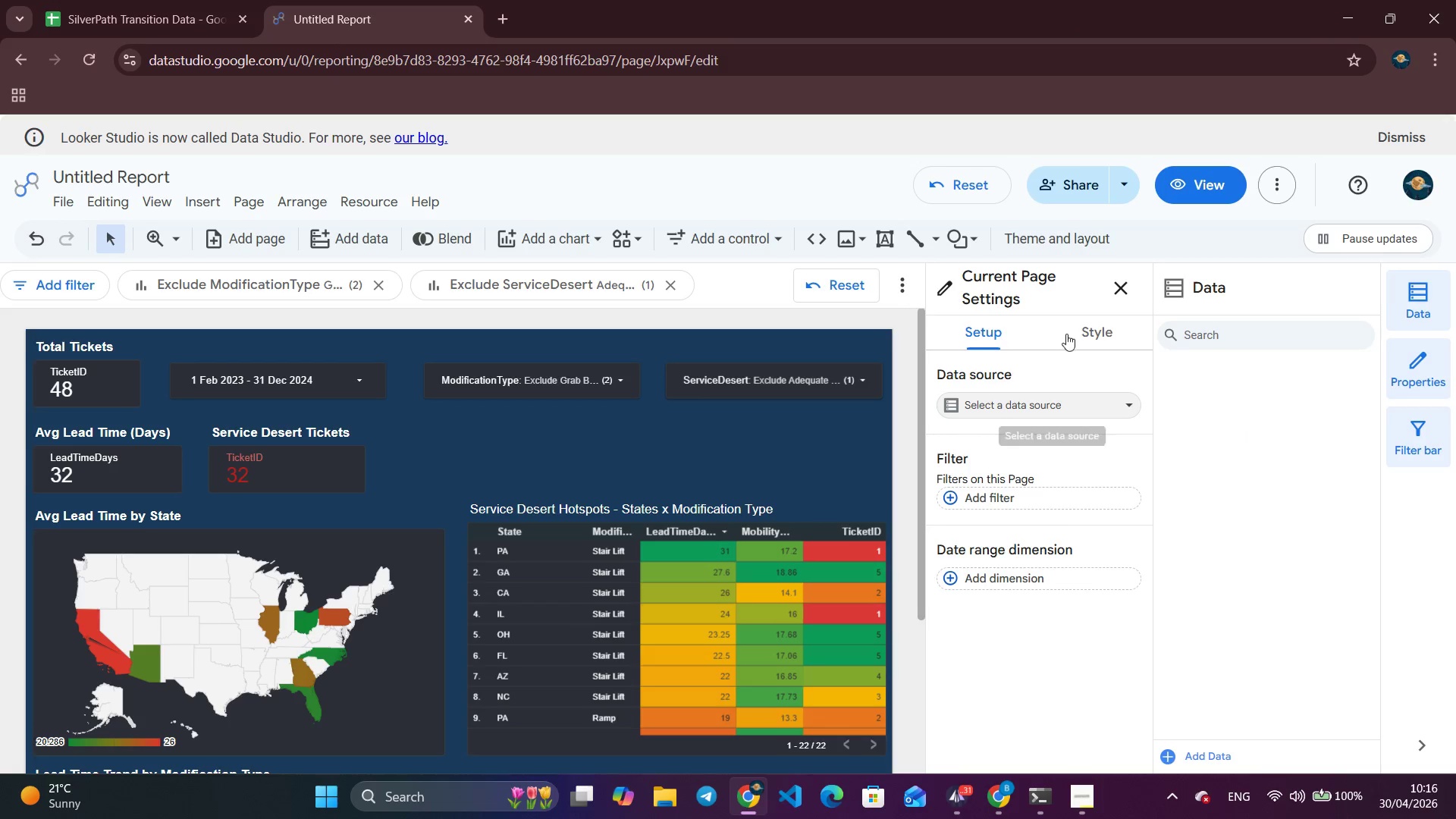 
left_click([1087, 318])
 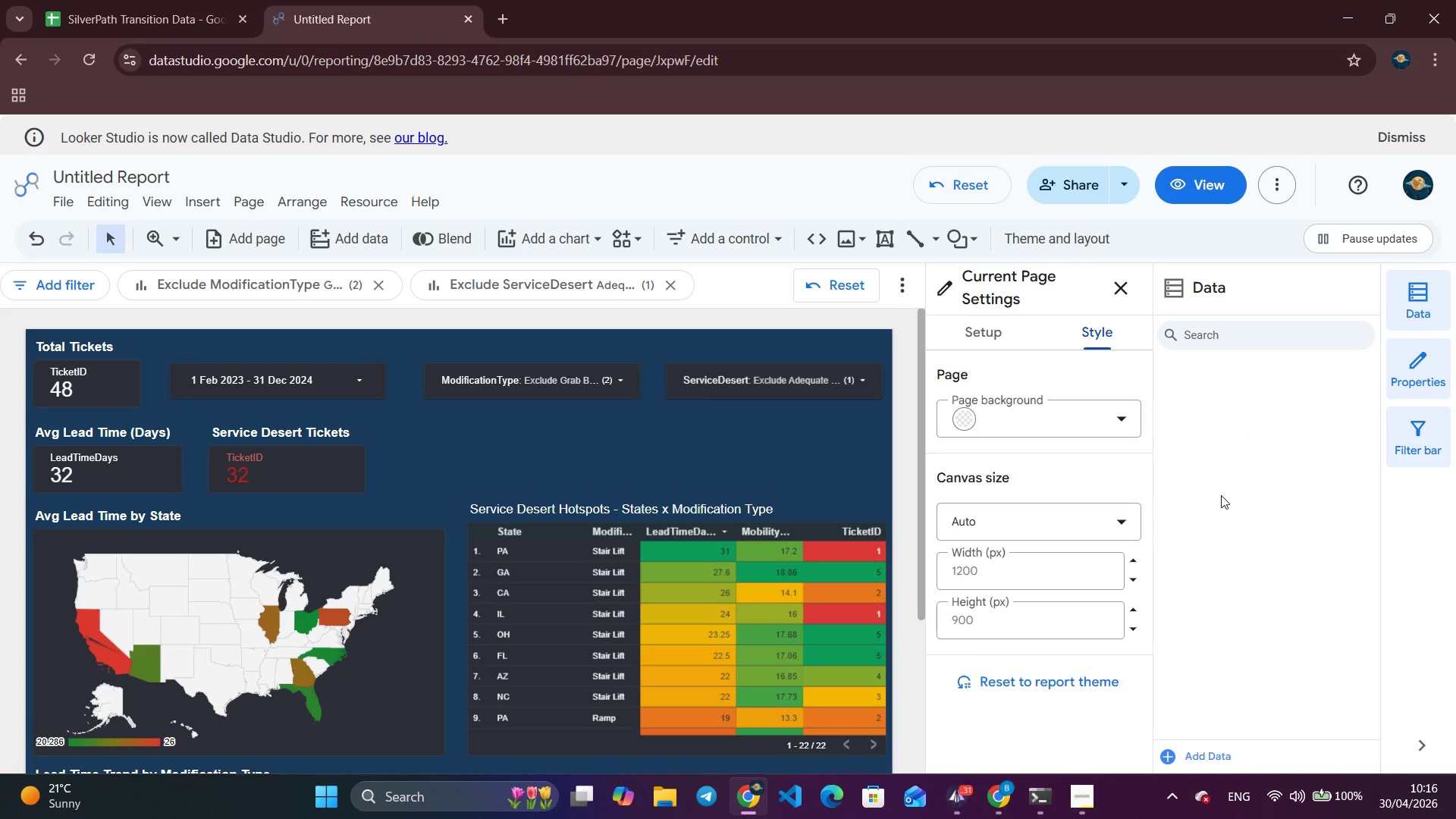 
wait(5.03)
 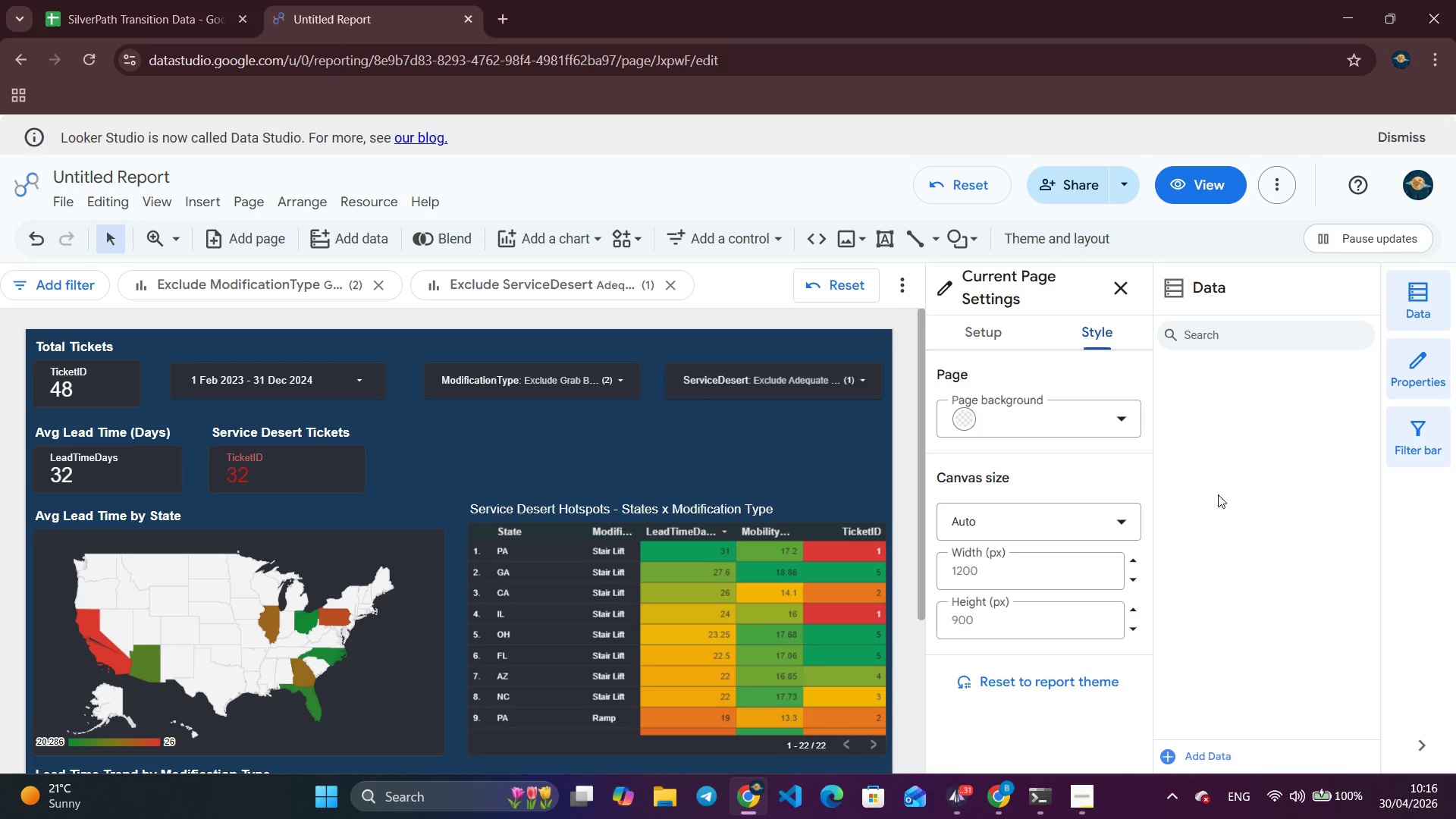 
left_click([1068, 567])
 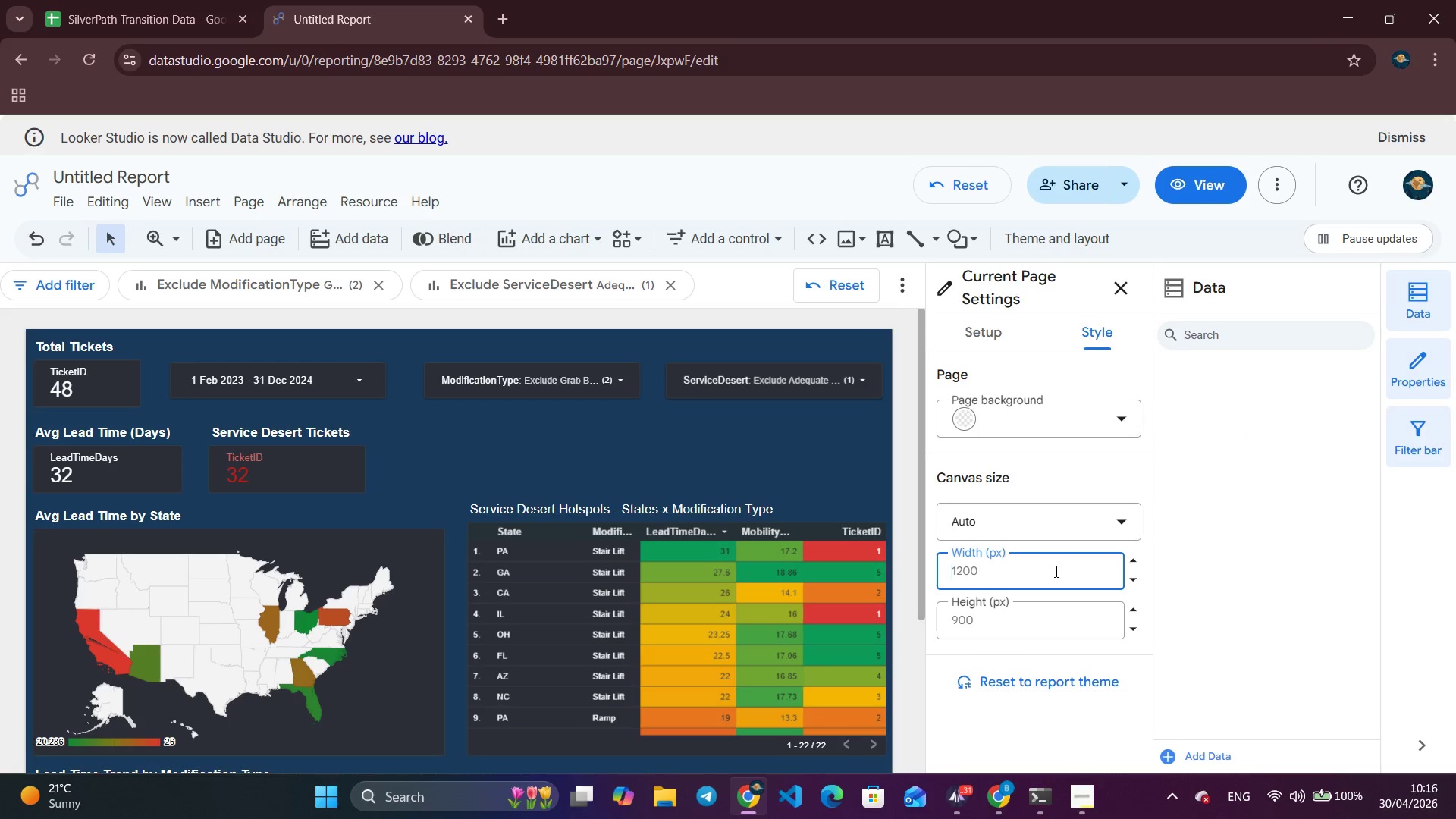 
type(1400)
 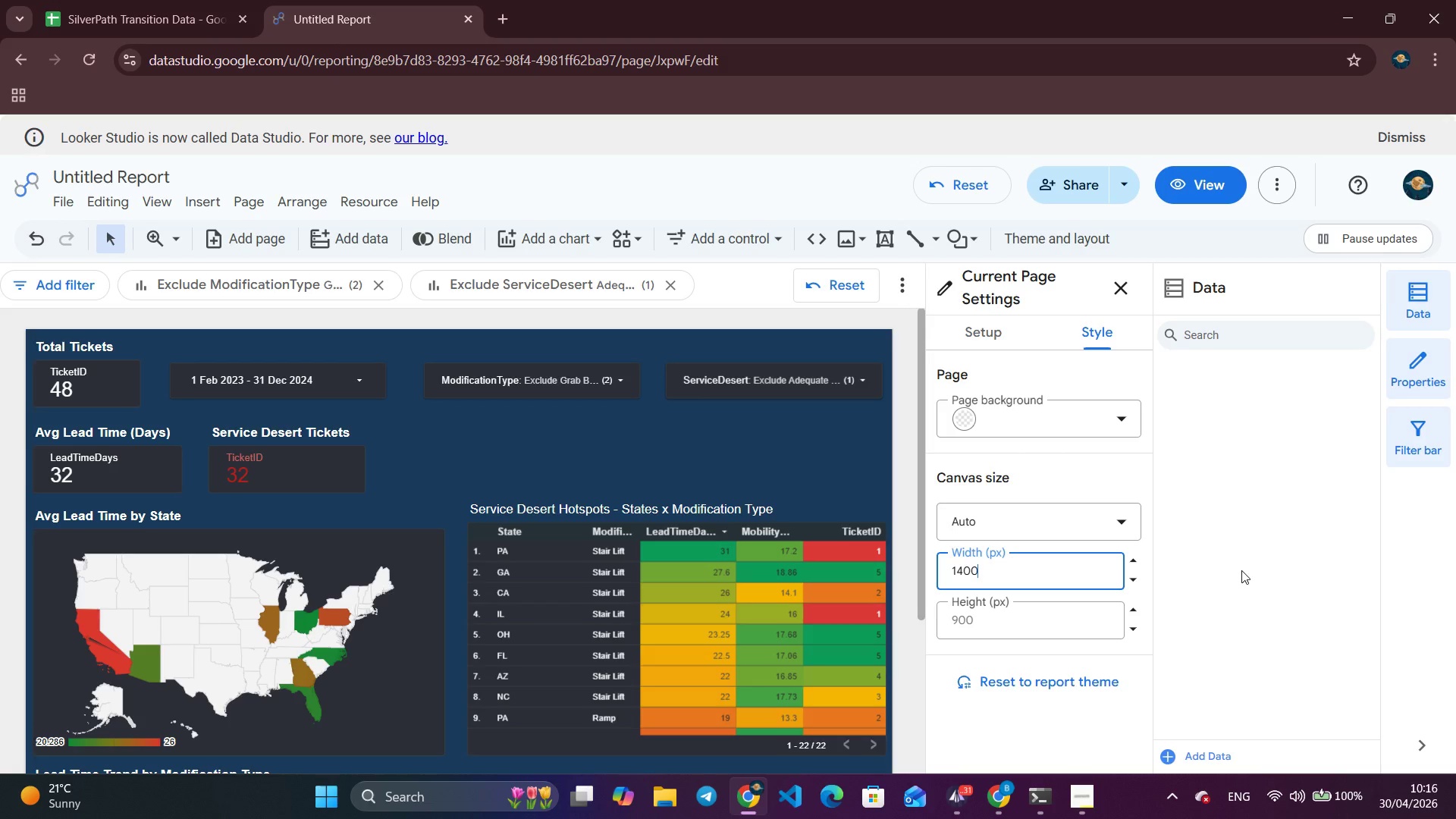 
left_click([1241, 570])
 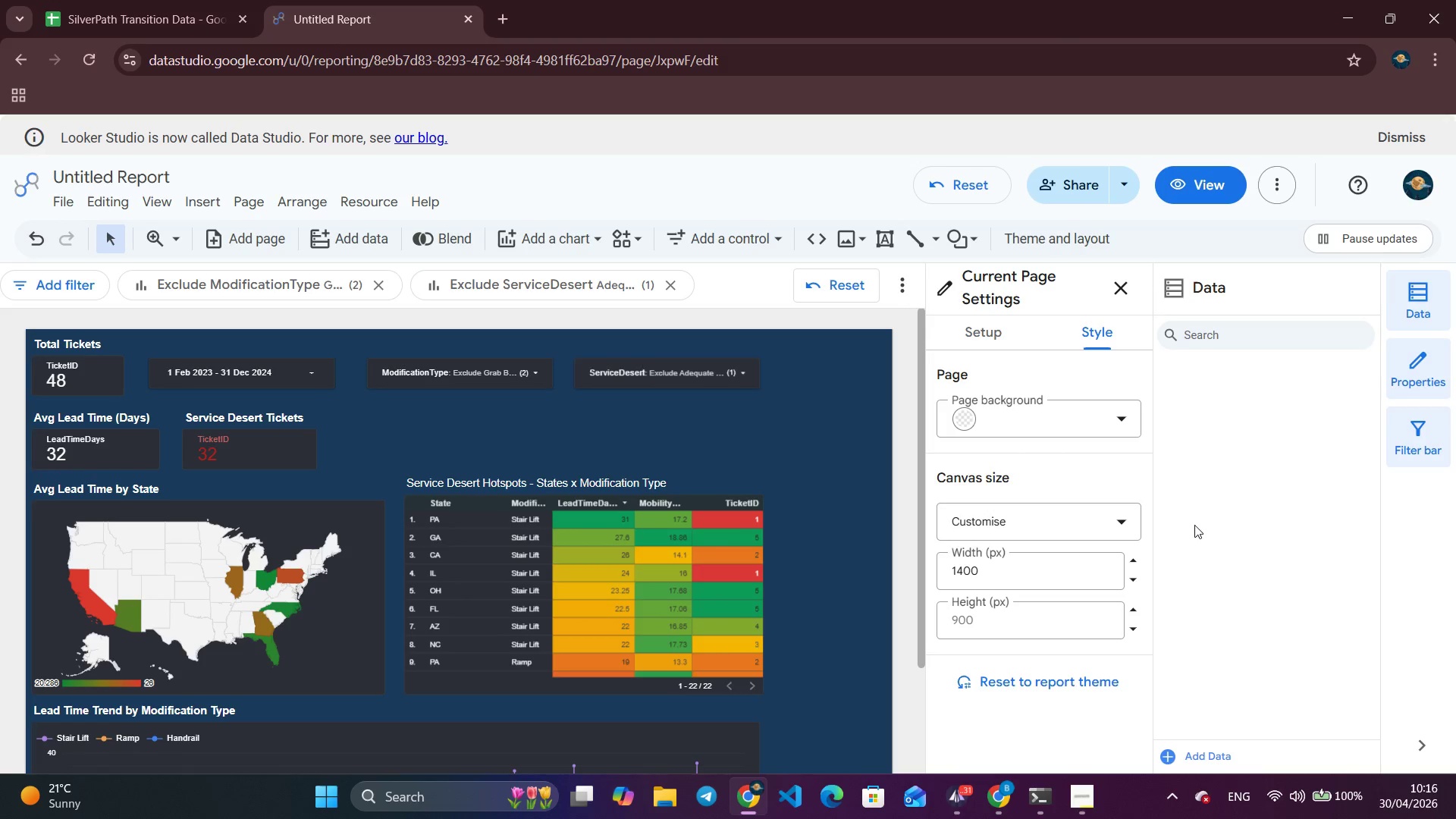 
scroll: coordinate [880, 516], scroll_direction: down, amount: 4.0
 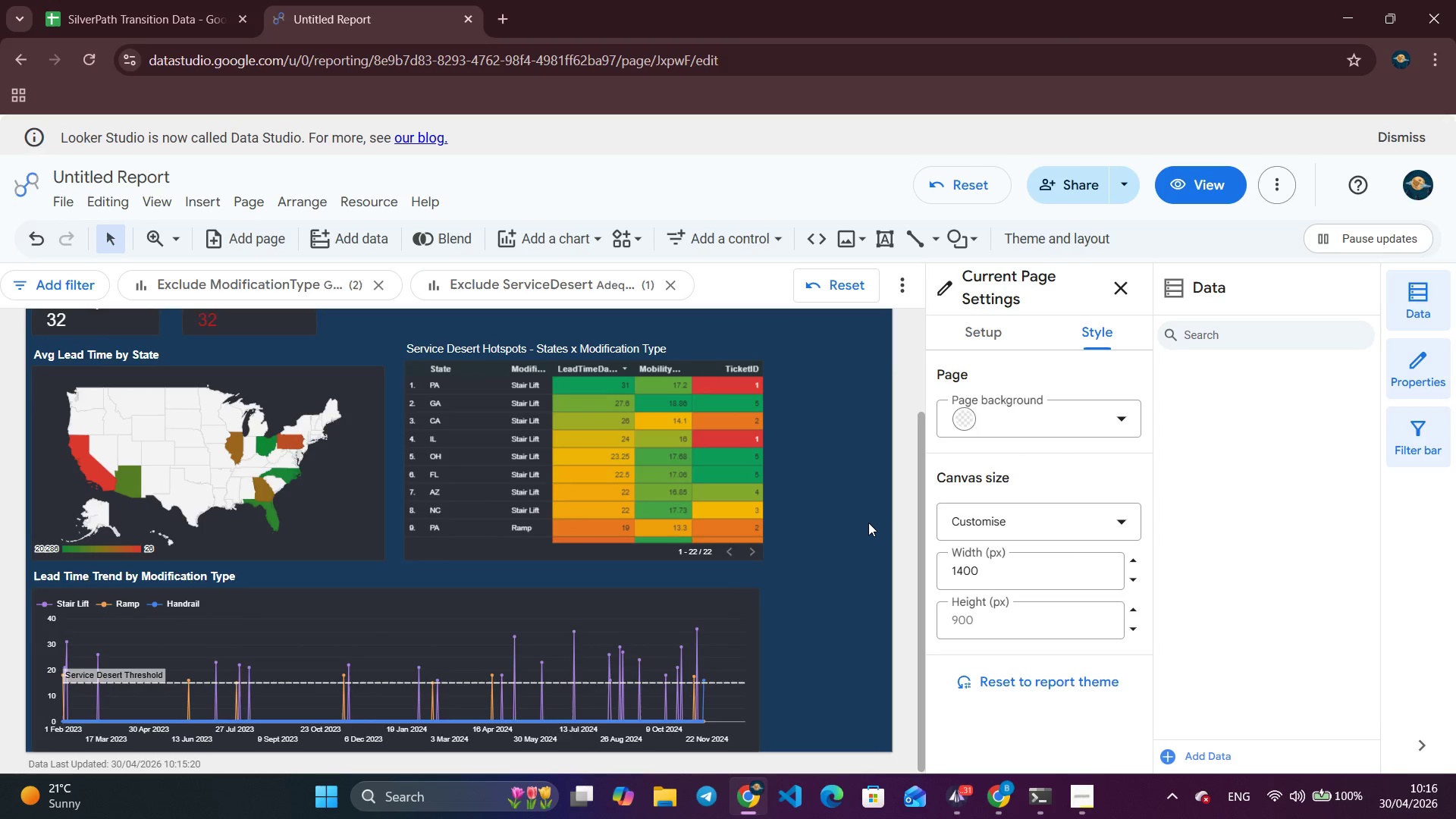 
scroll: coordinate [868, 522], scroll_direction: up, amount: 1.0
 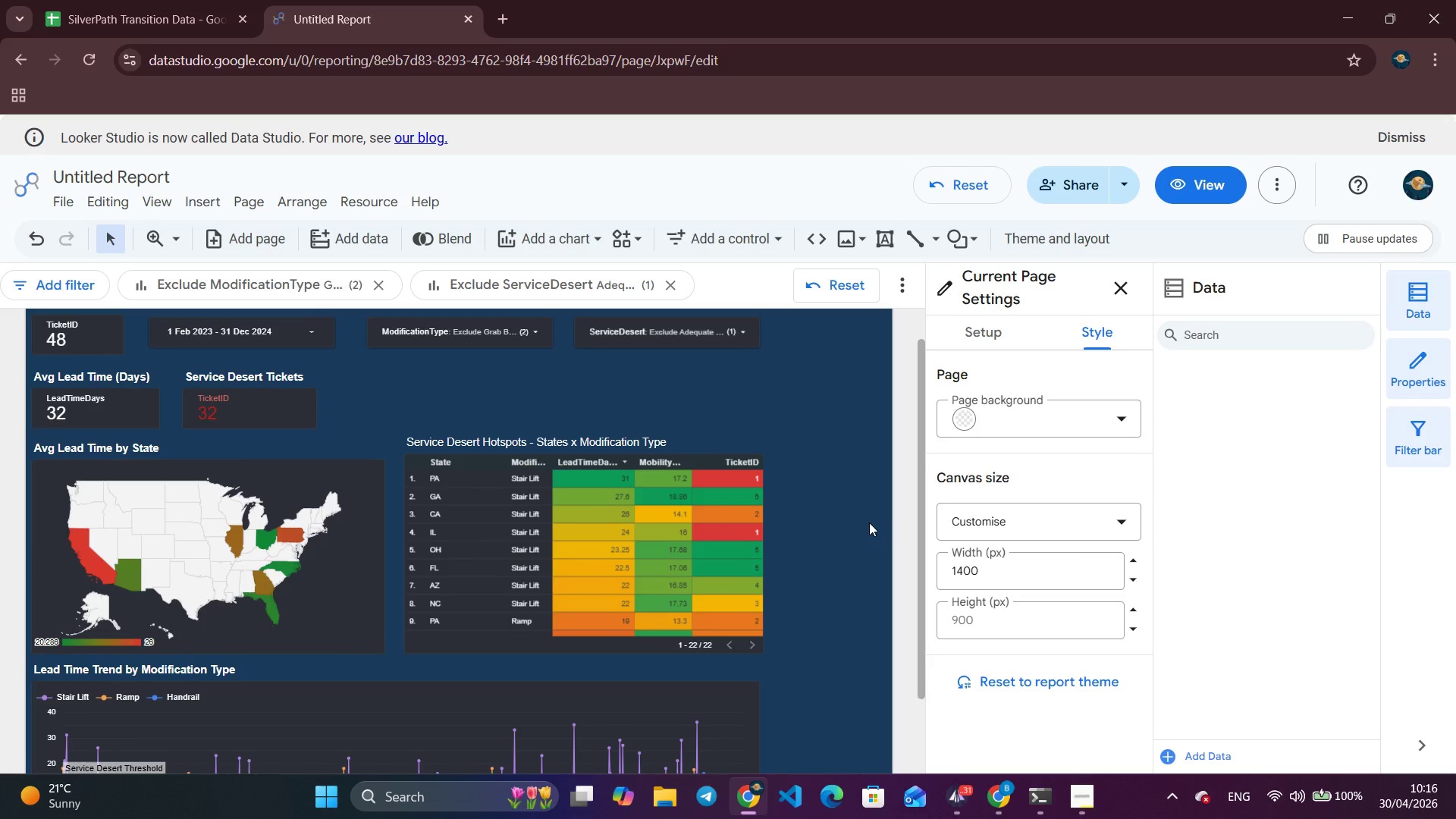 
left_click([1002, 572])
 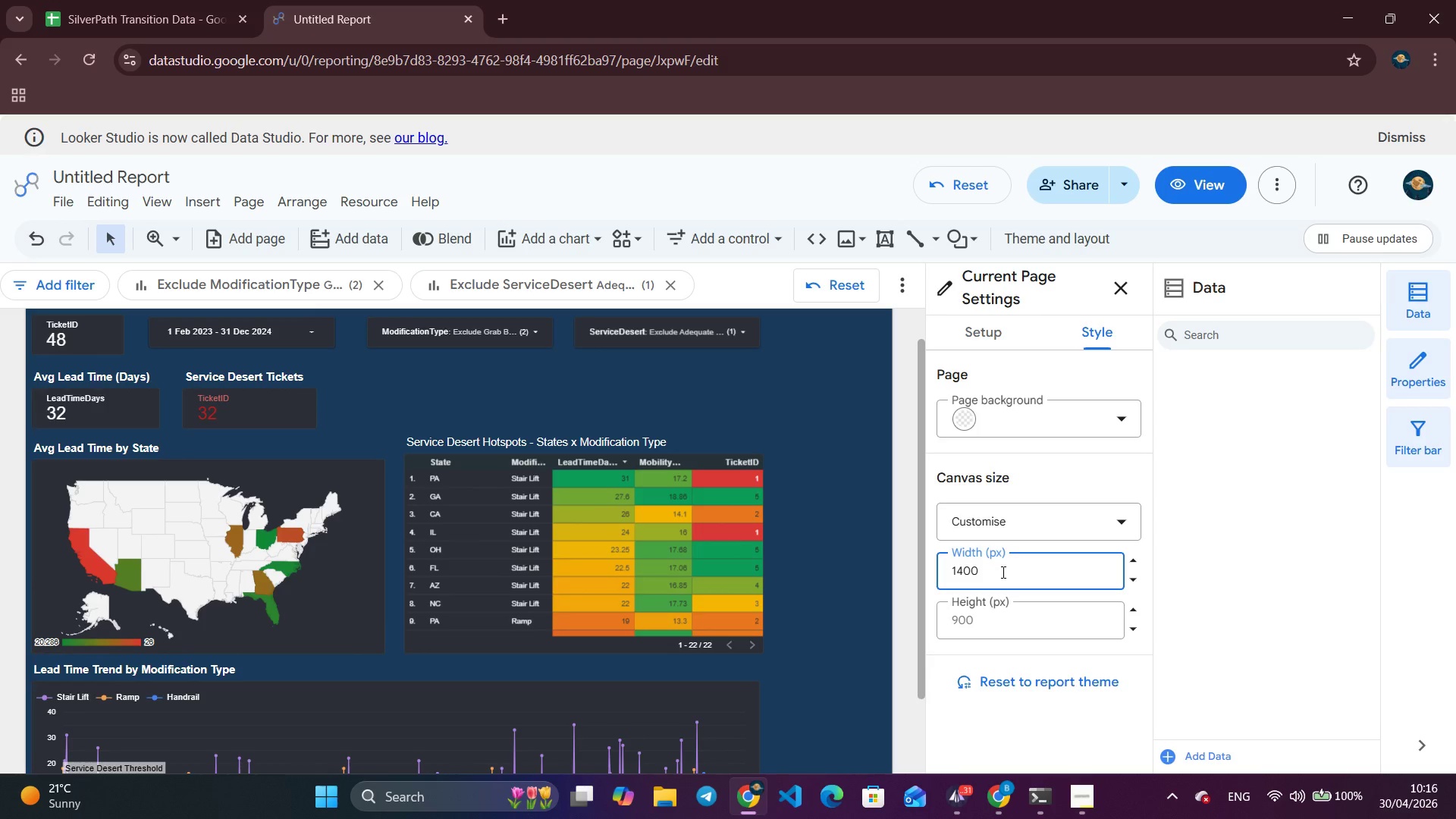 
key(Backspace)
key(Backspace)
key(Backspace)
type(200)
 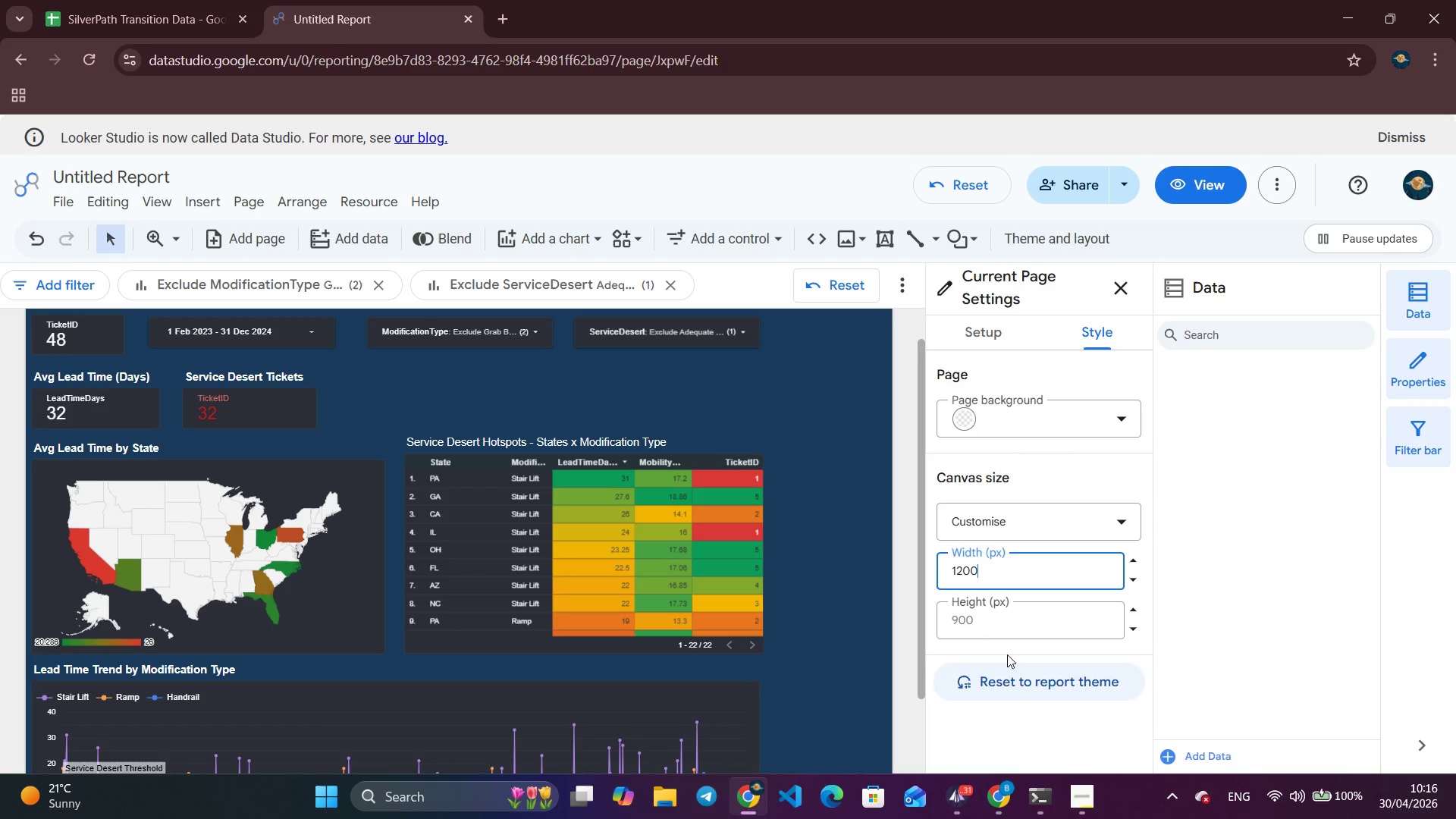 
left_click([1006, 620])
 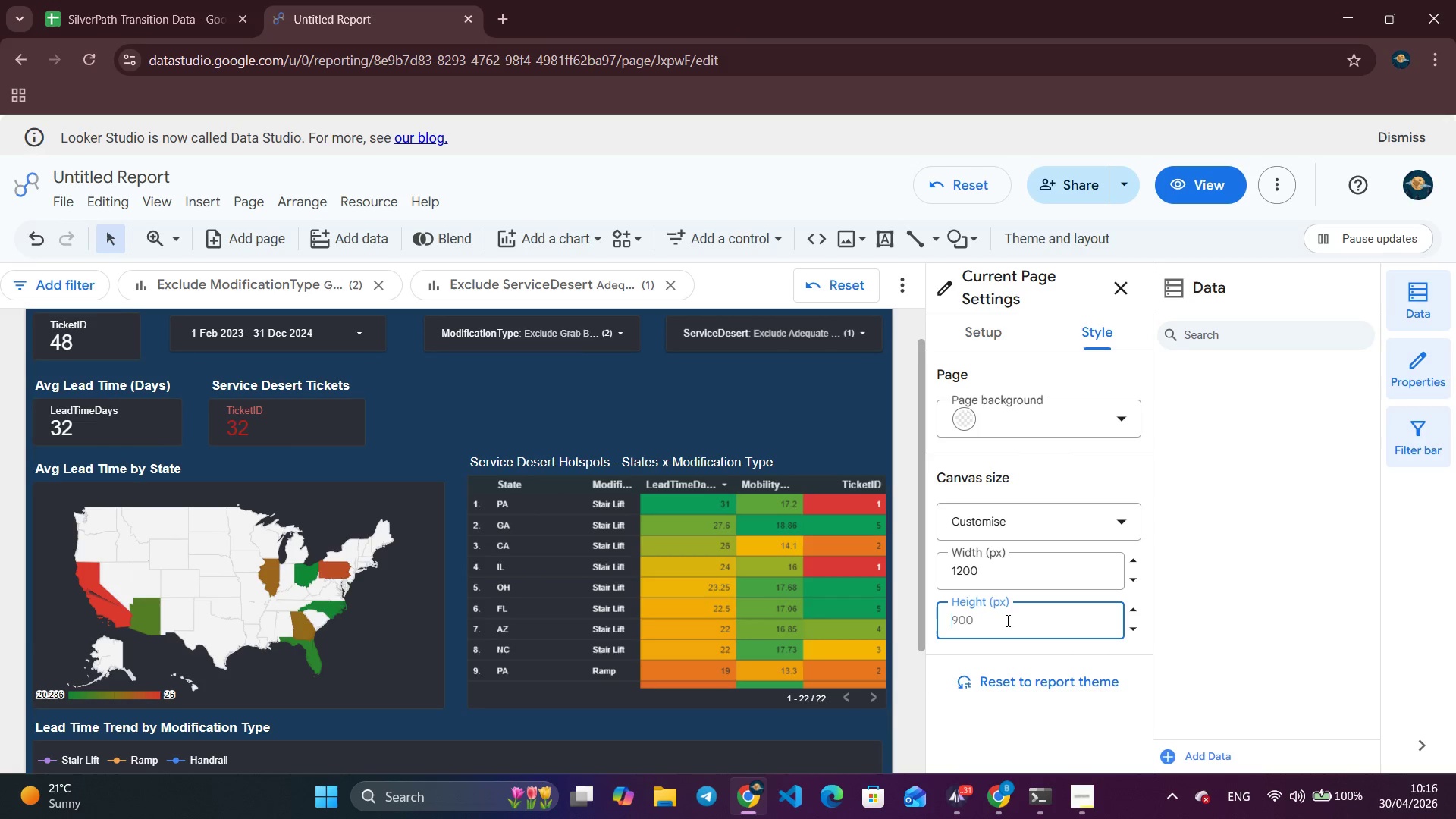 
type(1400)
 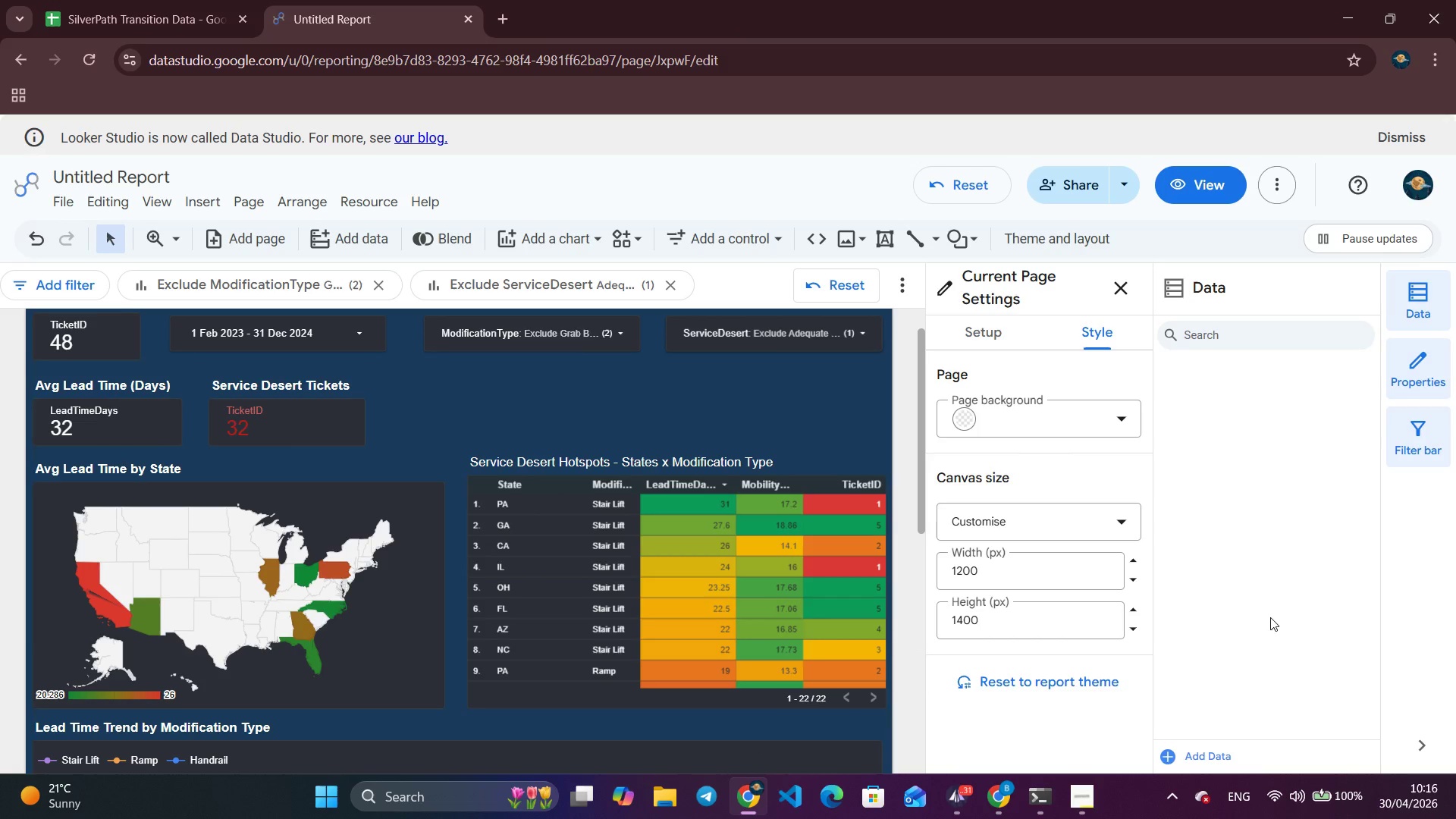 
scroll: coordinate [461, 701], scroll_direction: down, amount: 8.0
 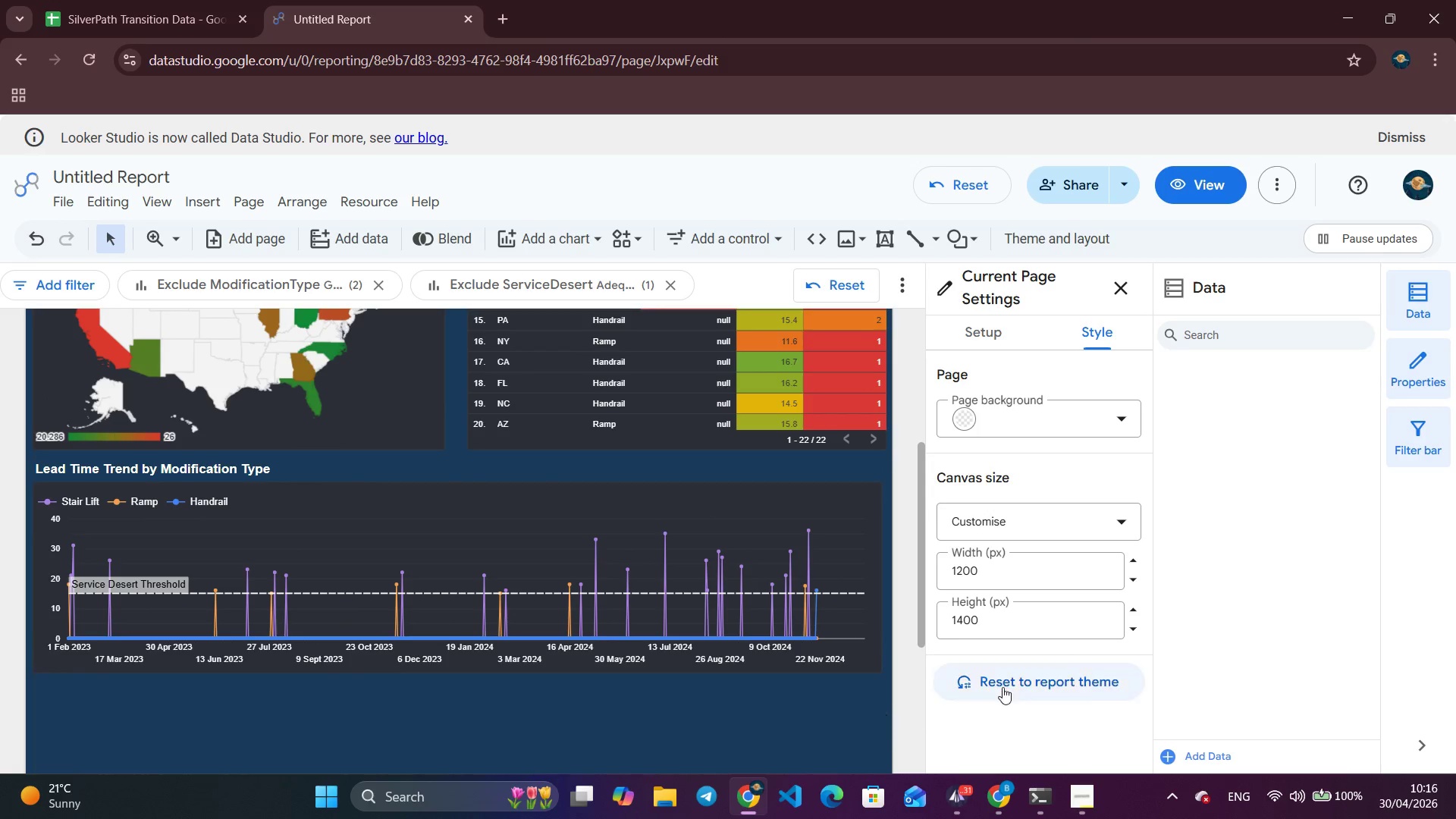 
scroll: coordinate [1329, 585], scroll_direction: up, amount: 2.0
 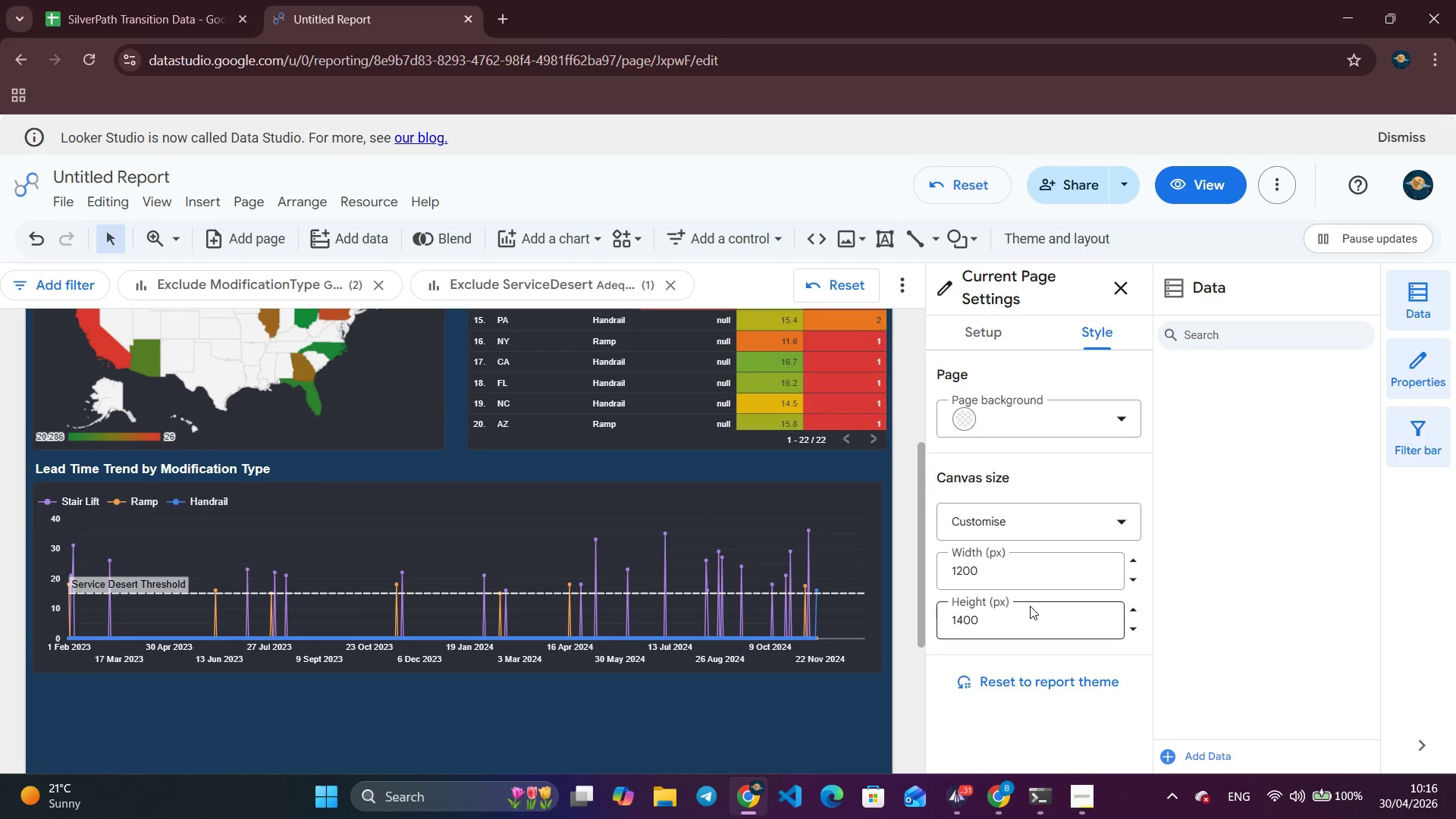 
left_click([1021, 616])
 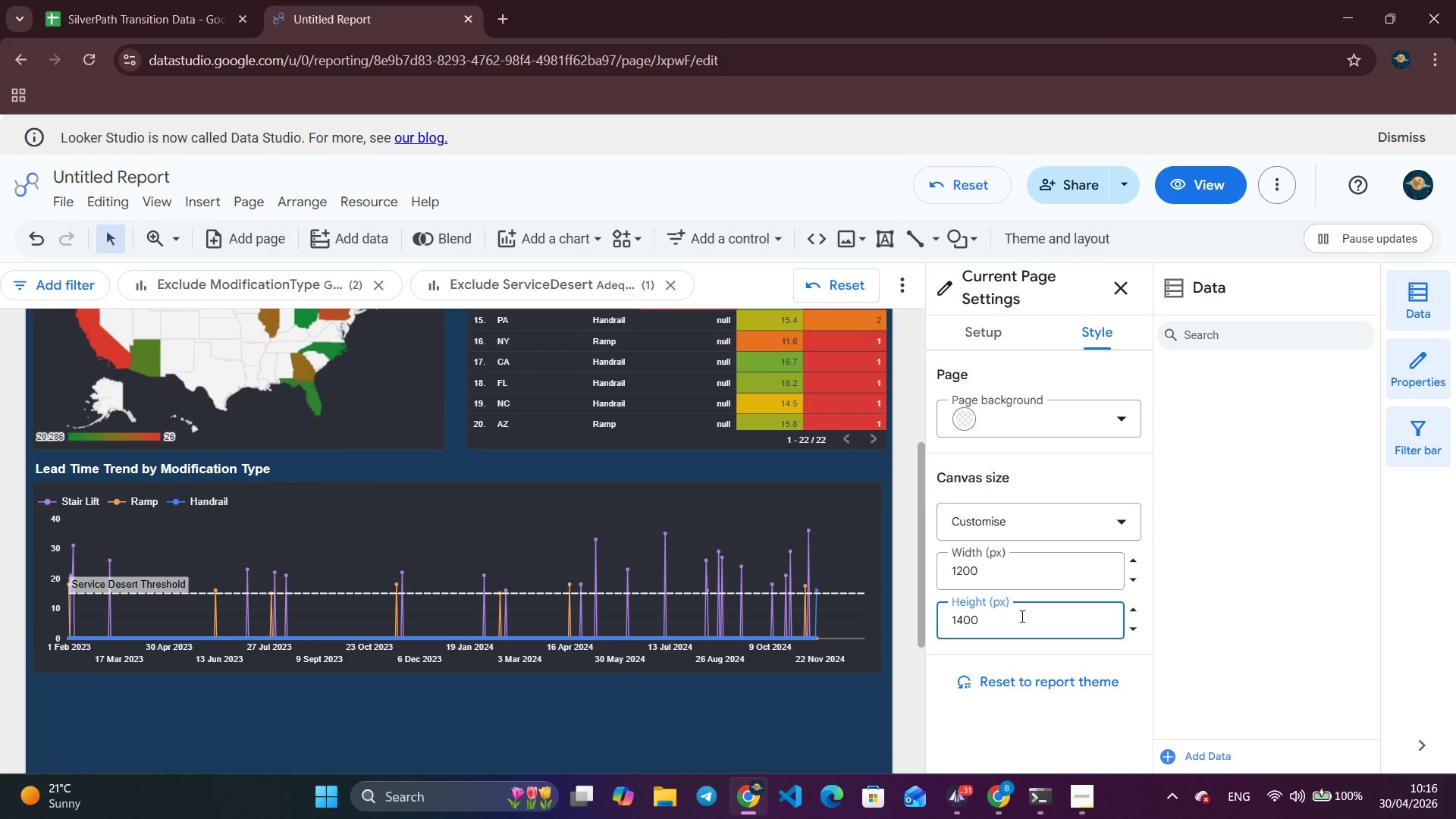 
key(Backspace)
key(Backspace)
key(Backspace)
type(100)
 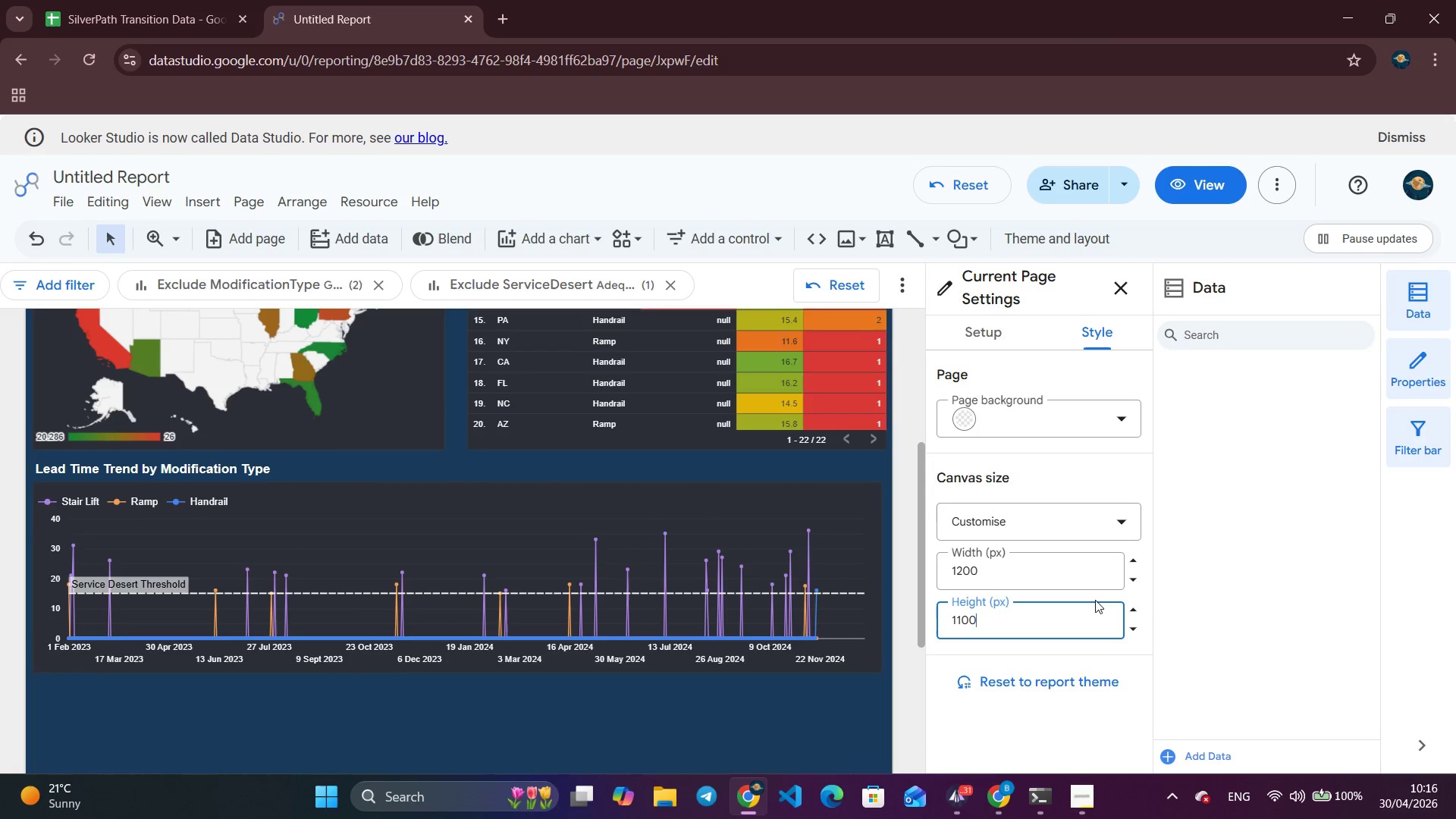 
left_click([1219, 596])
 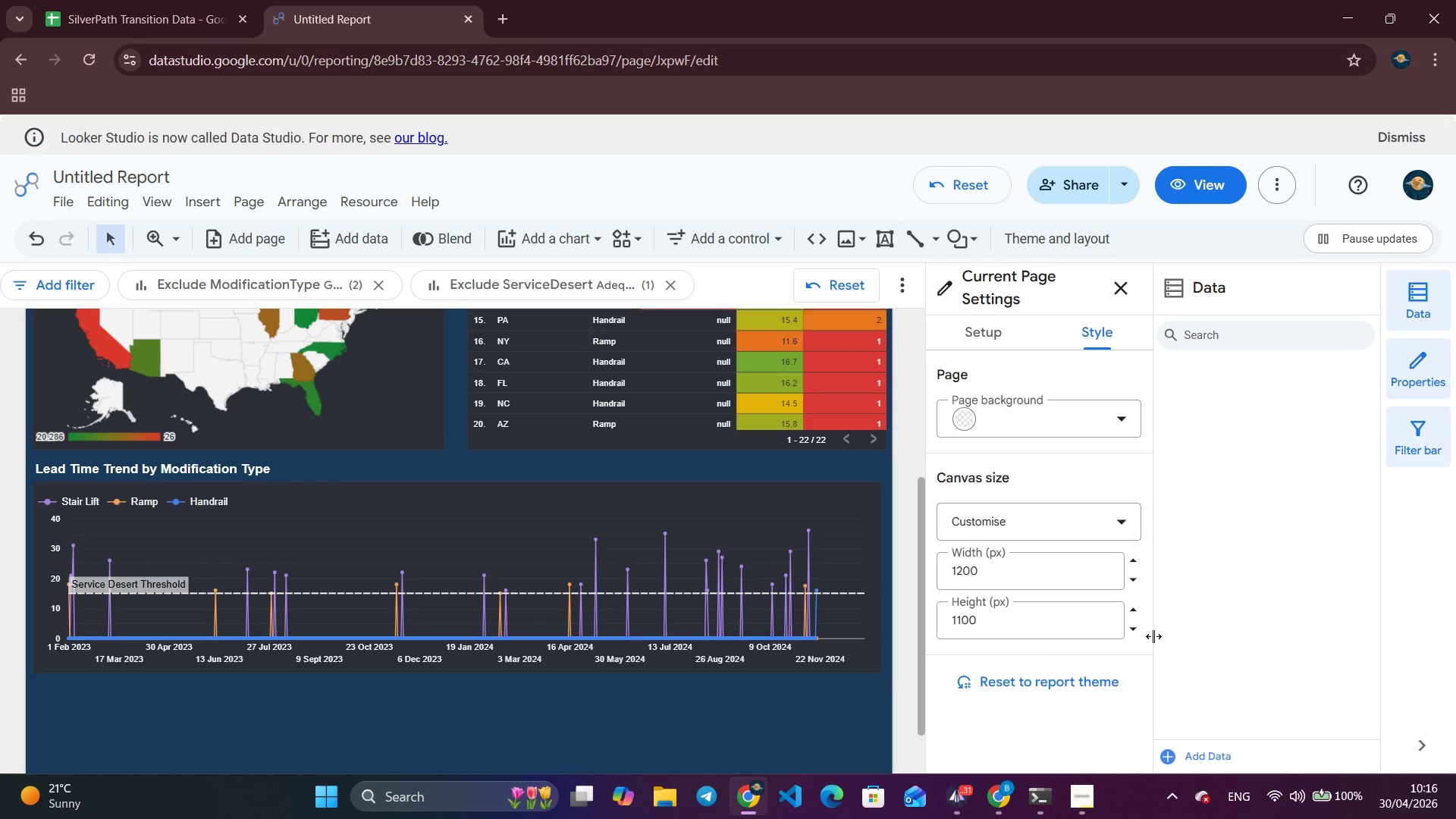 
scroll: coordinate [802, 691], scroll_direction: down, amount: 6.0
 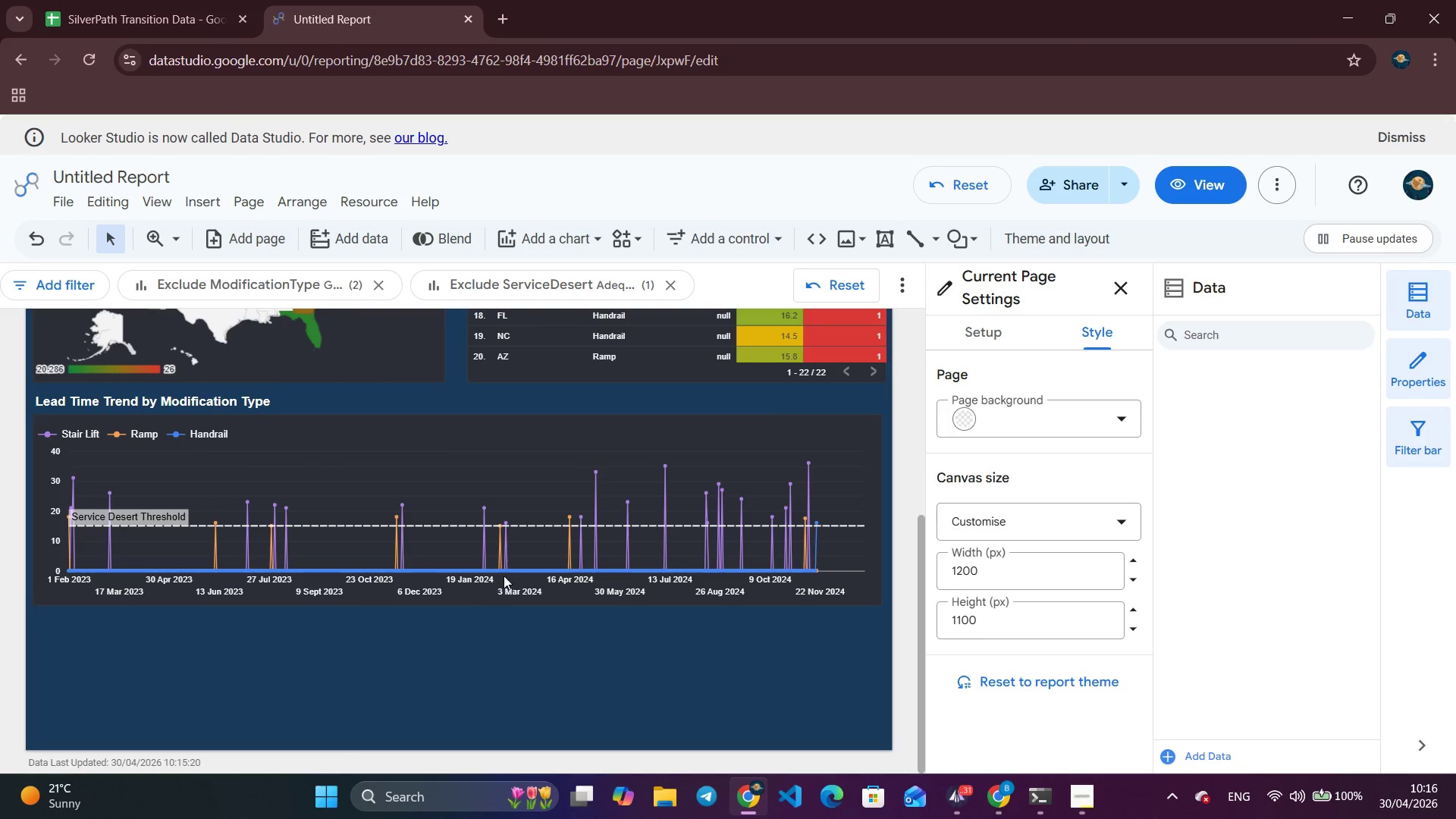 
left_click([509, 400])
 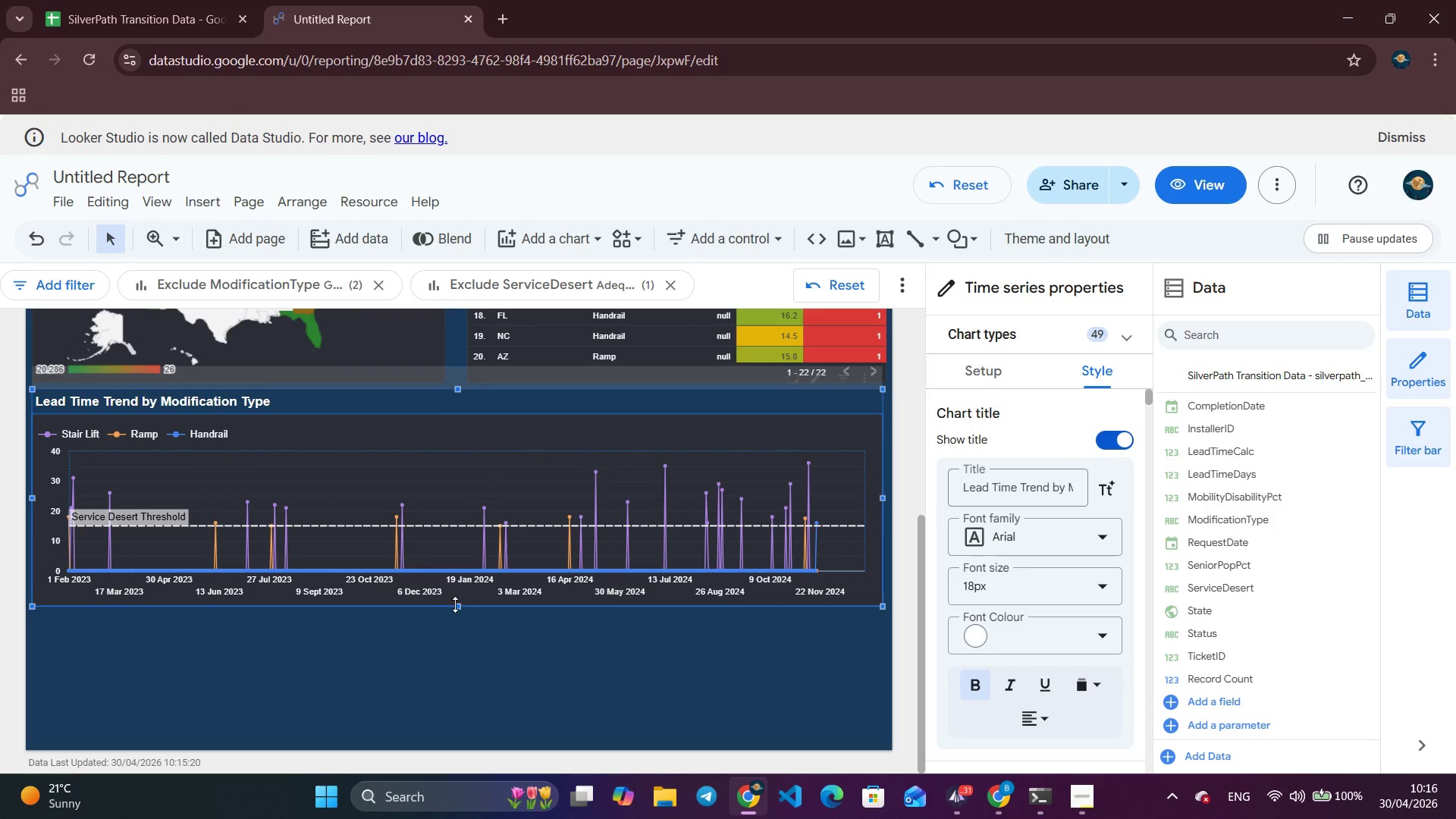 
left_click_drag(start_coordinate=[457, 604], to_coordinate=[466, 673])
 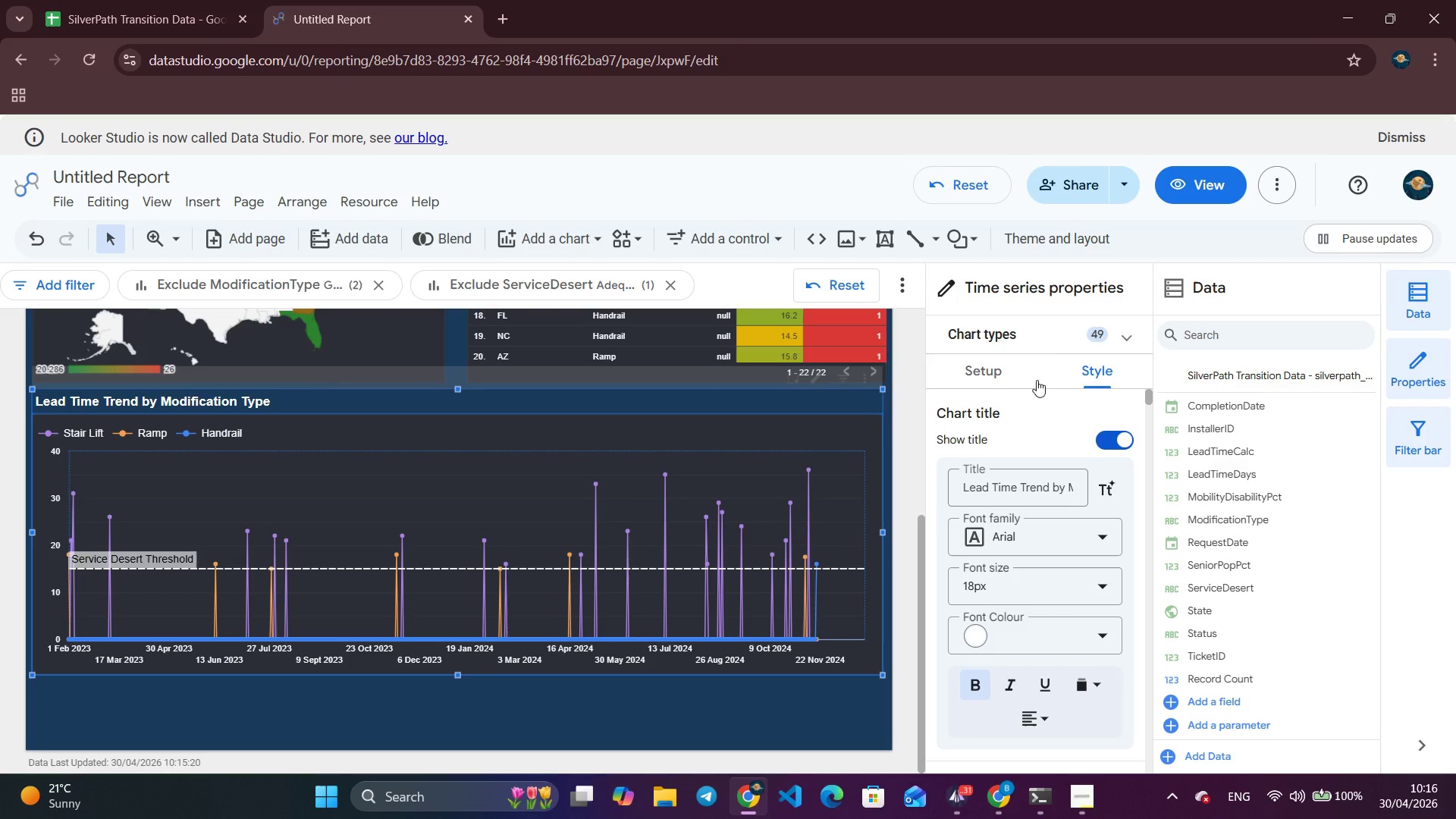 
scroll: coordinate [1040, 697], scroll_direction: down, amount: 4.0
 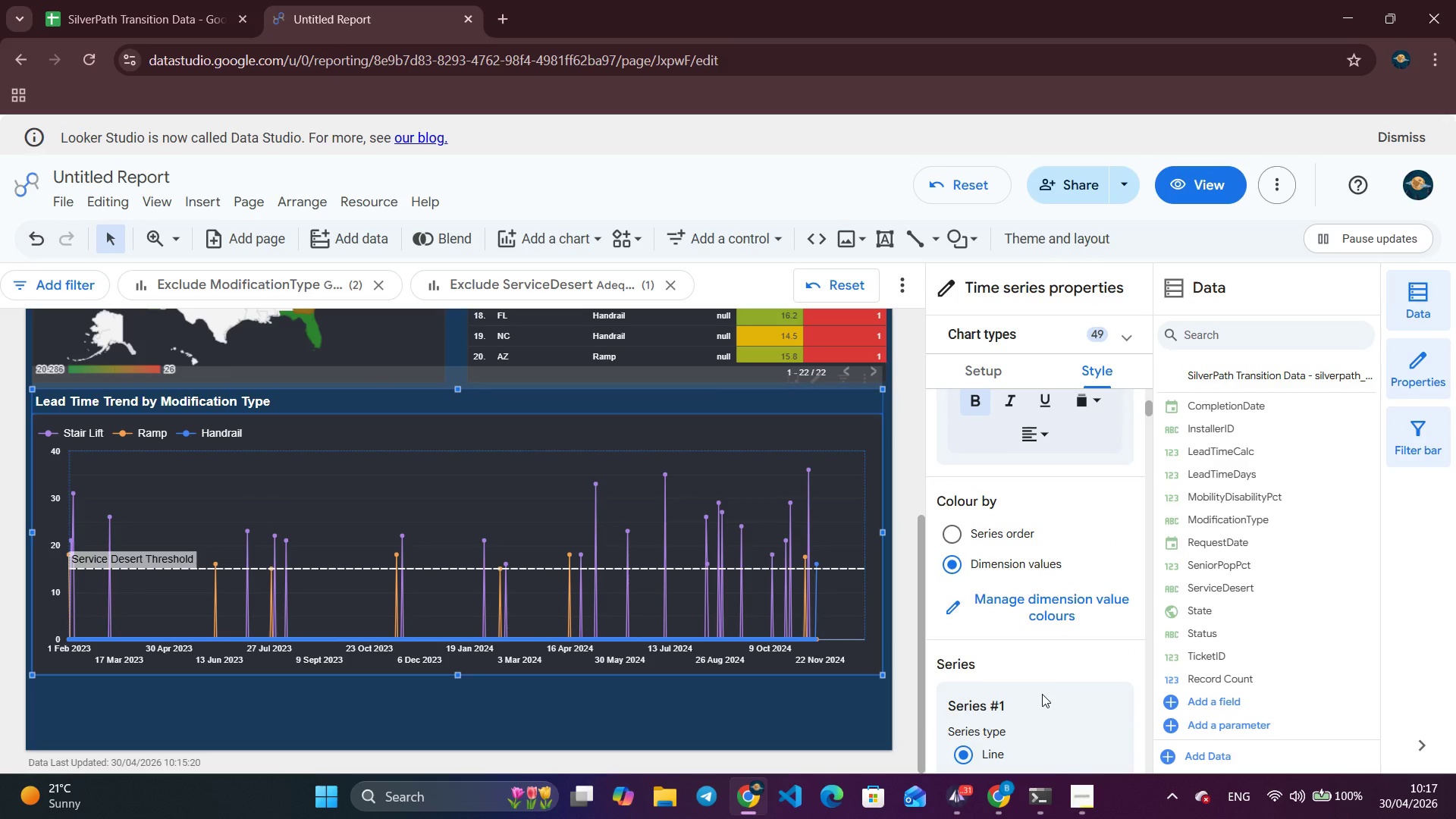 
scroll: coordinate [1053, 652], scroll_direction: up, amount: 5.0
 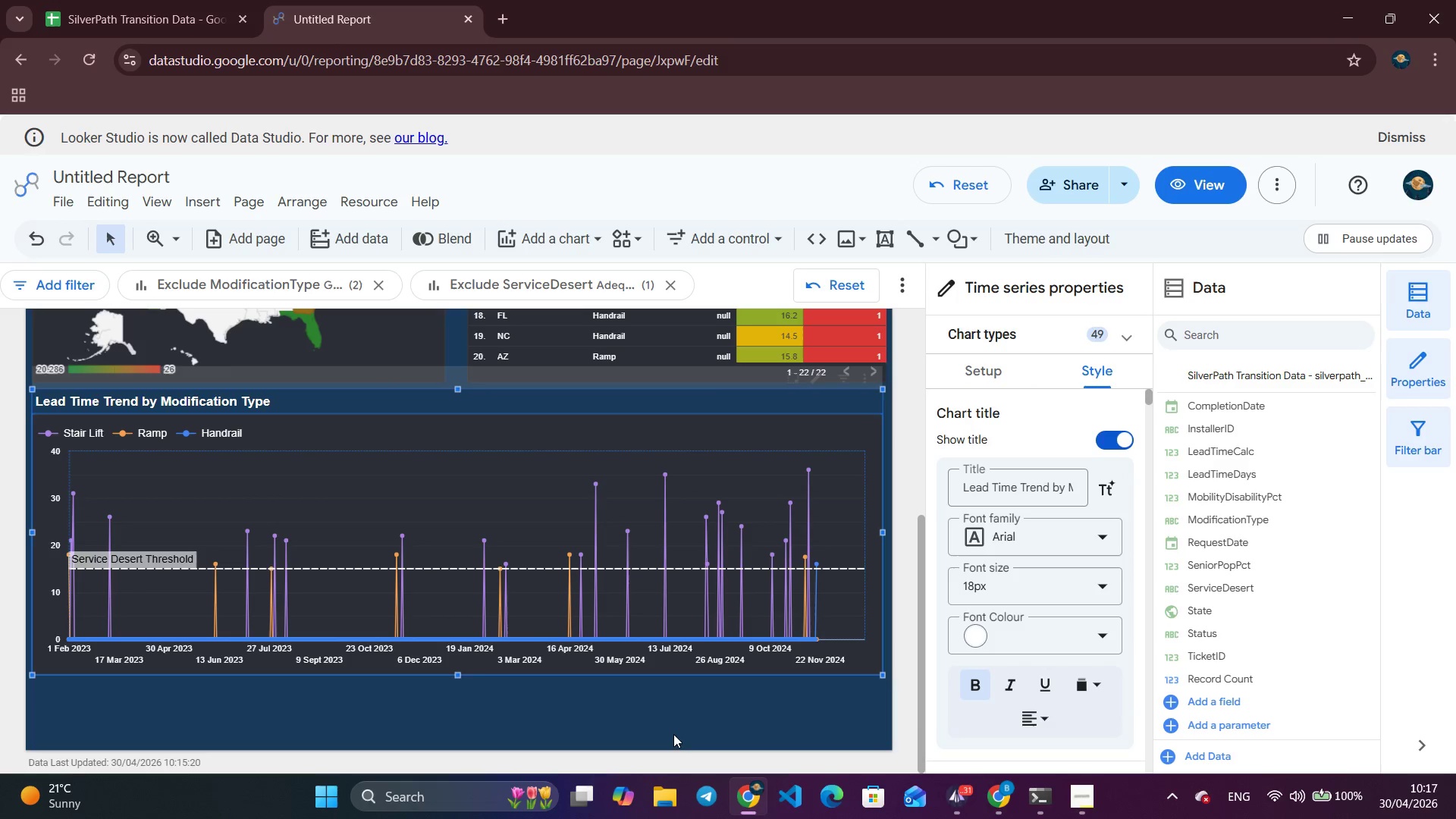 
left_click([690, 712])
 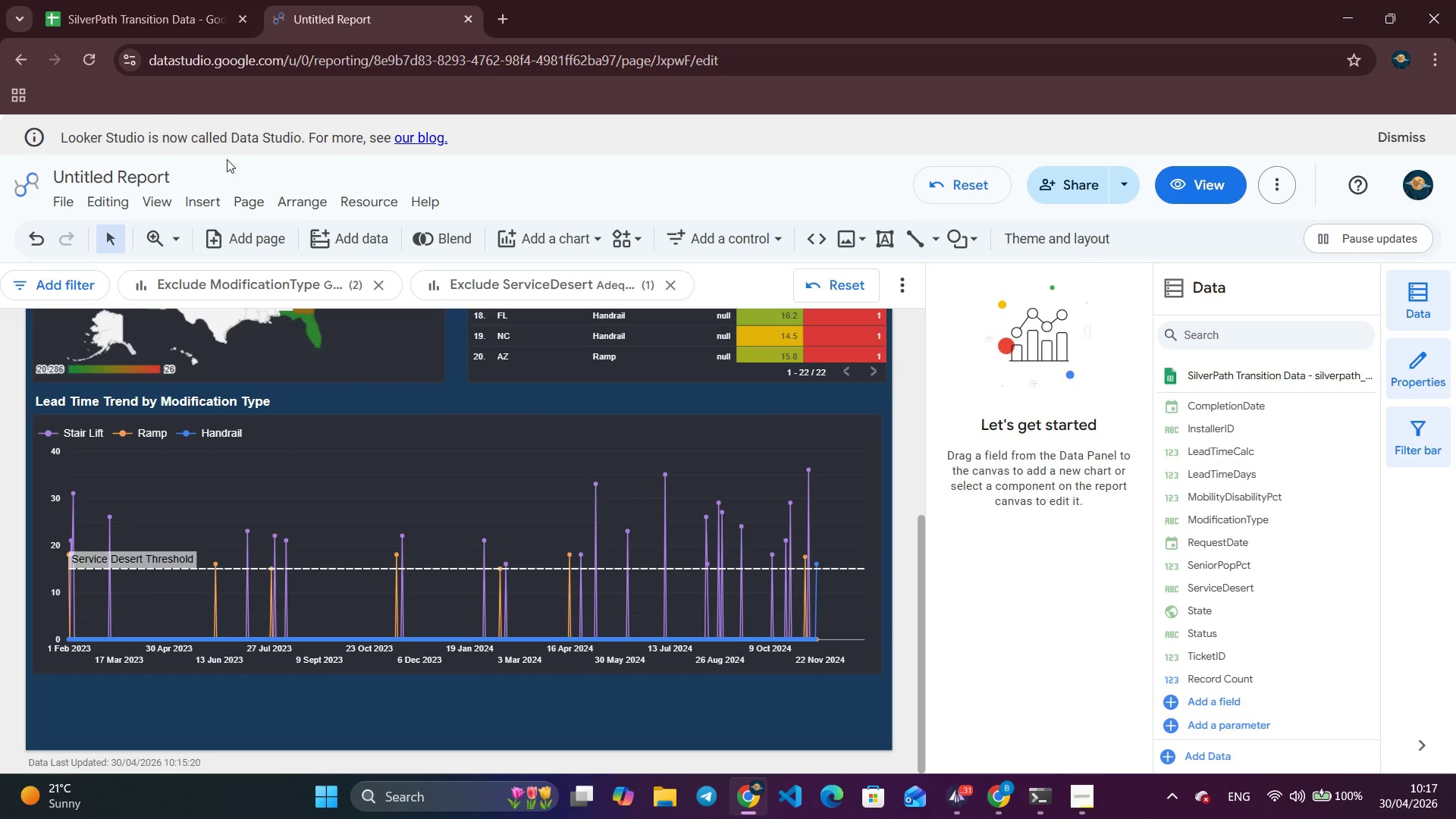 
left_click([254, 204])
 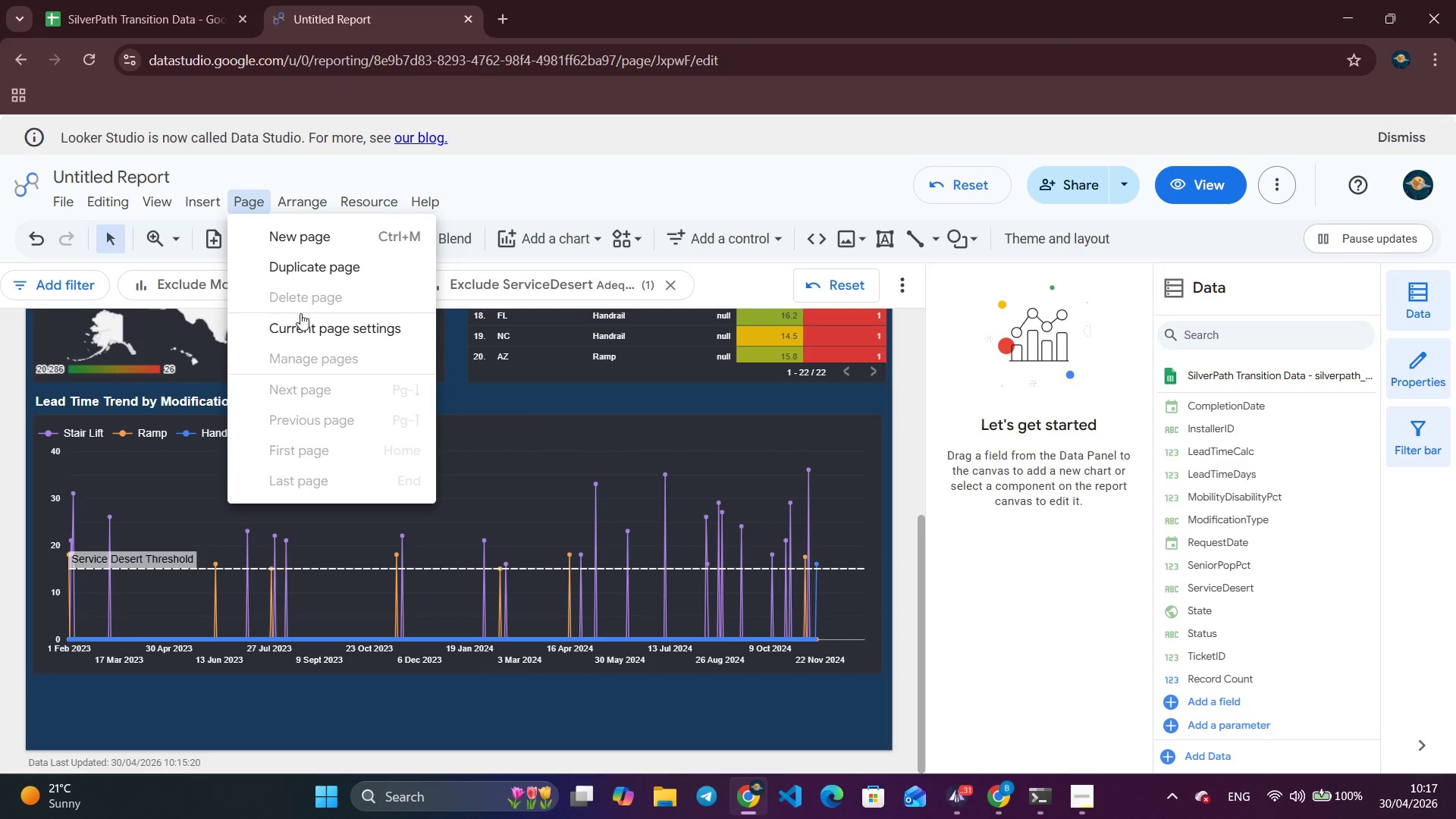 
left_click([303, 324])
 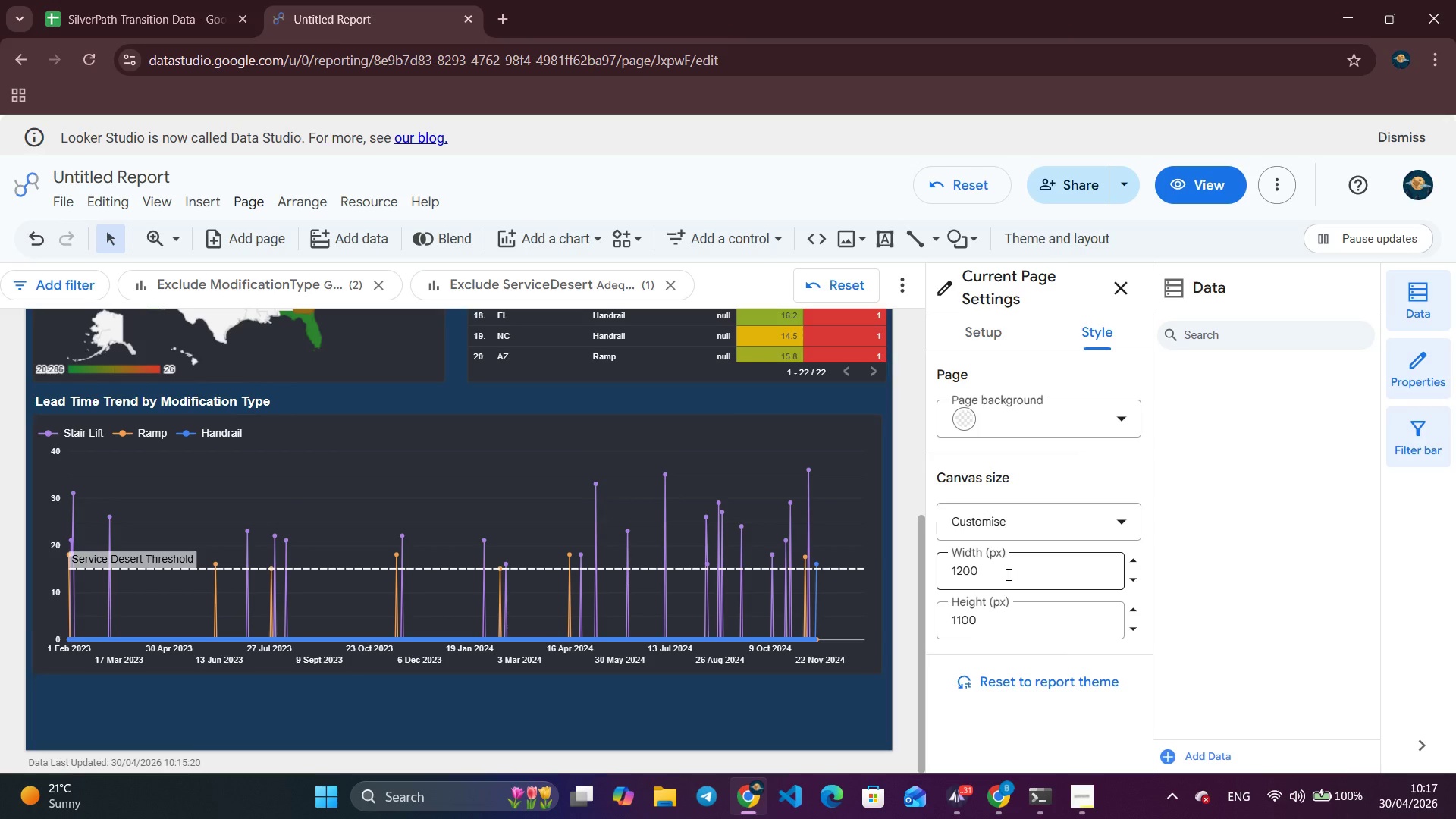 
left_click([1006, 574])
 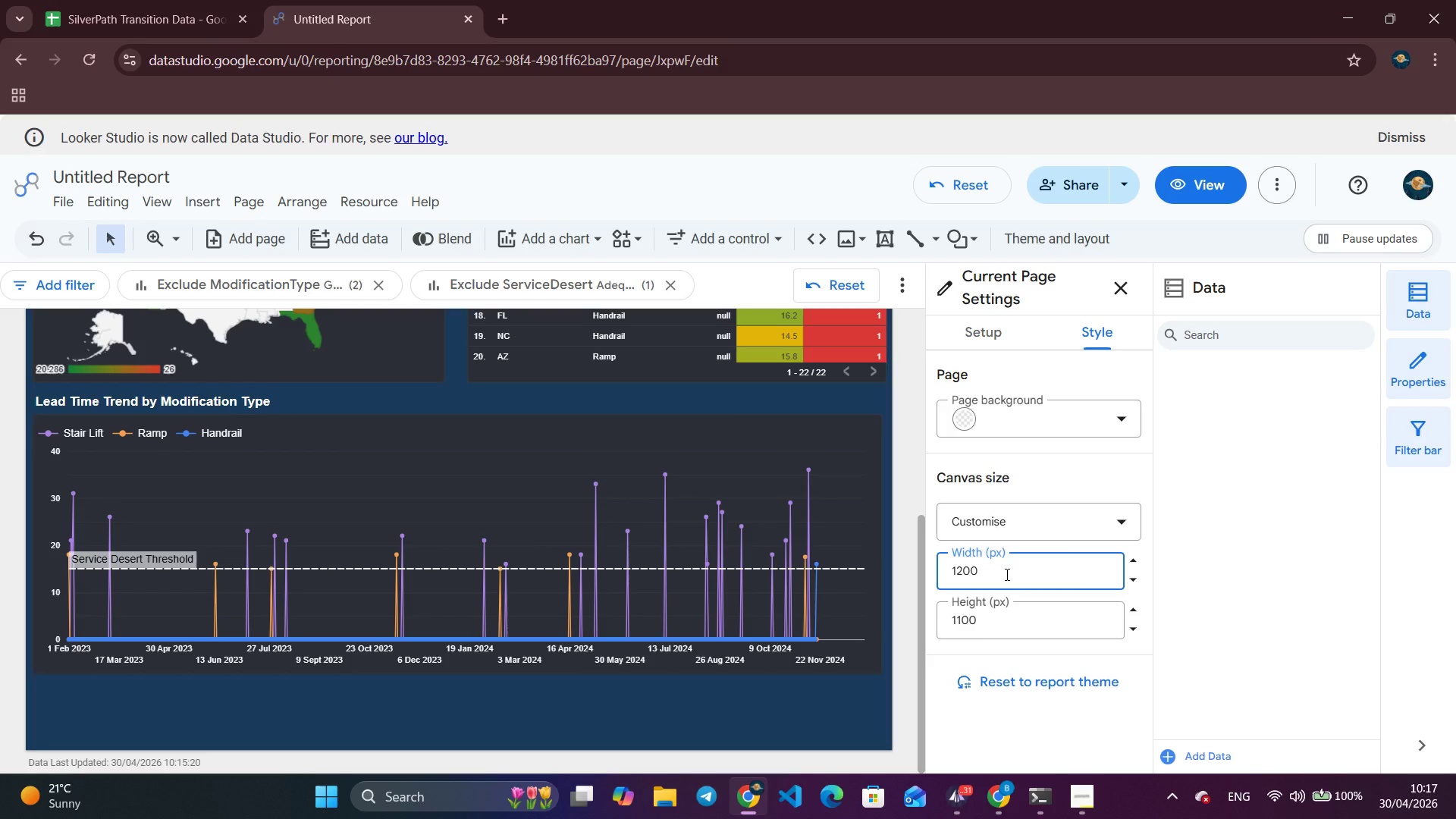 
wait(5.02)
 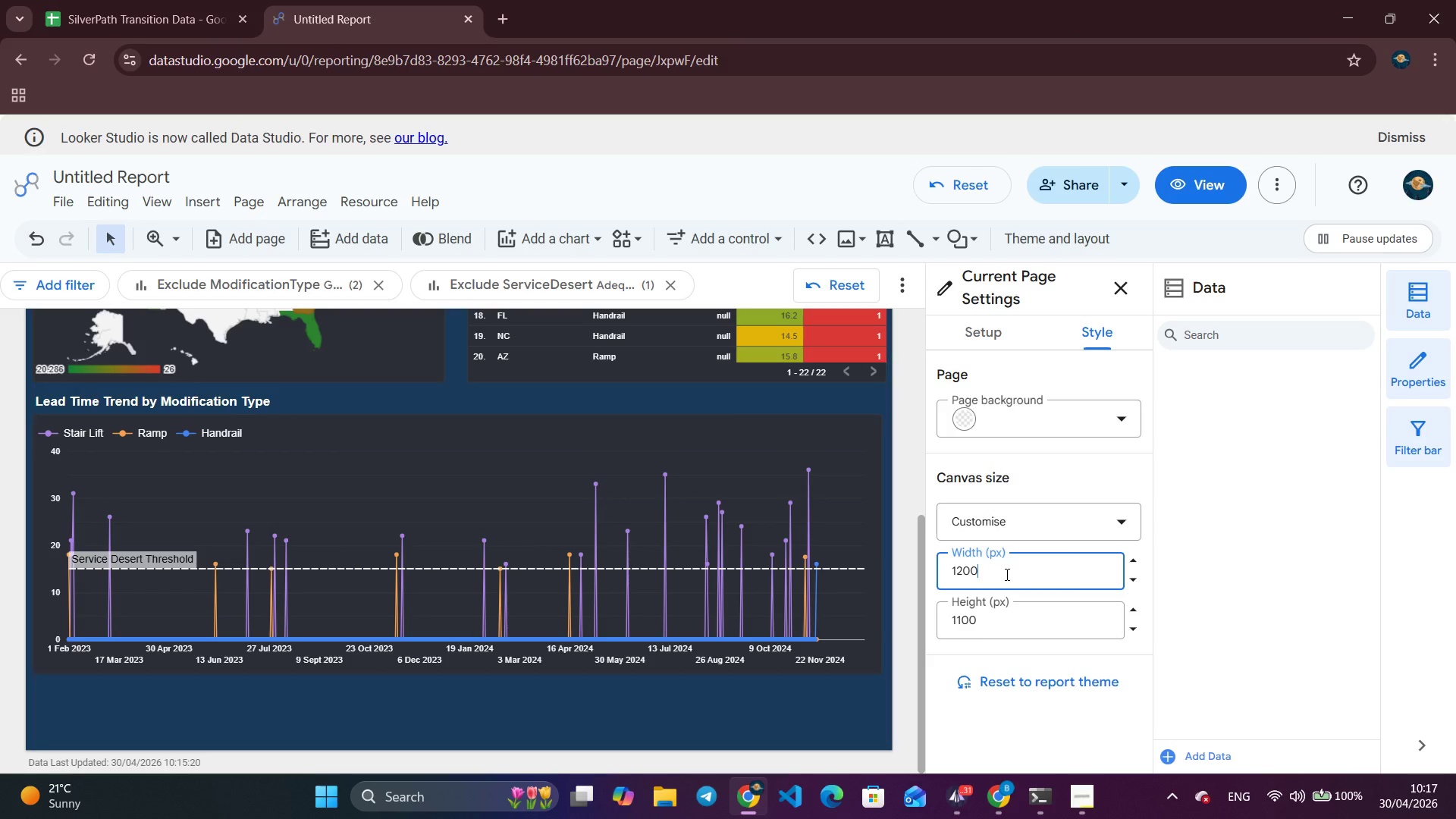 
key(Backspace)
key(Backspace)
key(Backspace)
type(300)
 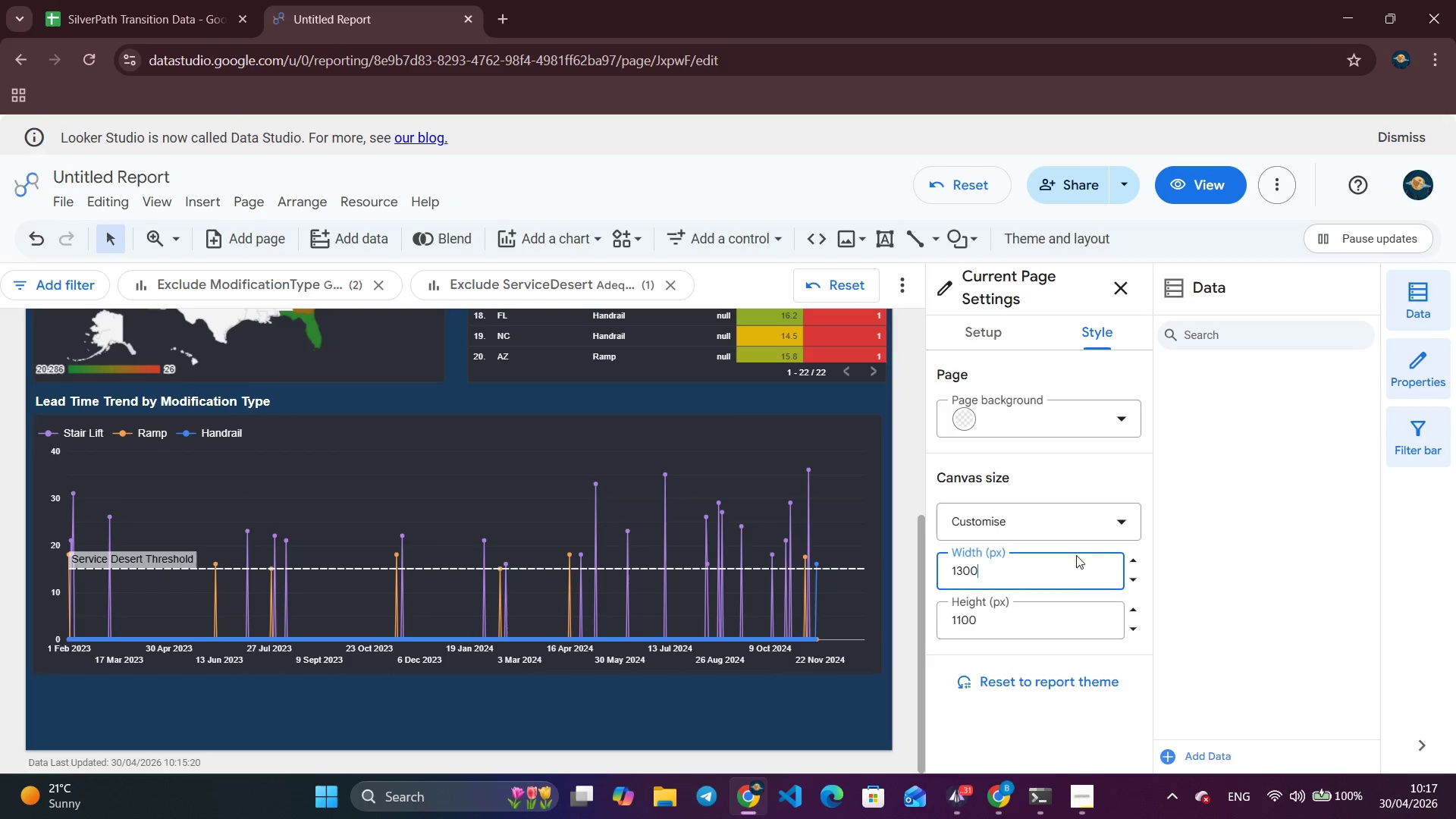 
left_click([1268, 610])
 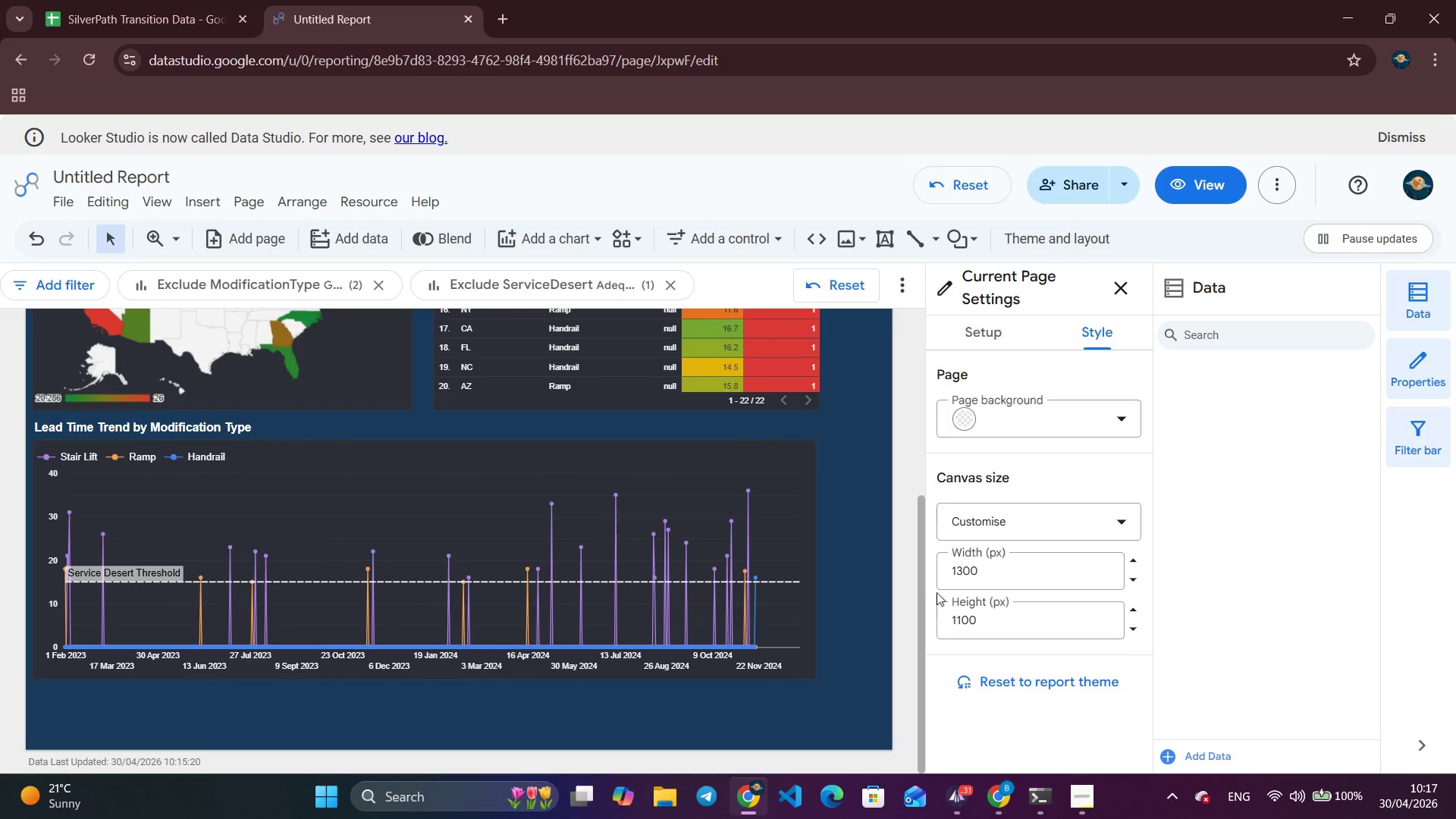 
wait(6.59)
 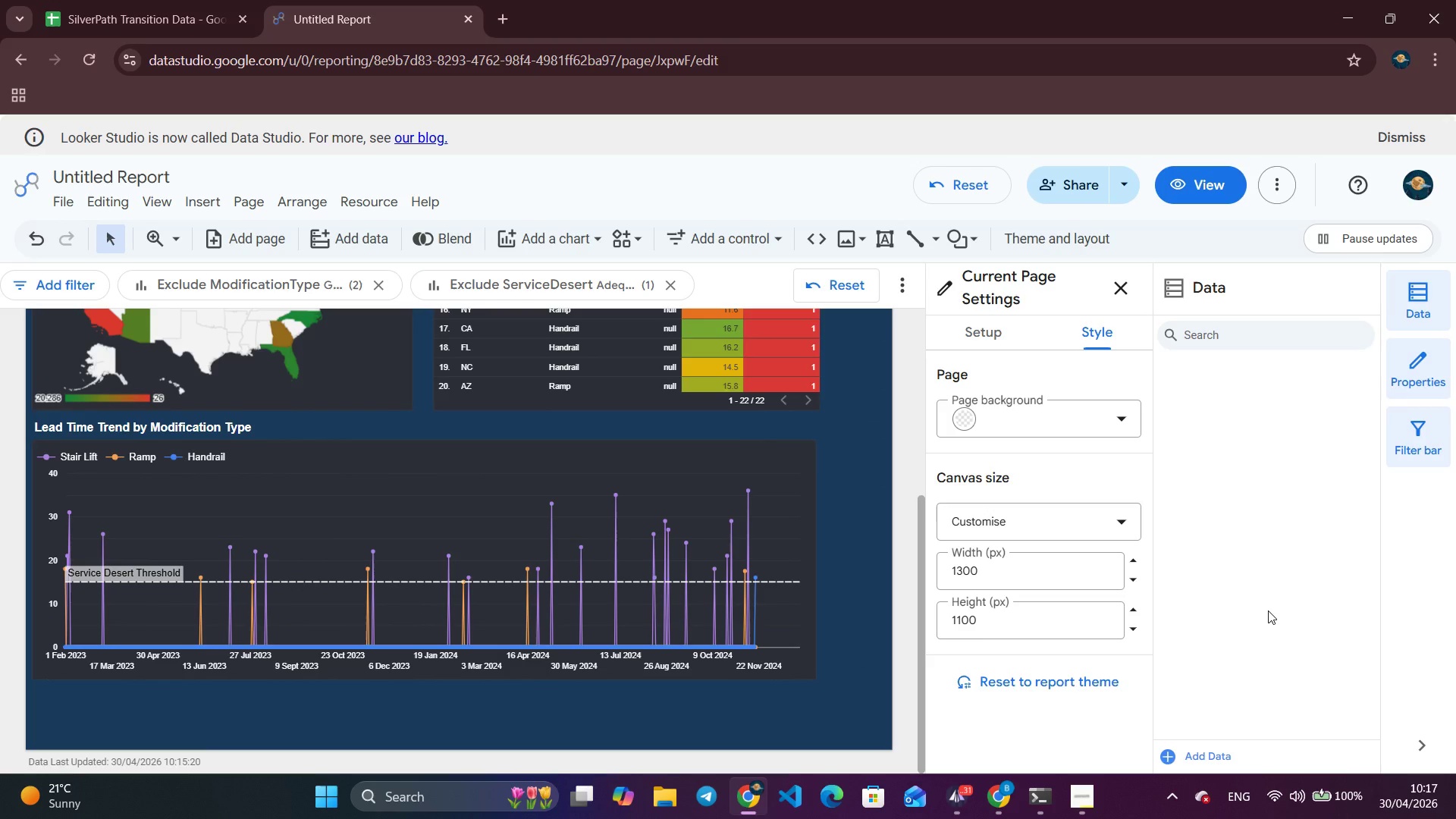 
left_click([633, 427])
 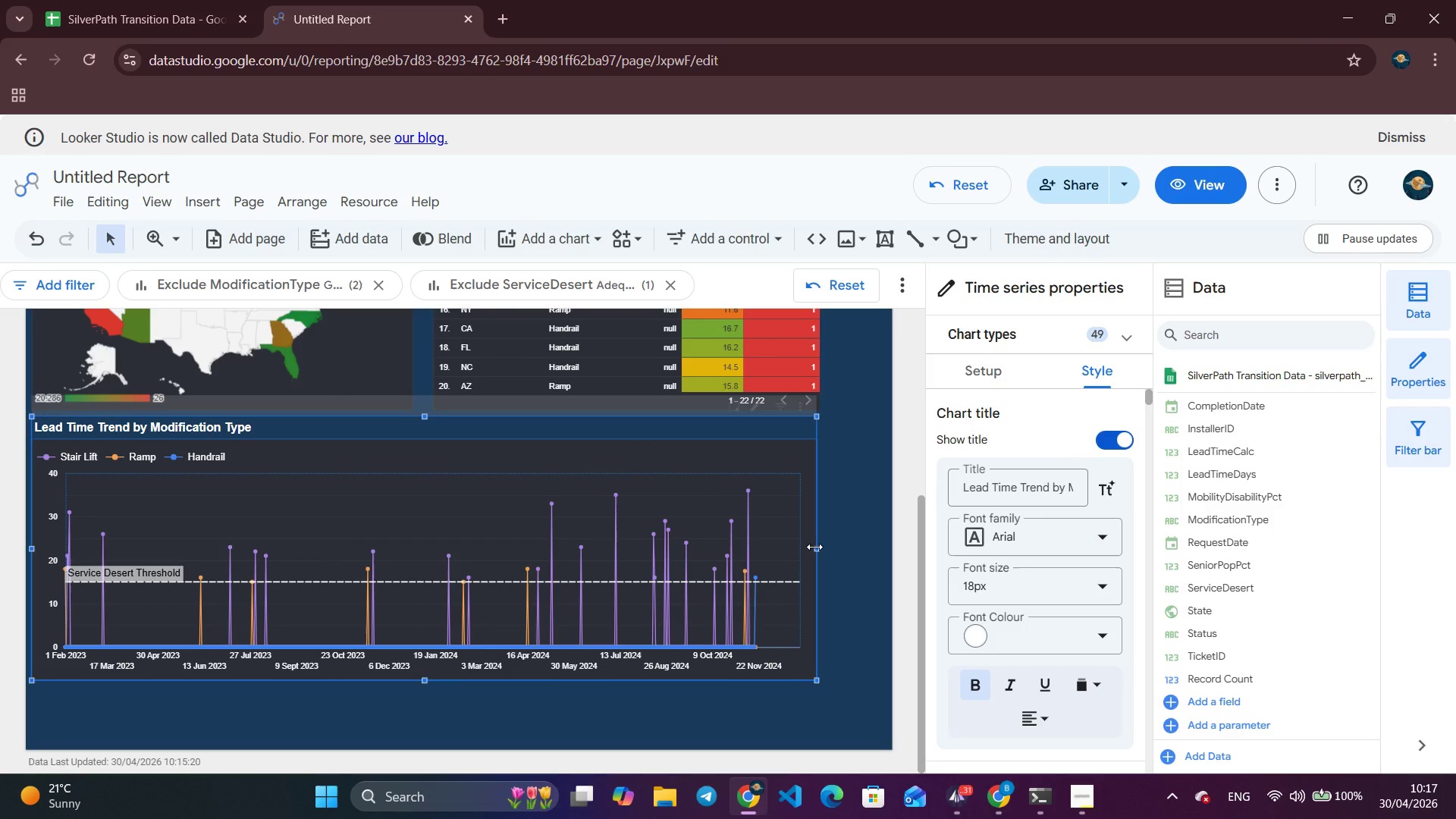 
left_click_drag(start_coordinate=[814, 547], to_coordinate=[877, 557])
 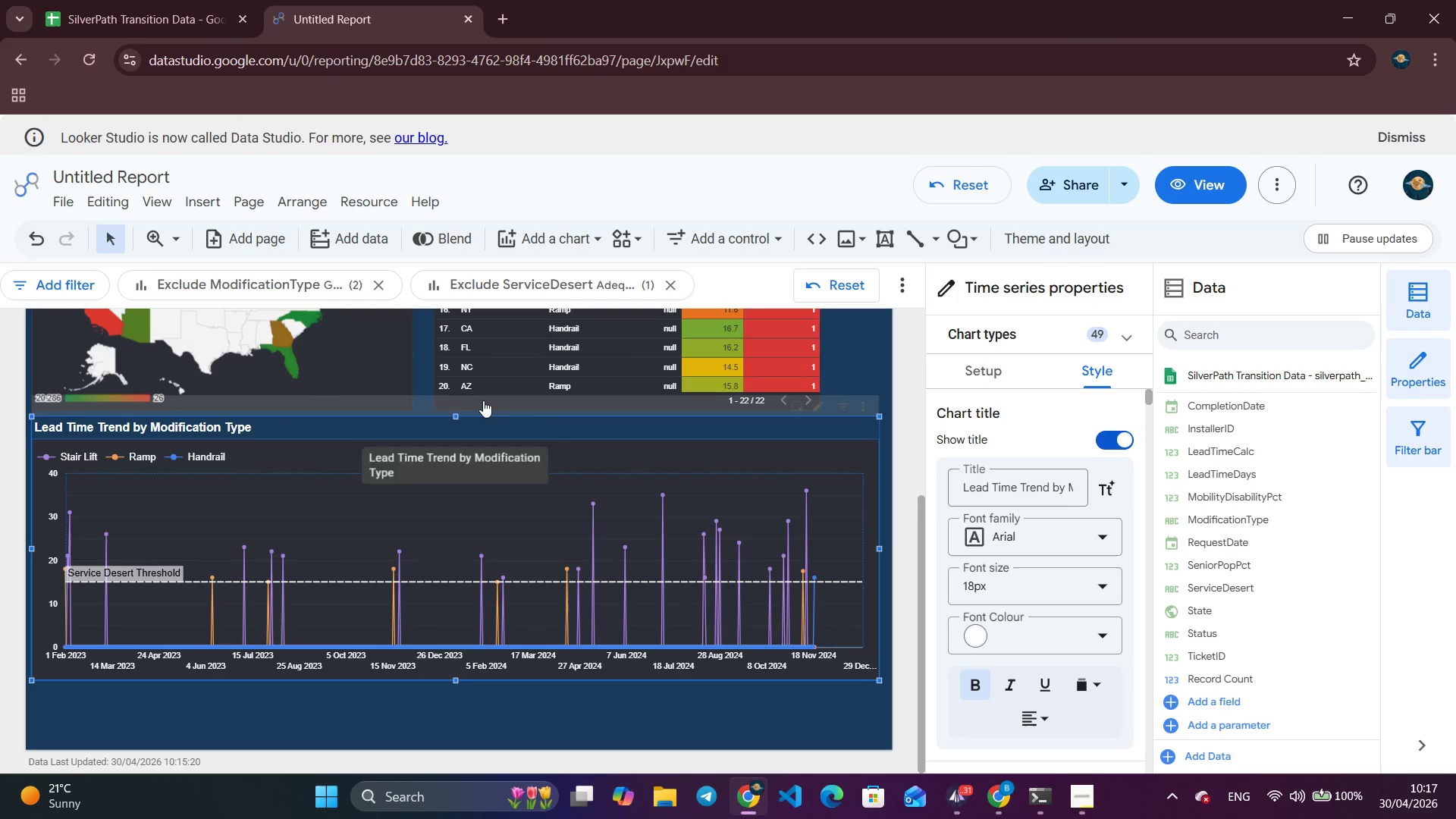 
left_click_drag(start_coordinate=[511, 409], to_coordinate=[514, 474])
 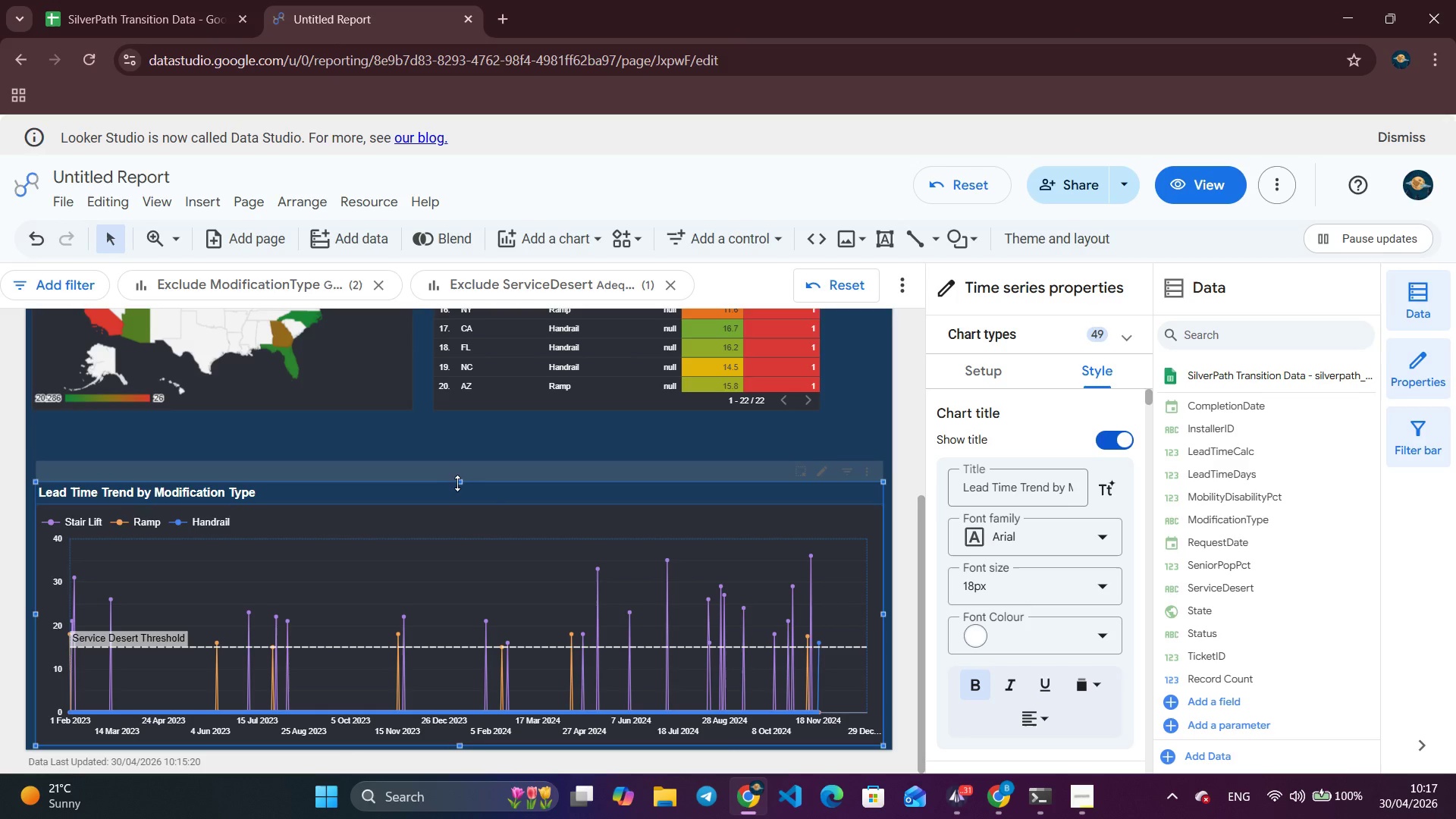 
left_click_drag(start_coordinate=[462, 483], to_coordinate=[466, 463])
 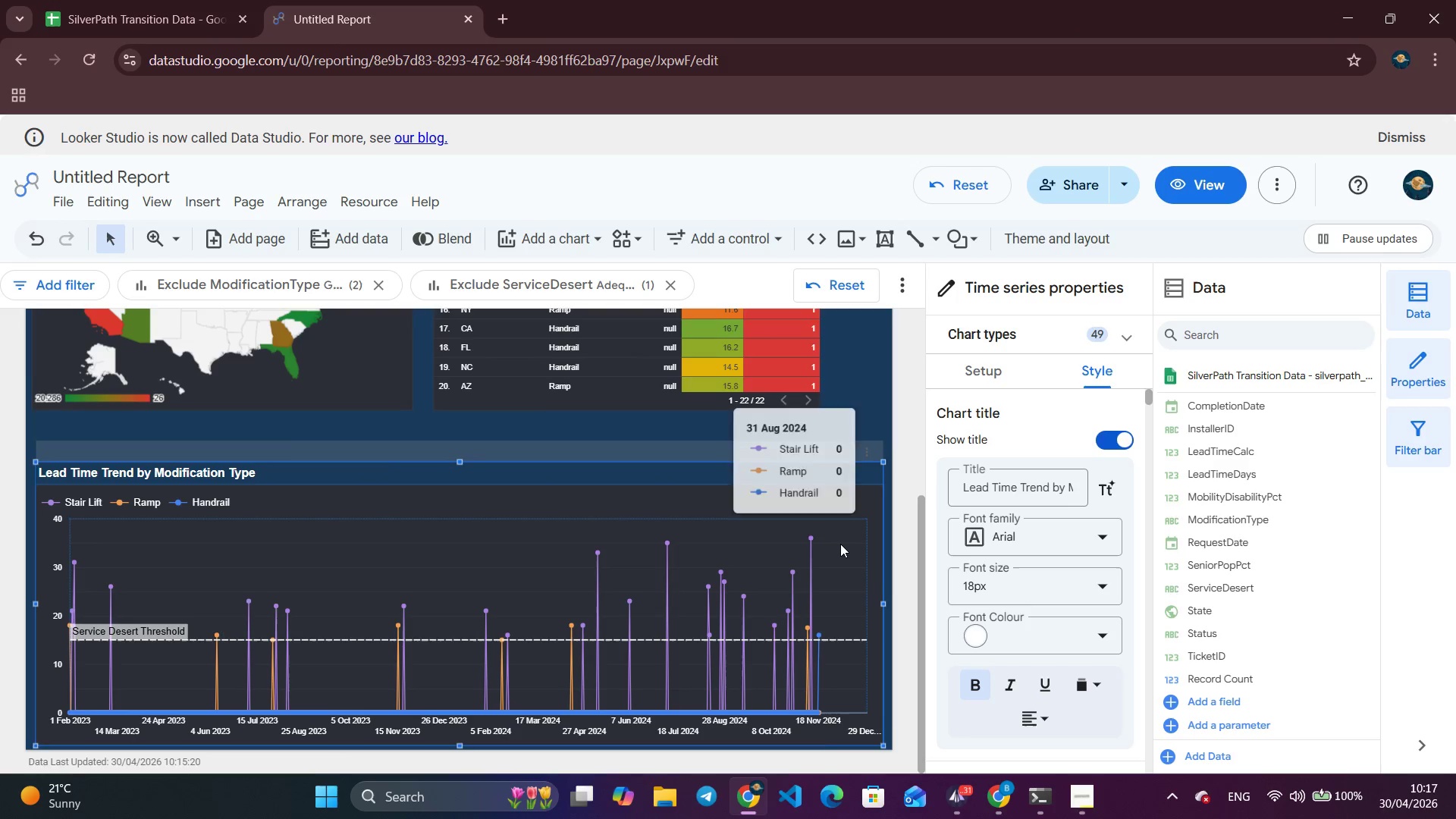 
scroll: coordinate [842, 544], scroll_direction: up, amount: 6.0
 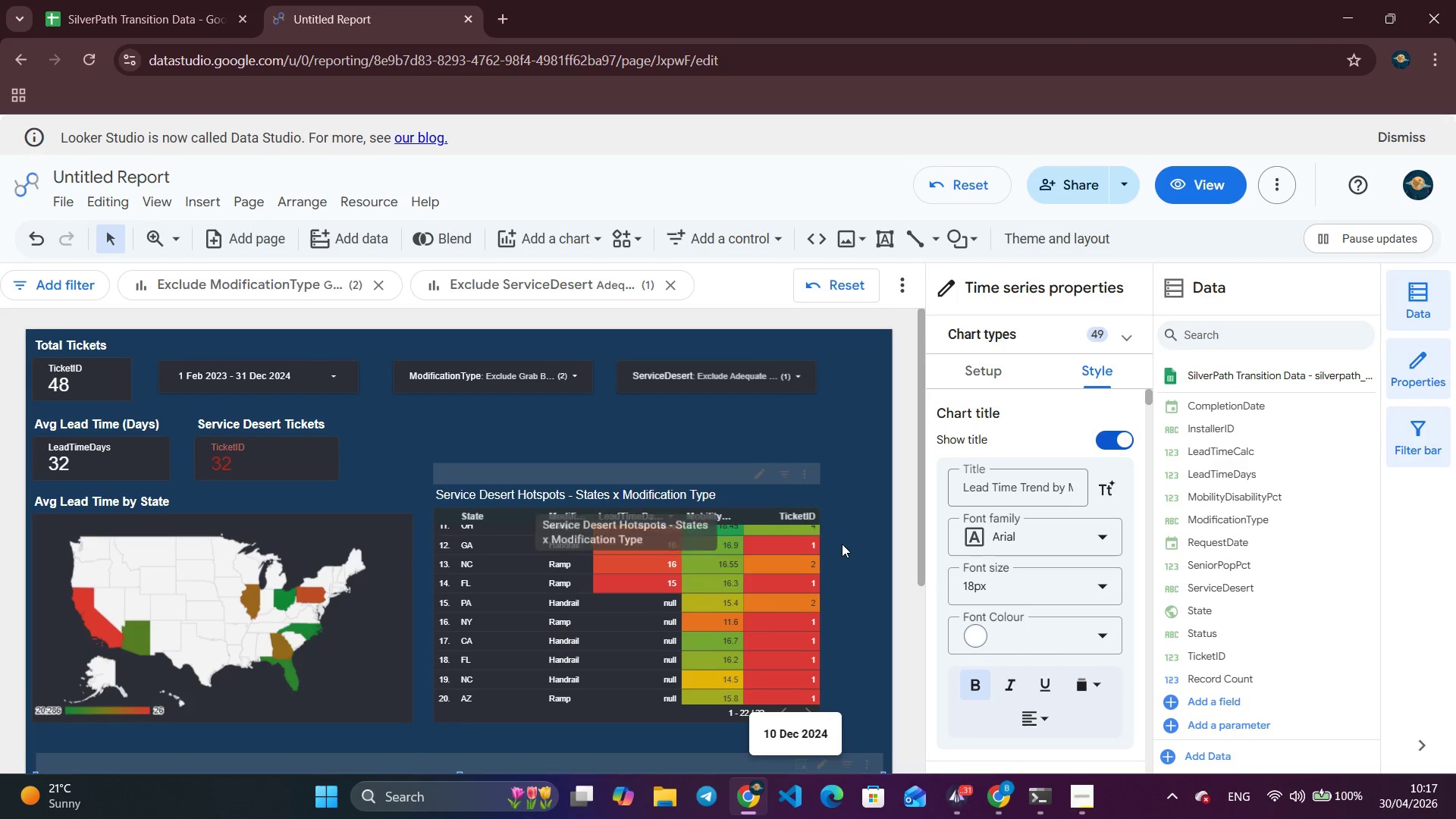 
scroll: coordinate [842, 544], scroll_direction: down, amount: 3.0
 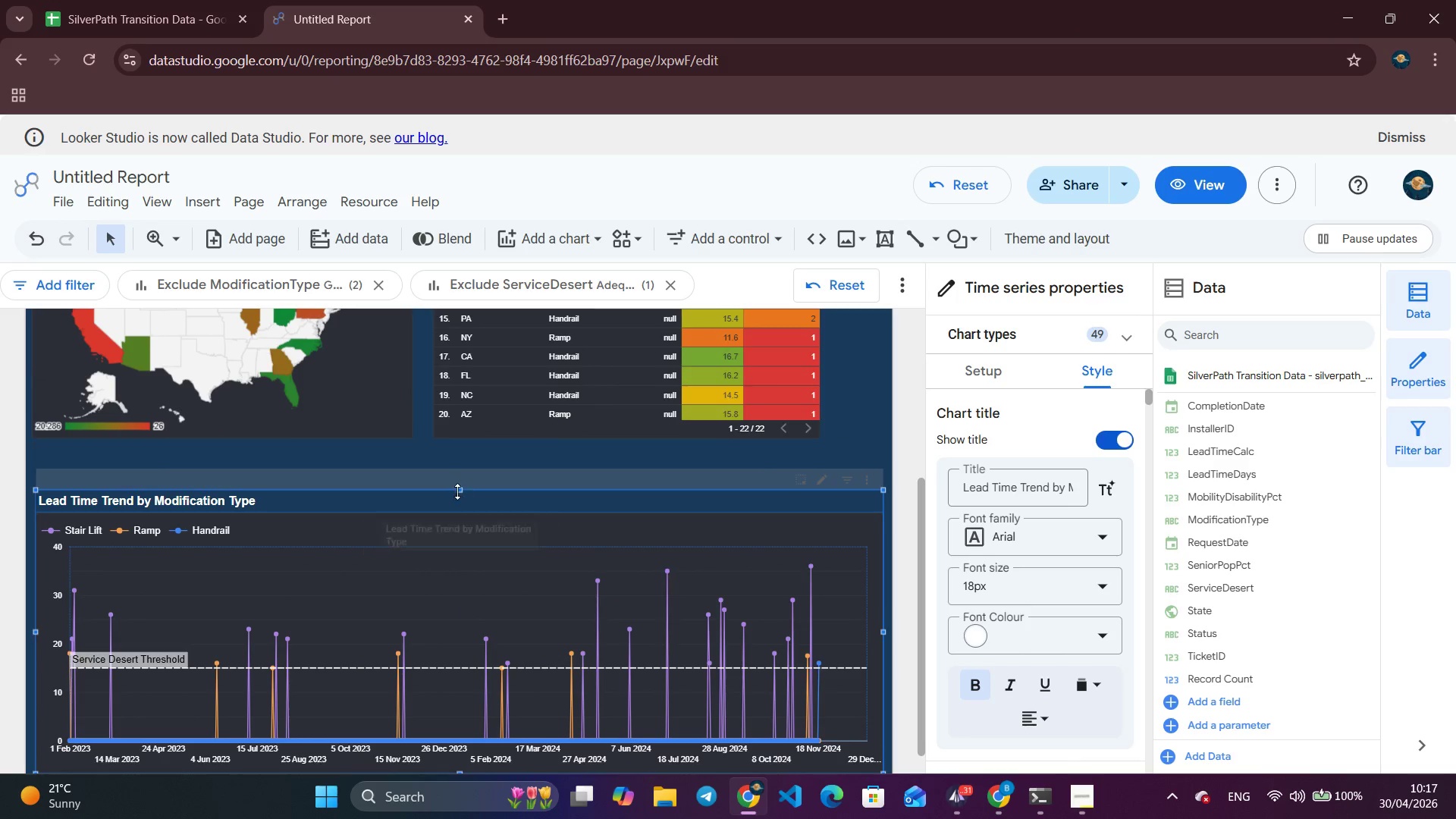 
left_click_drag(start_coordinate=[460, 490], to_coordinate=[455, 522])
 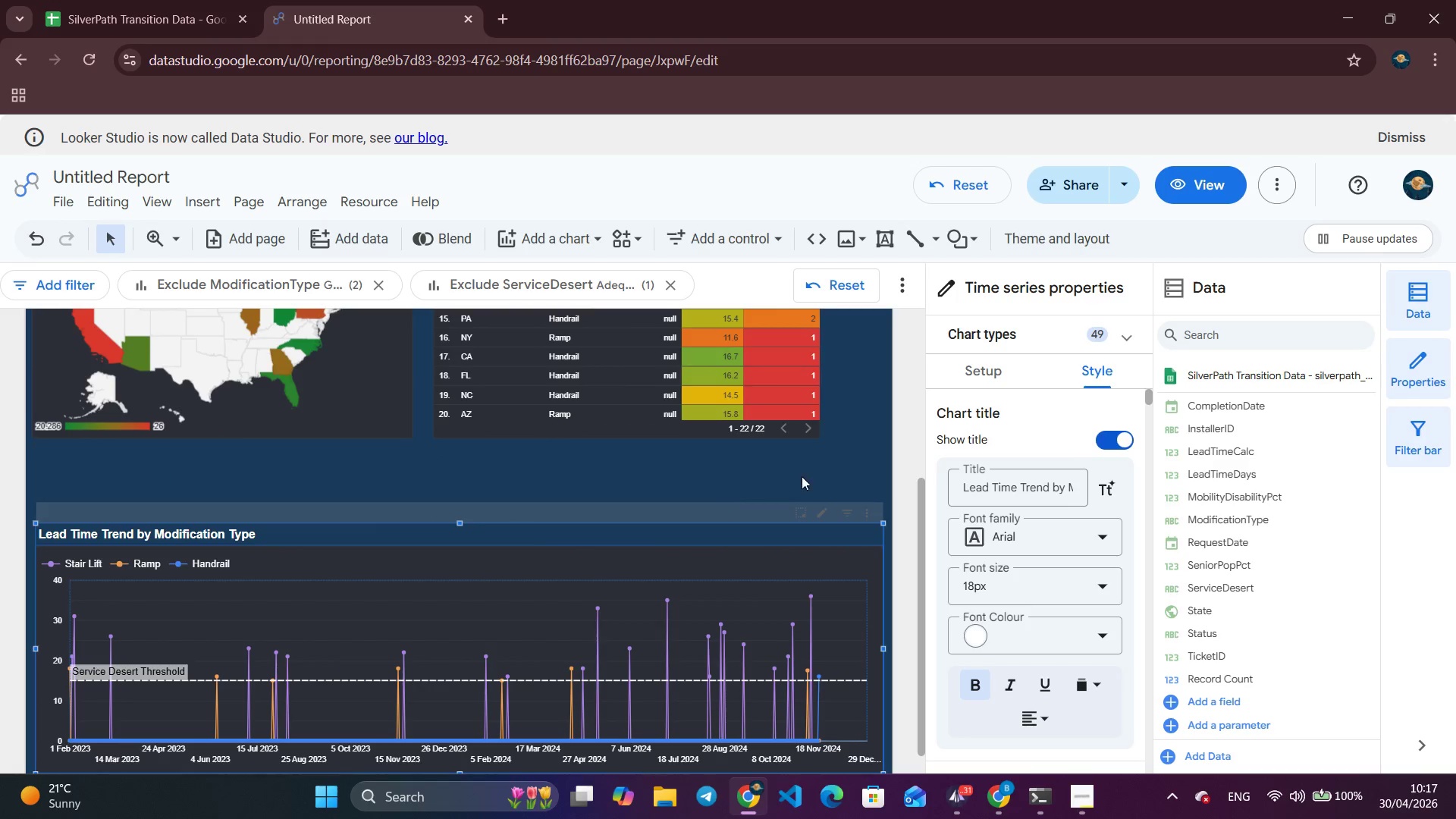 
left_click([804, 476])
 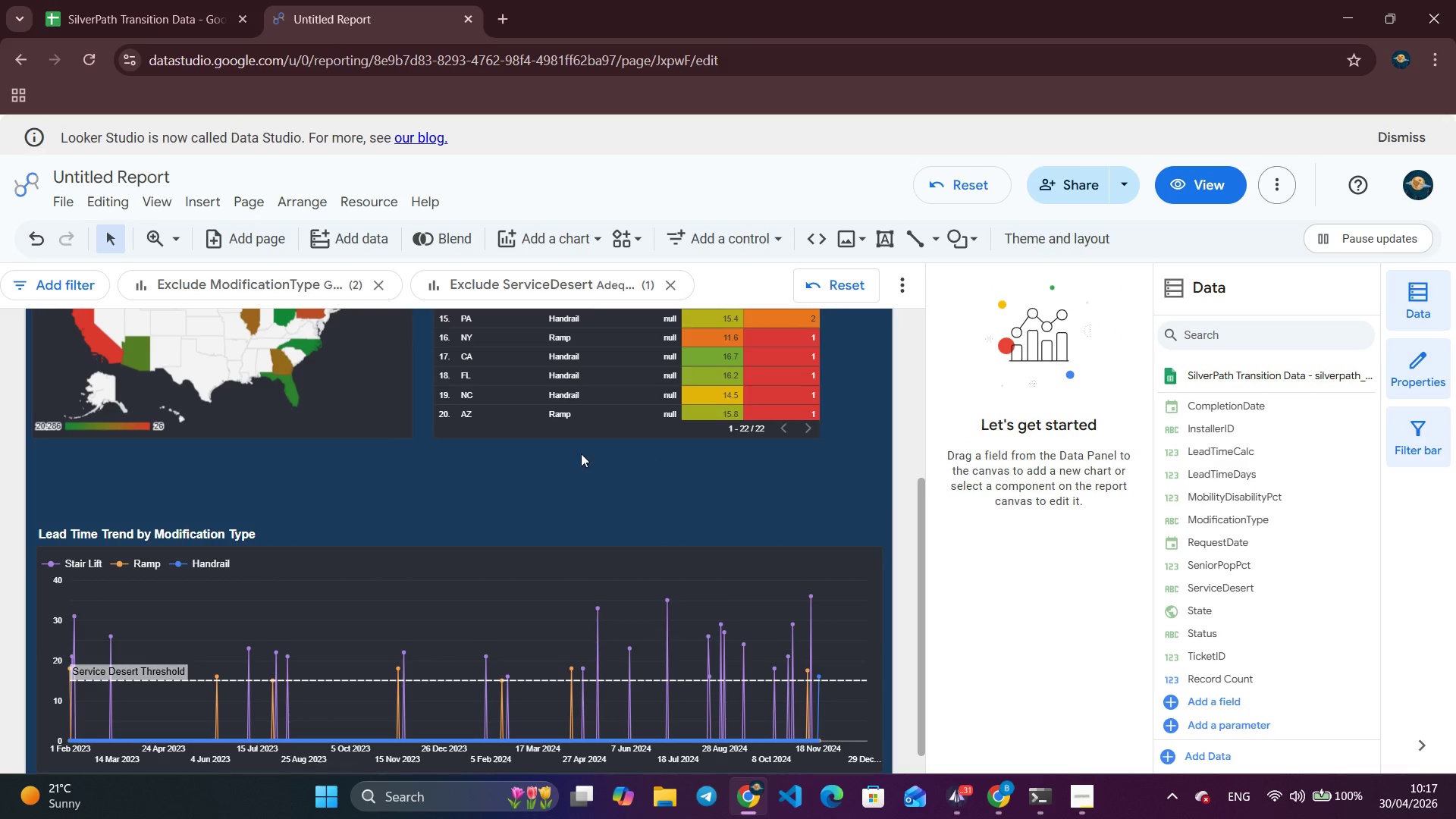 
scroll: coordinate [548, 442], scroll_direction: up, amount: 2.0
 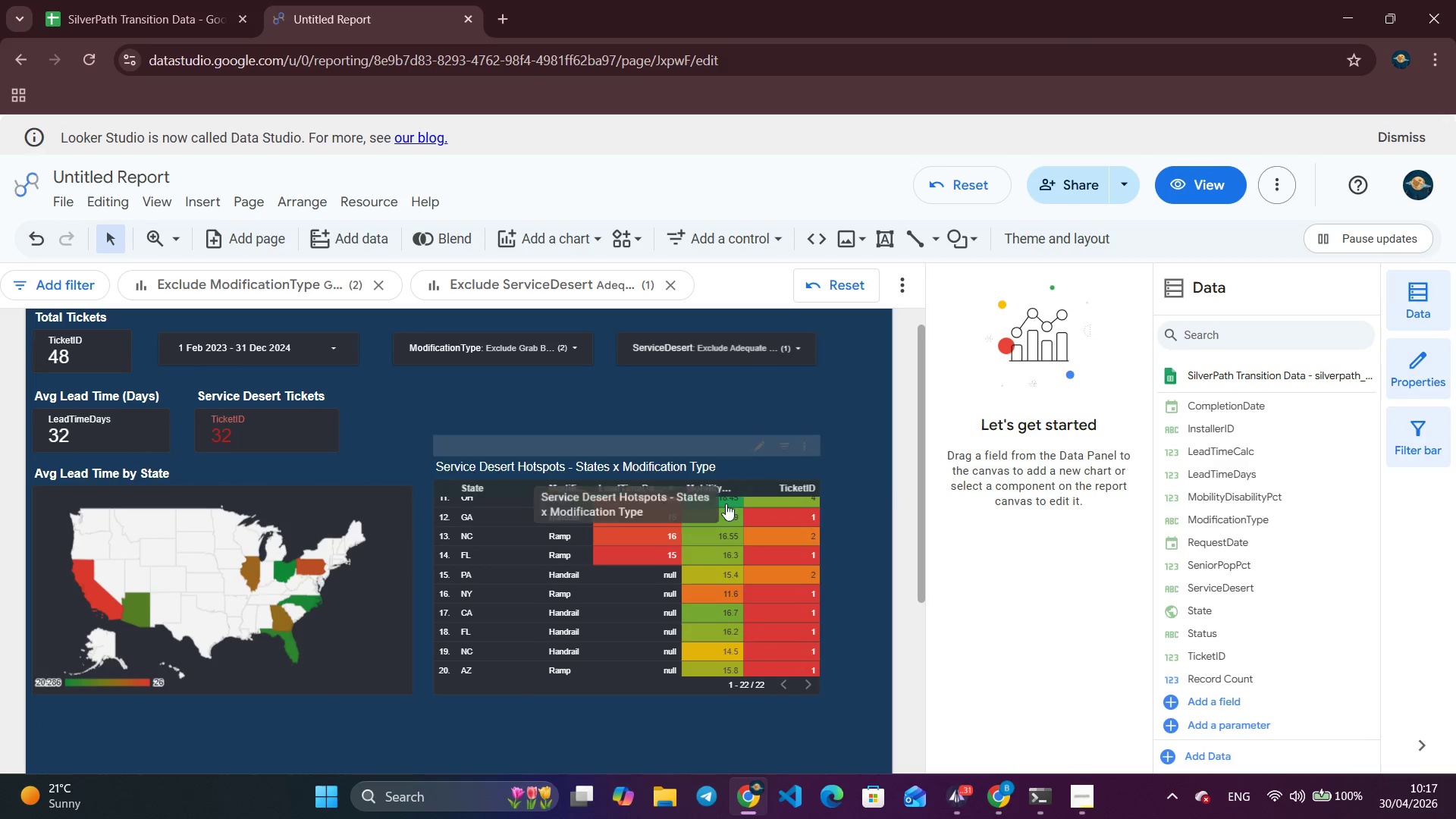 
left_click_drag(start_coordinate=[682, 561], to_coordinate=[744, 600])
 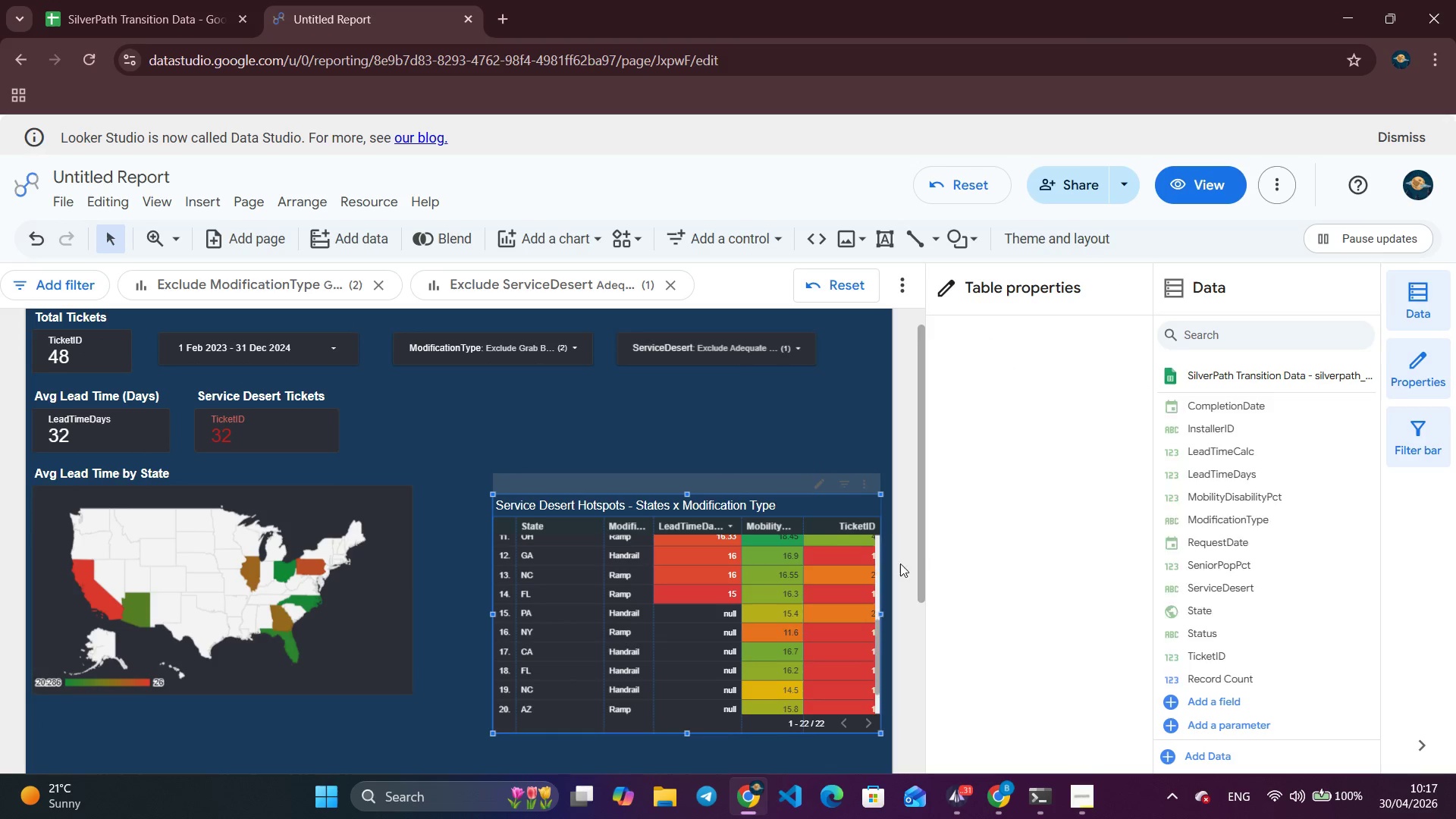 
scroll: coordinate [917, 555], scroll_direction: down, amount: 3.0
 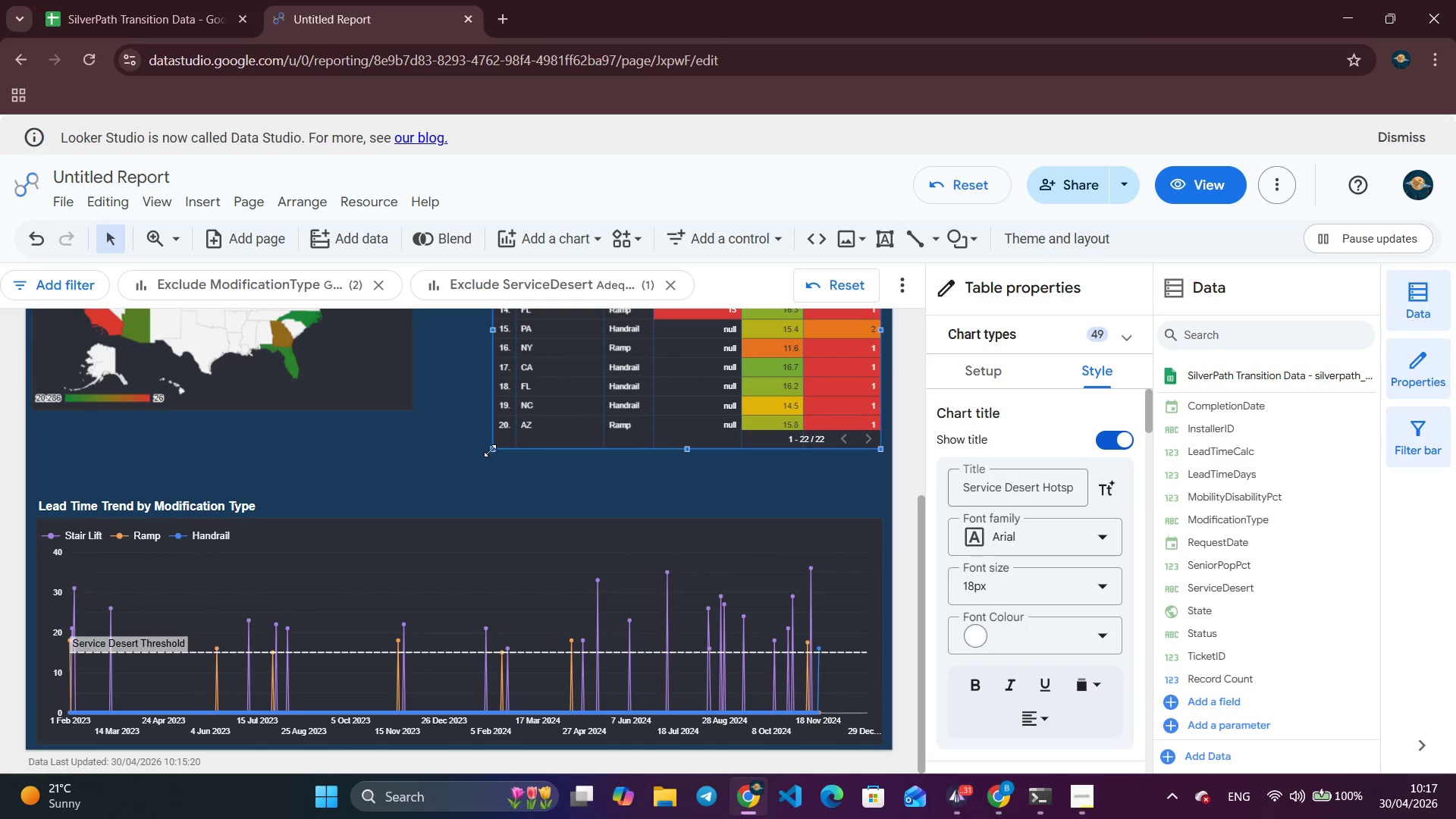 
left_click_drag(start_coordinate=[491, 450], to_coordinate=[463, 477])
 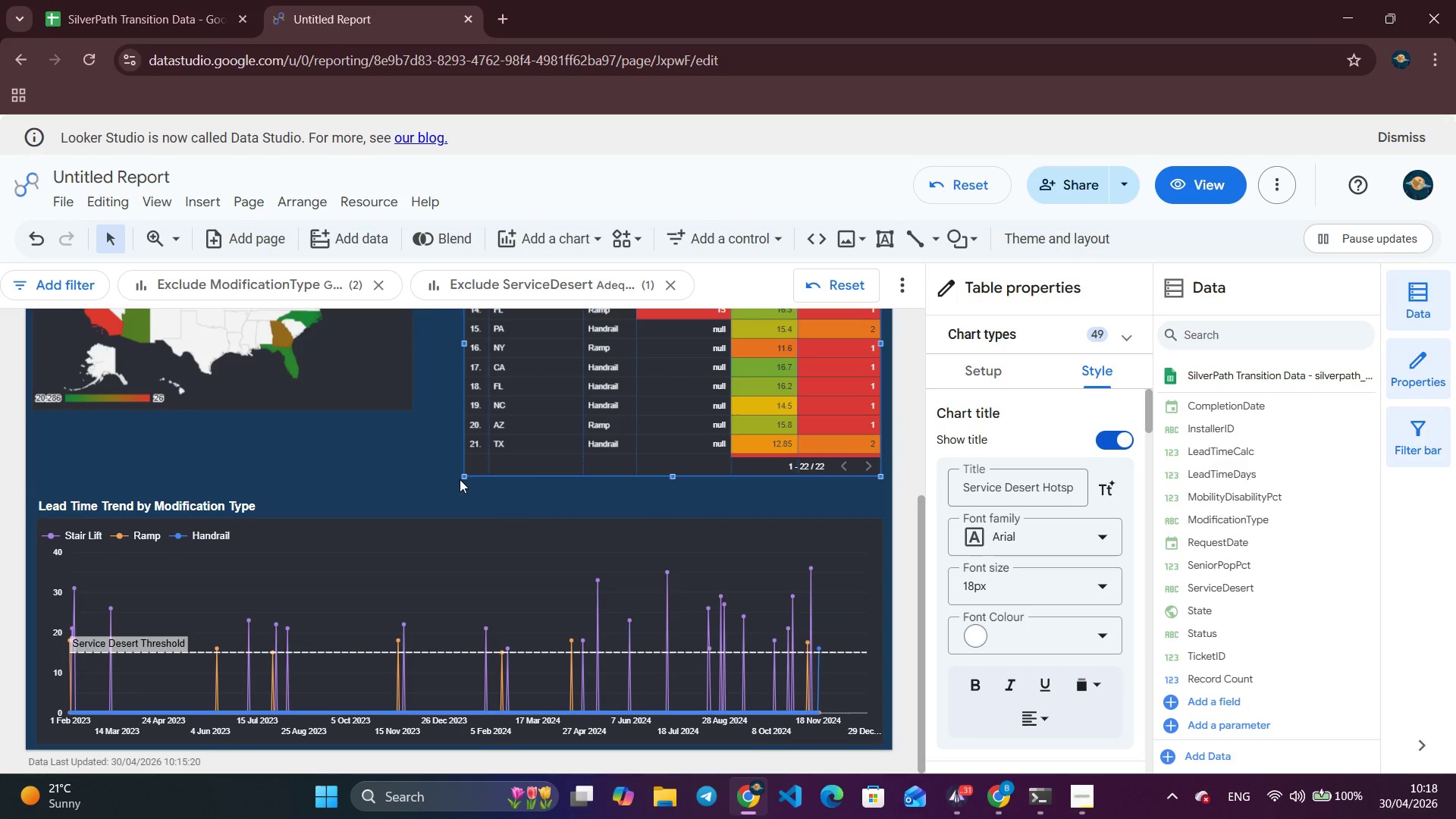 
left_click([403, 453])
 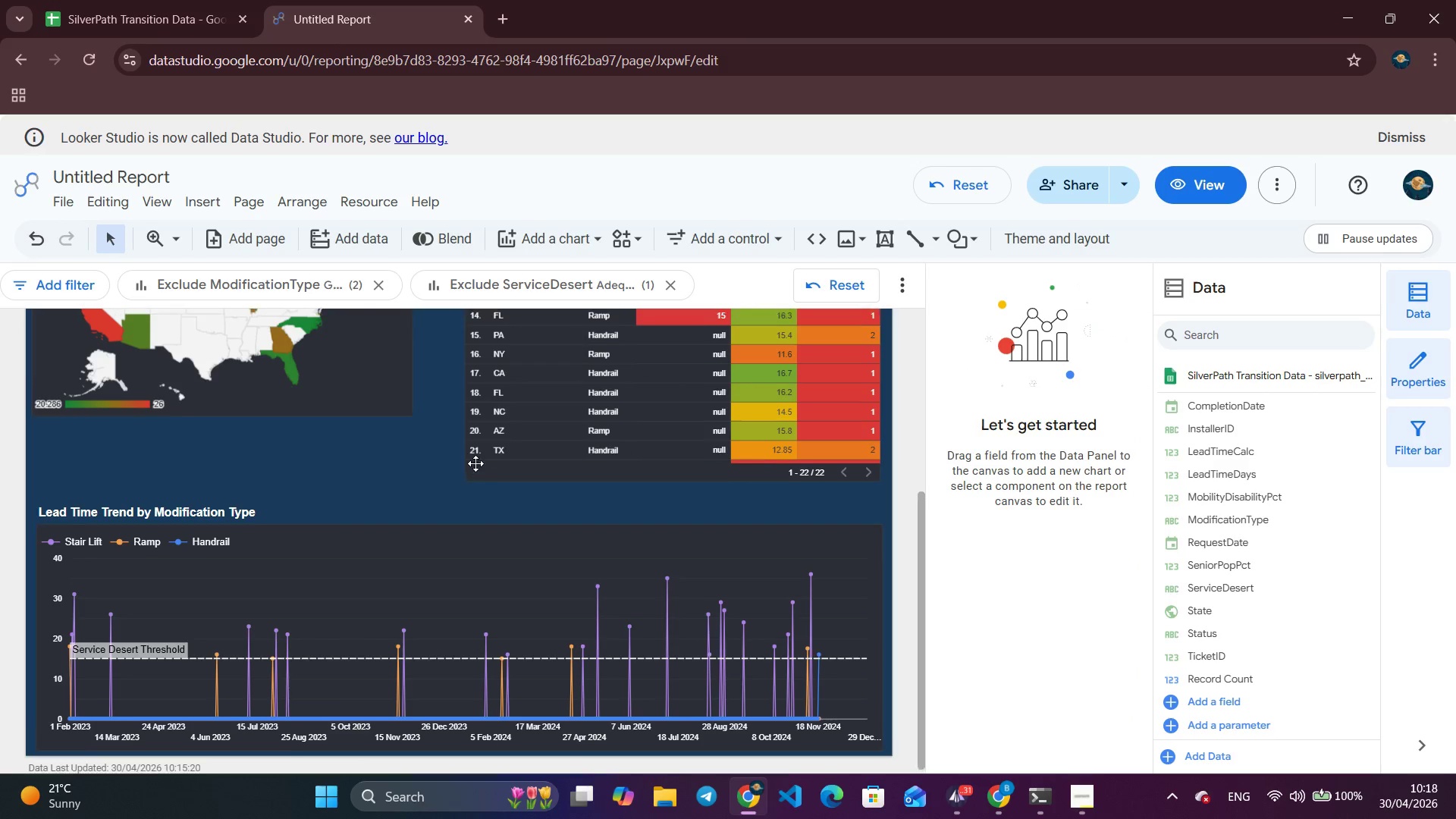 
scroll: coordinate [475, 463], scroll_direction: up, amount: 2.0
 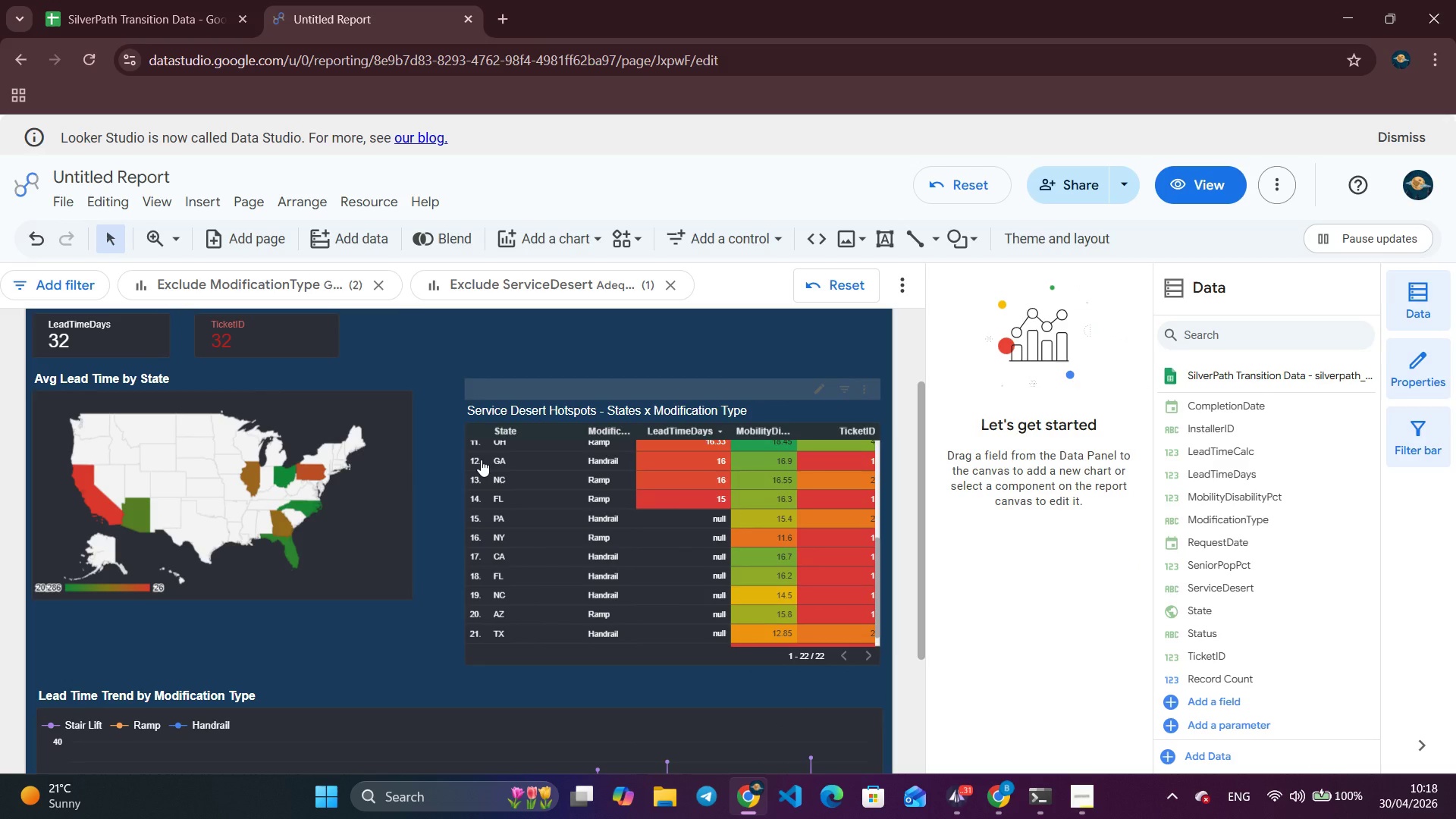 
left_click([228, 452])
 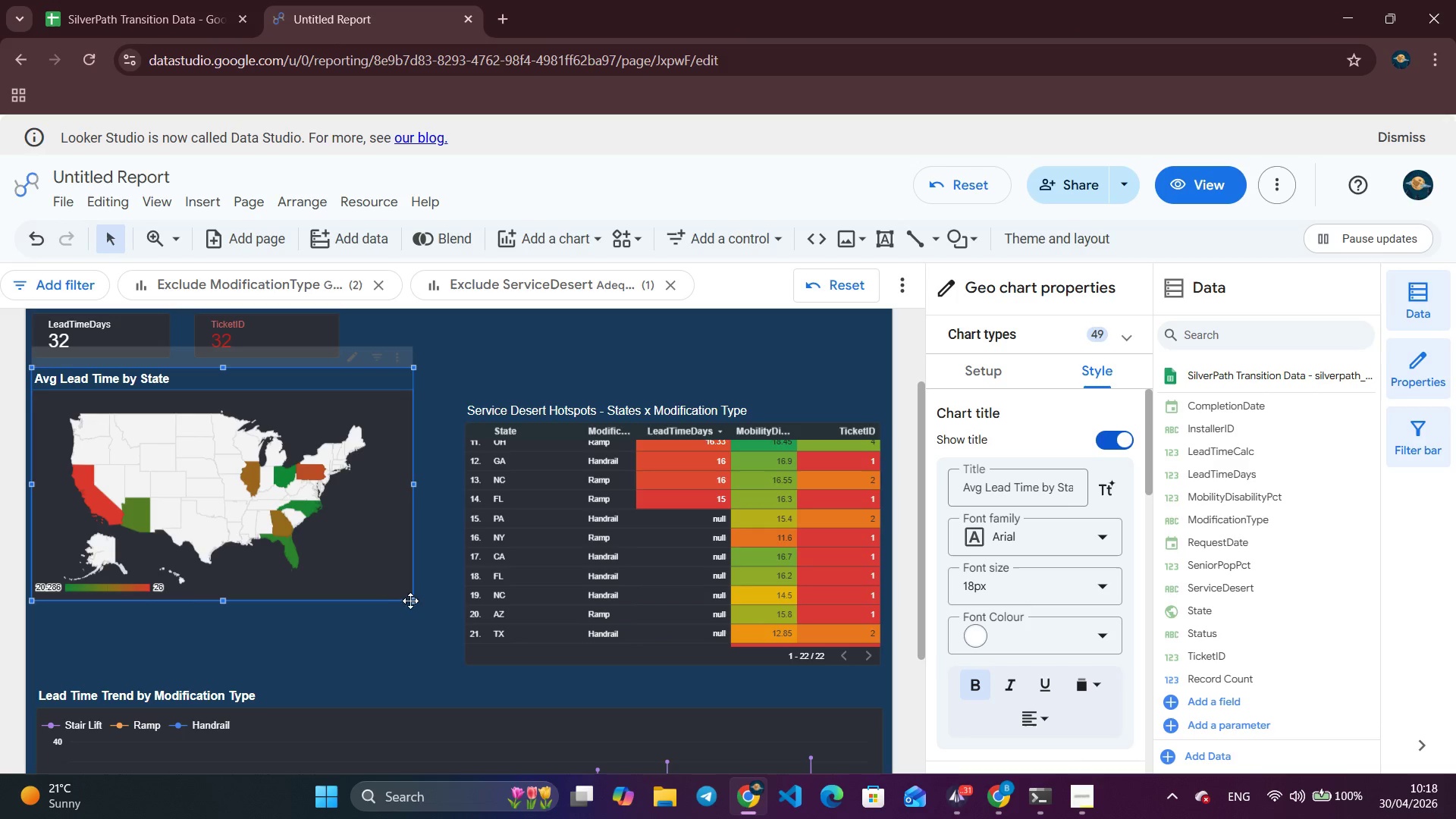 
left_click_drag(start_coordinate=[412, 603], to_coordinate=[446, 665])
 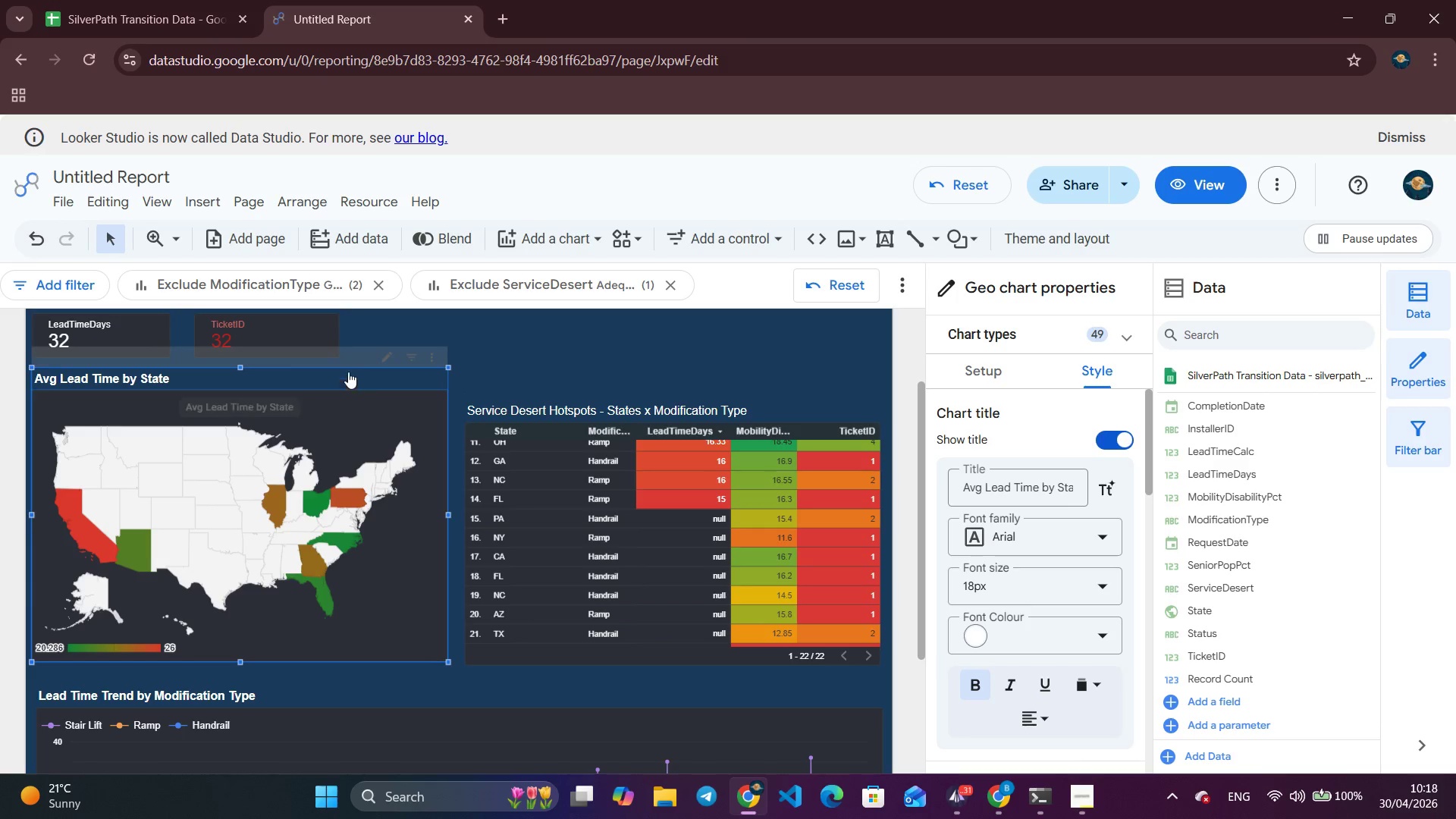 
left_click_drag(start_coordinate=[338, 355], to_coordinate=[344, 381])
 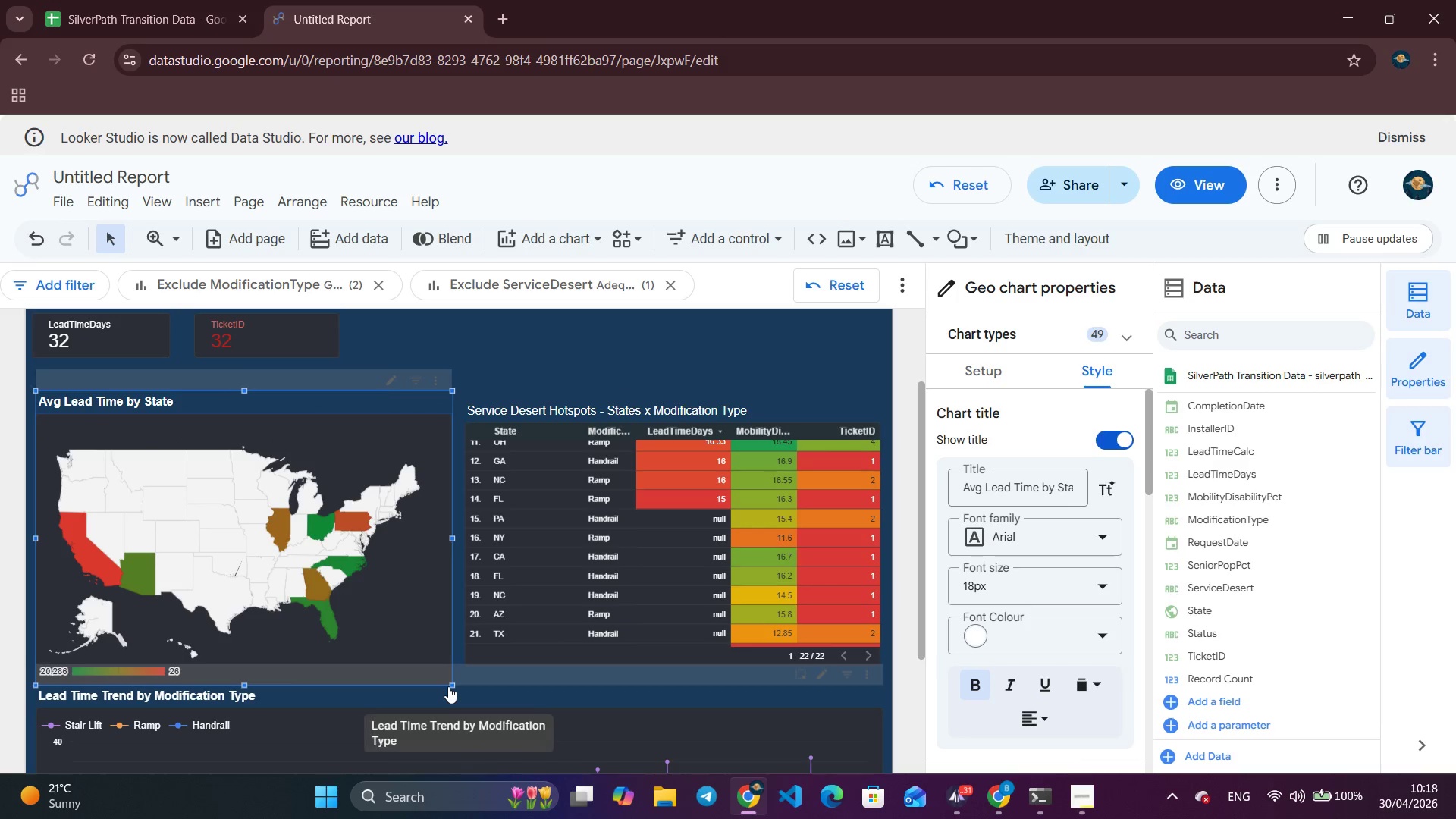 
left_click_drag(start_coordinate=[451, 686], to_coordinate=[449, 665])
 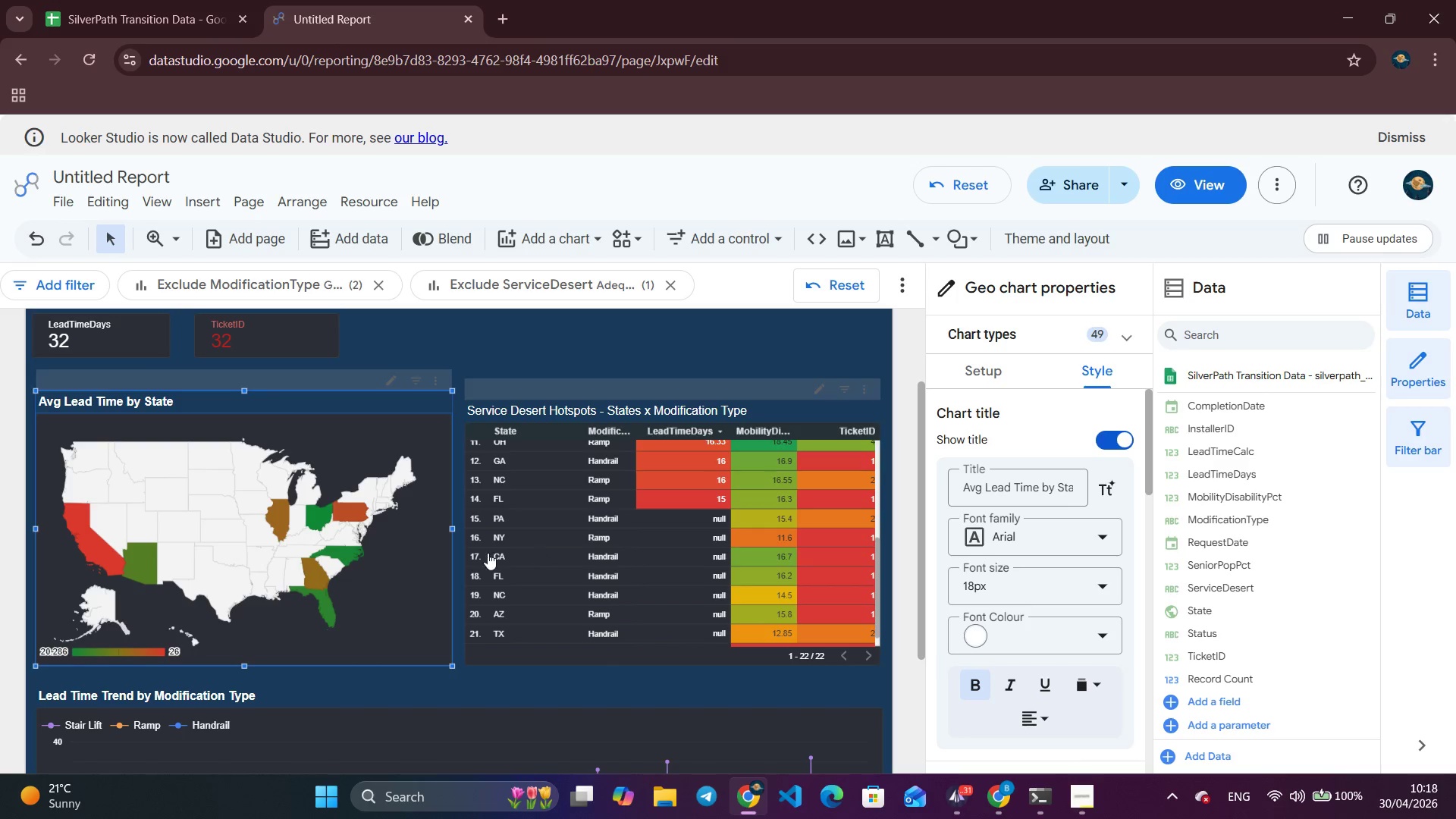 
scroll: coordinate [558, 441], scroll_direction: up, amount: 3.0
 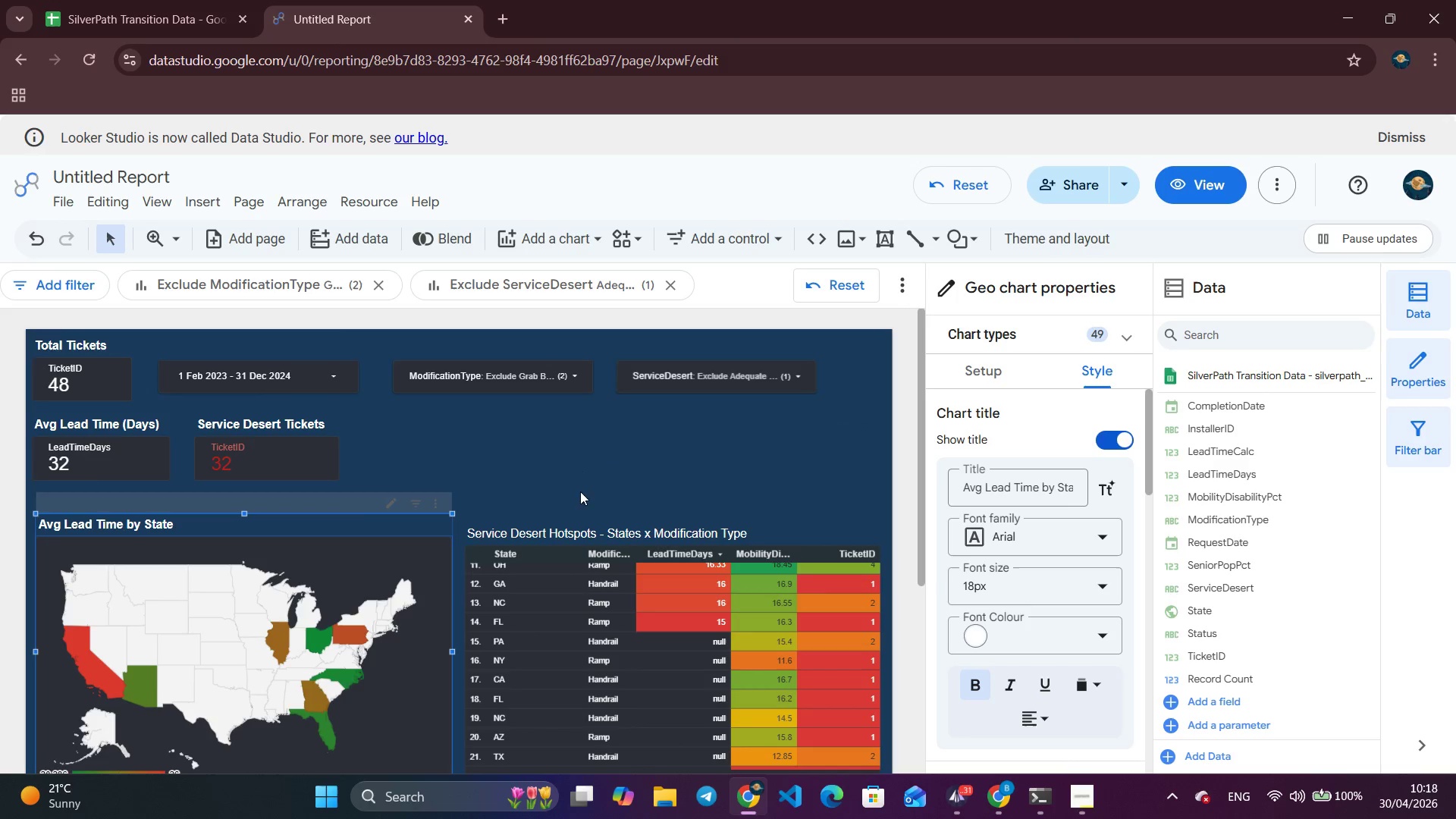 
left_click([592, 469])
 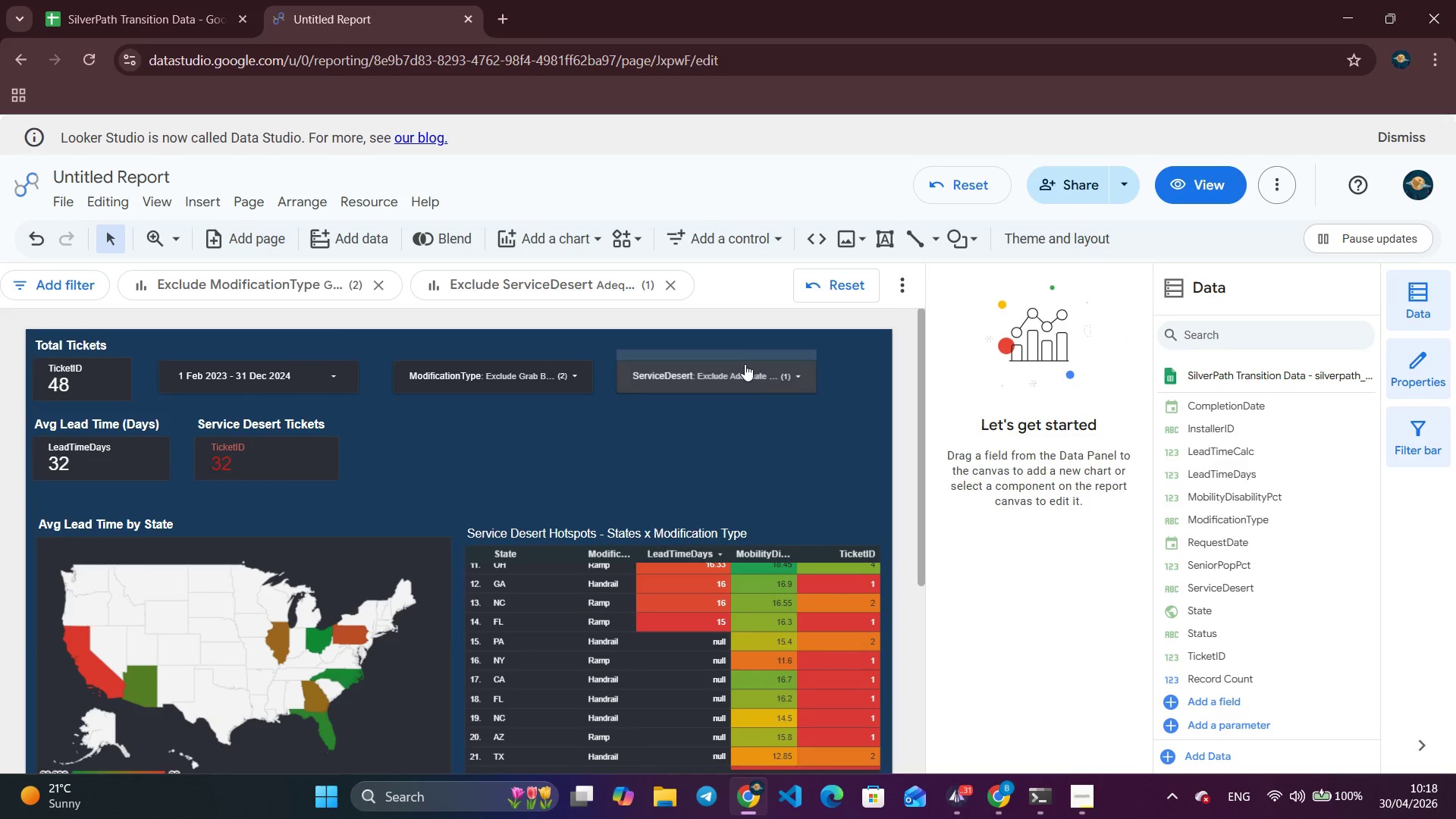 
left_click([720, 356])
 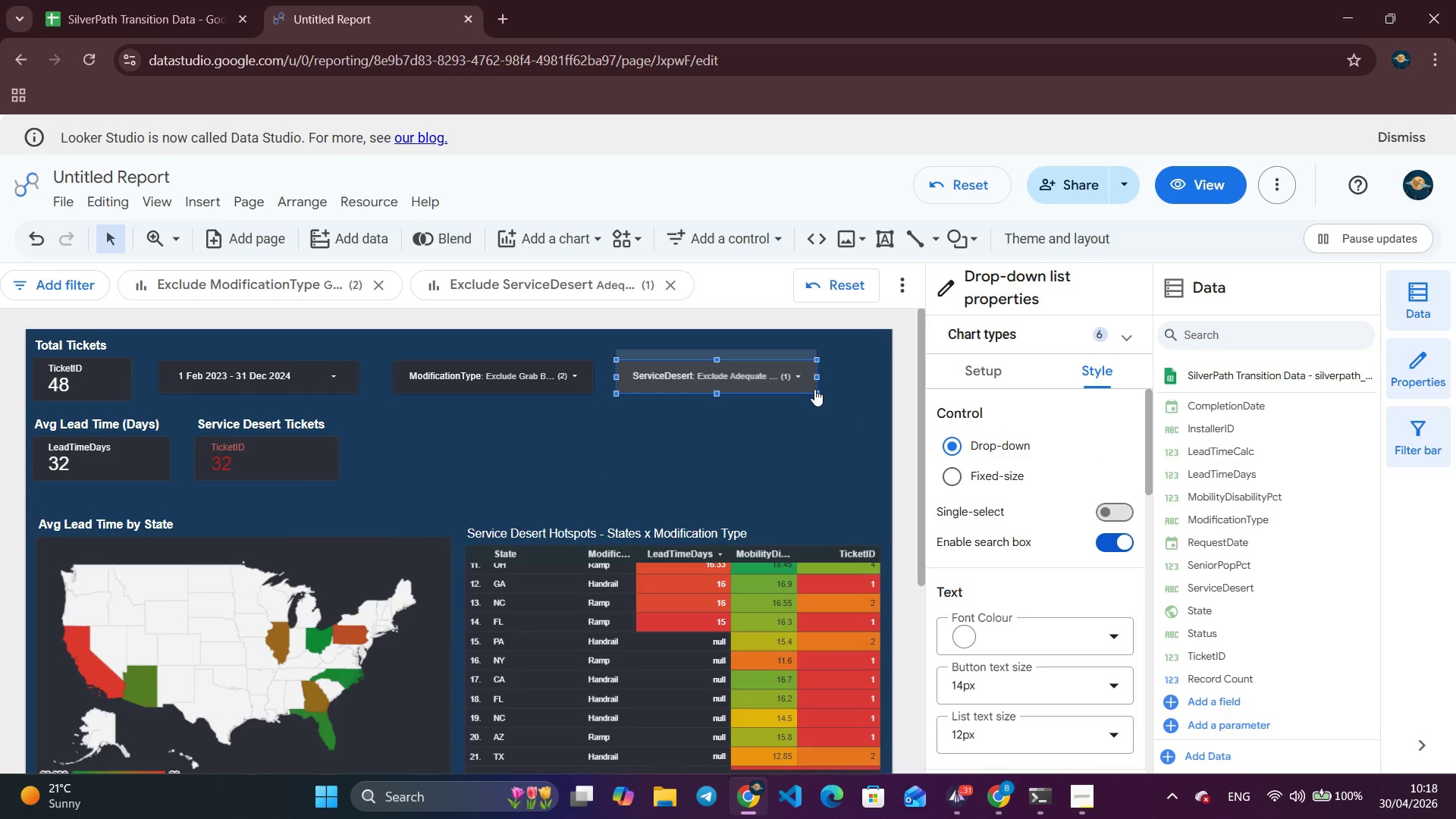 
left_click_drag(start_coordinate=[816, 392], to_coordinate=[853, 413])
 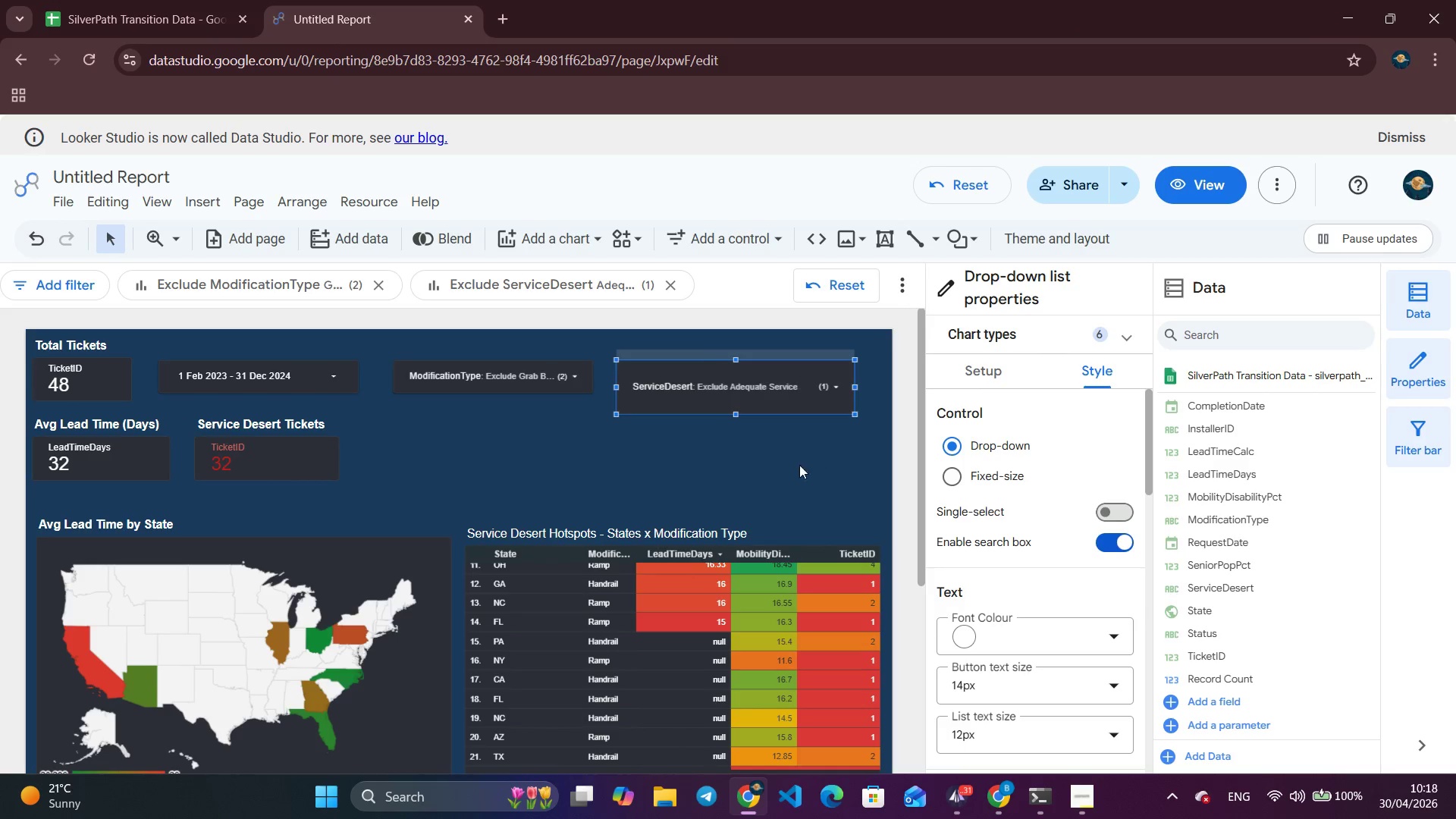 
left_click([799, 465])
 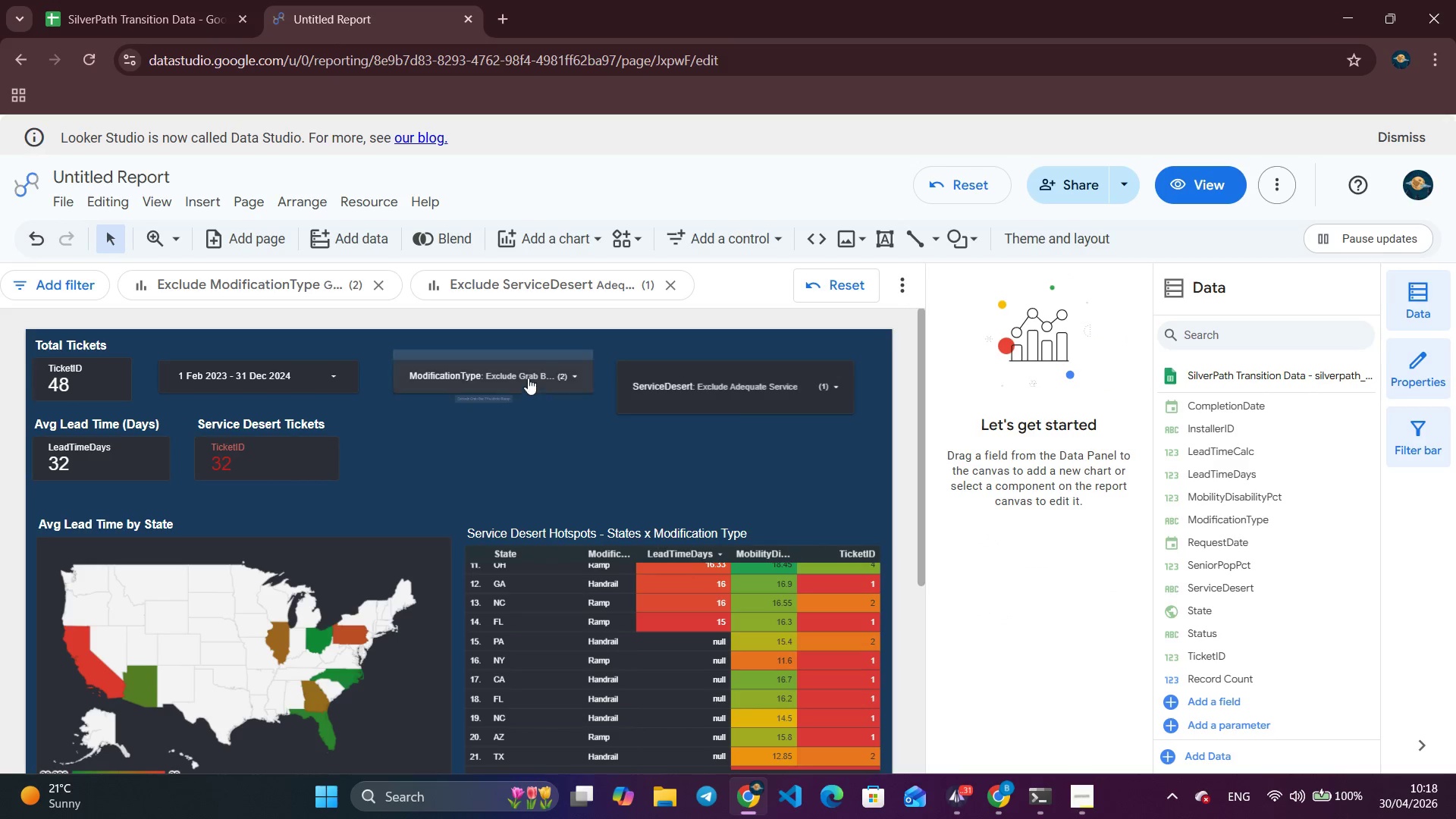 
left_click([528, 378])
 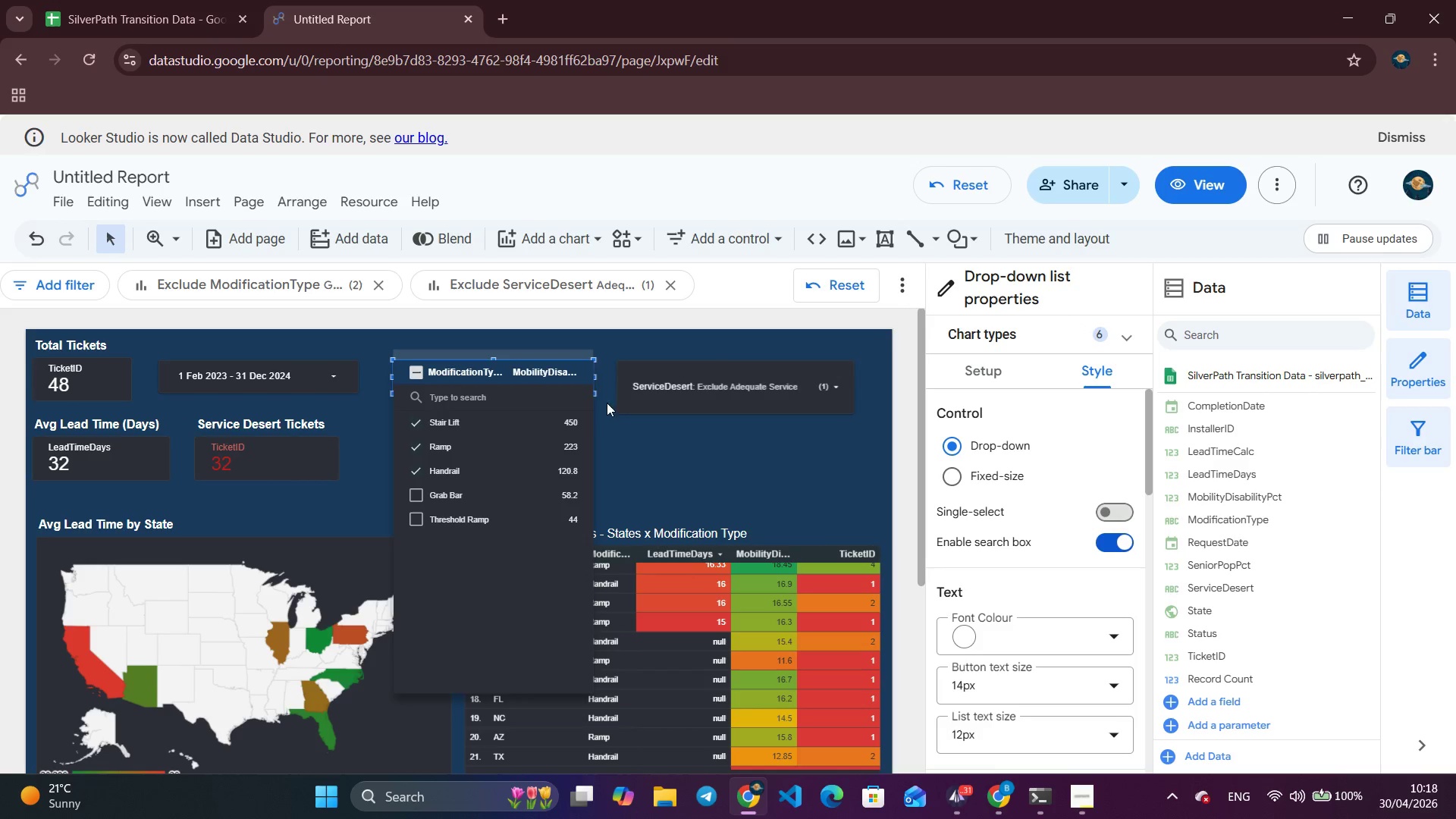 
left_click([615, 436])
 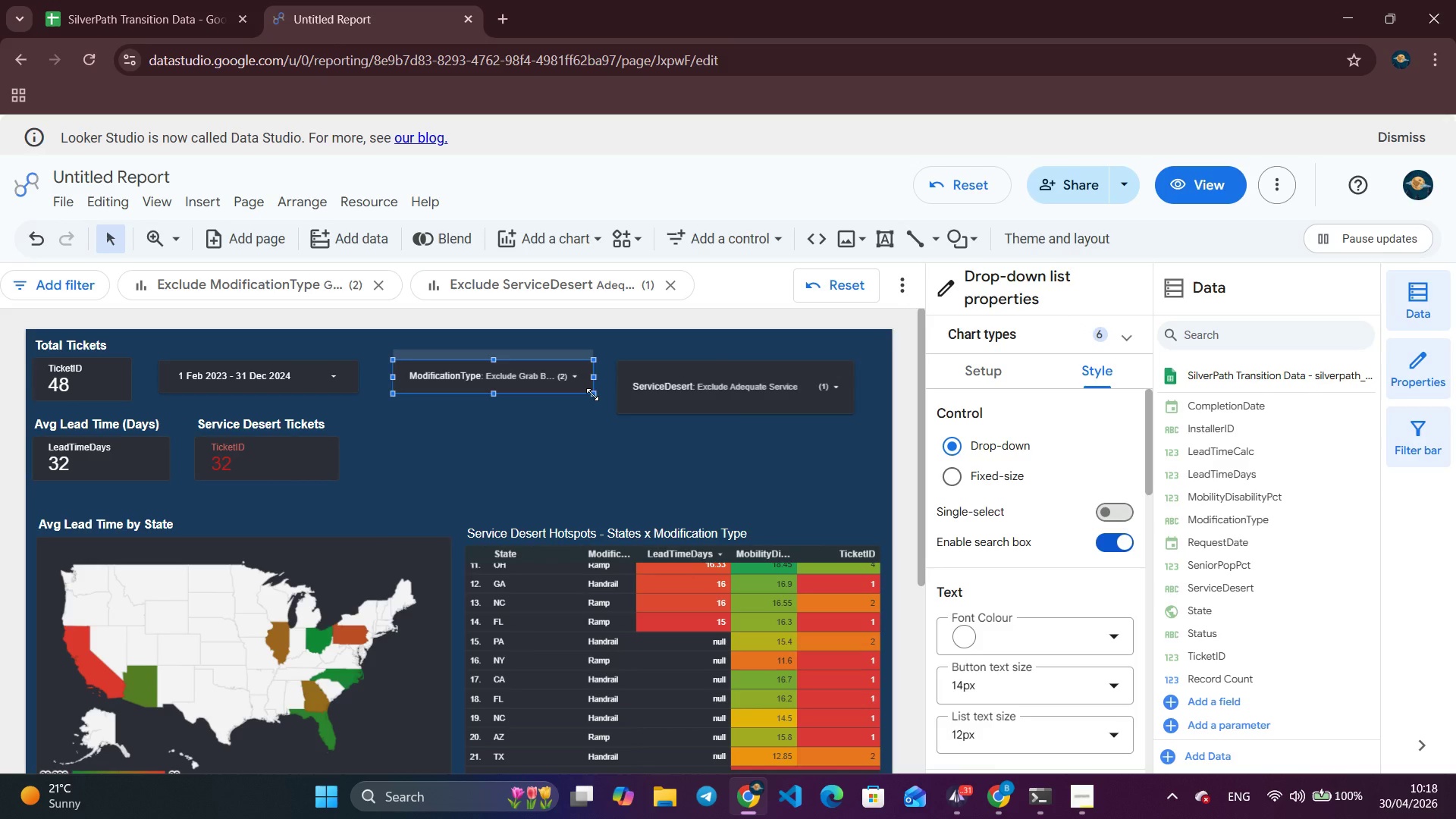 
left_click_drag(start_coordinate=[592, 394], to_coordinate=[599, 415])
 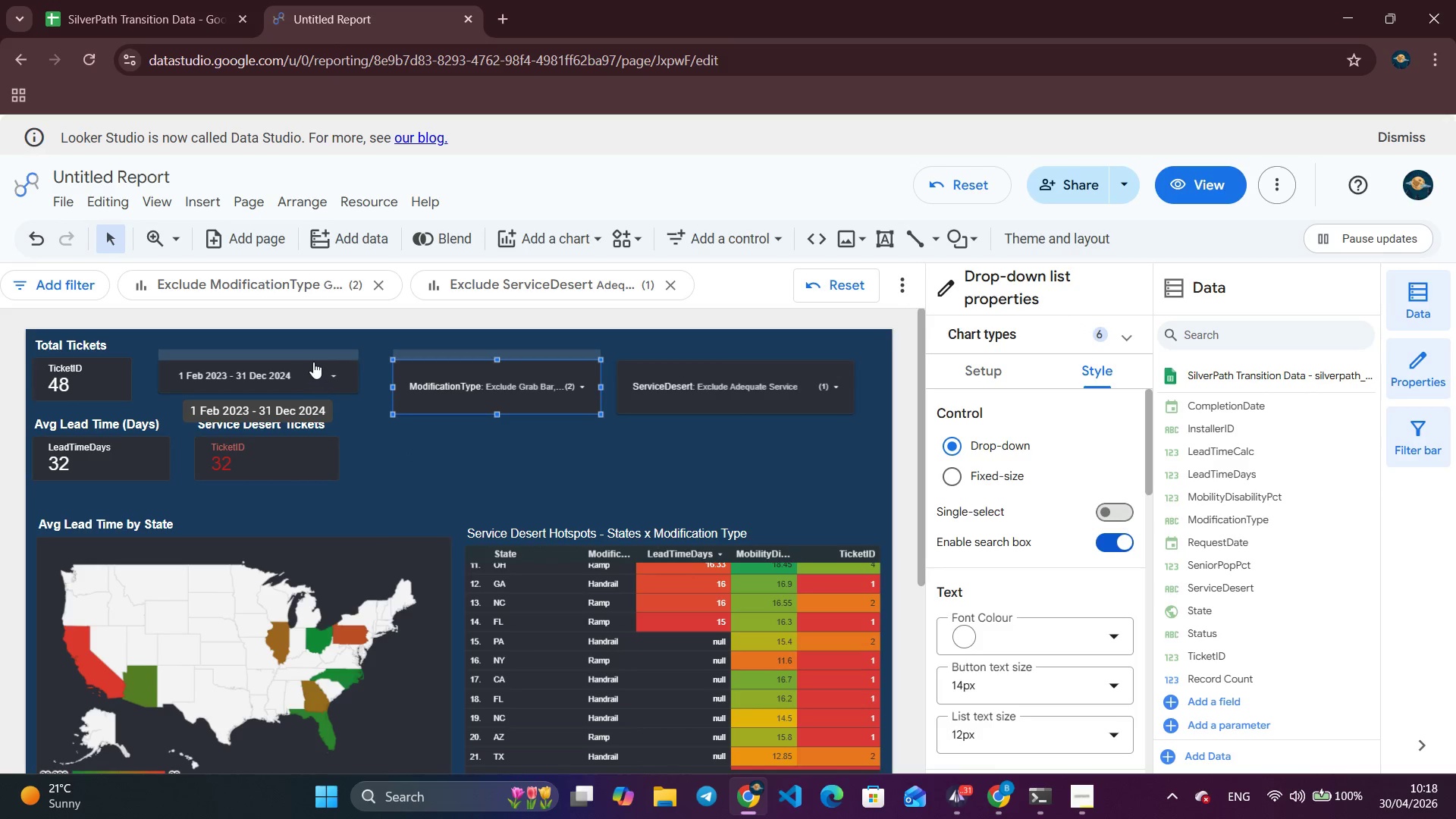 
left_click([298, 355])
 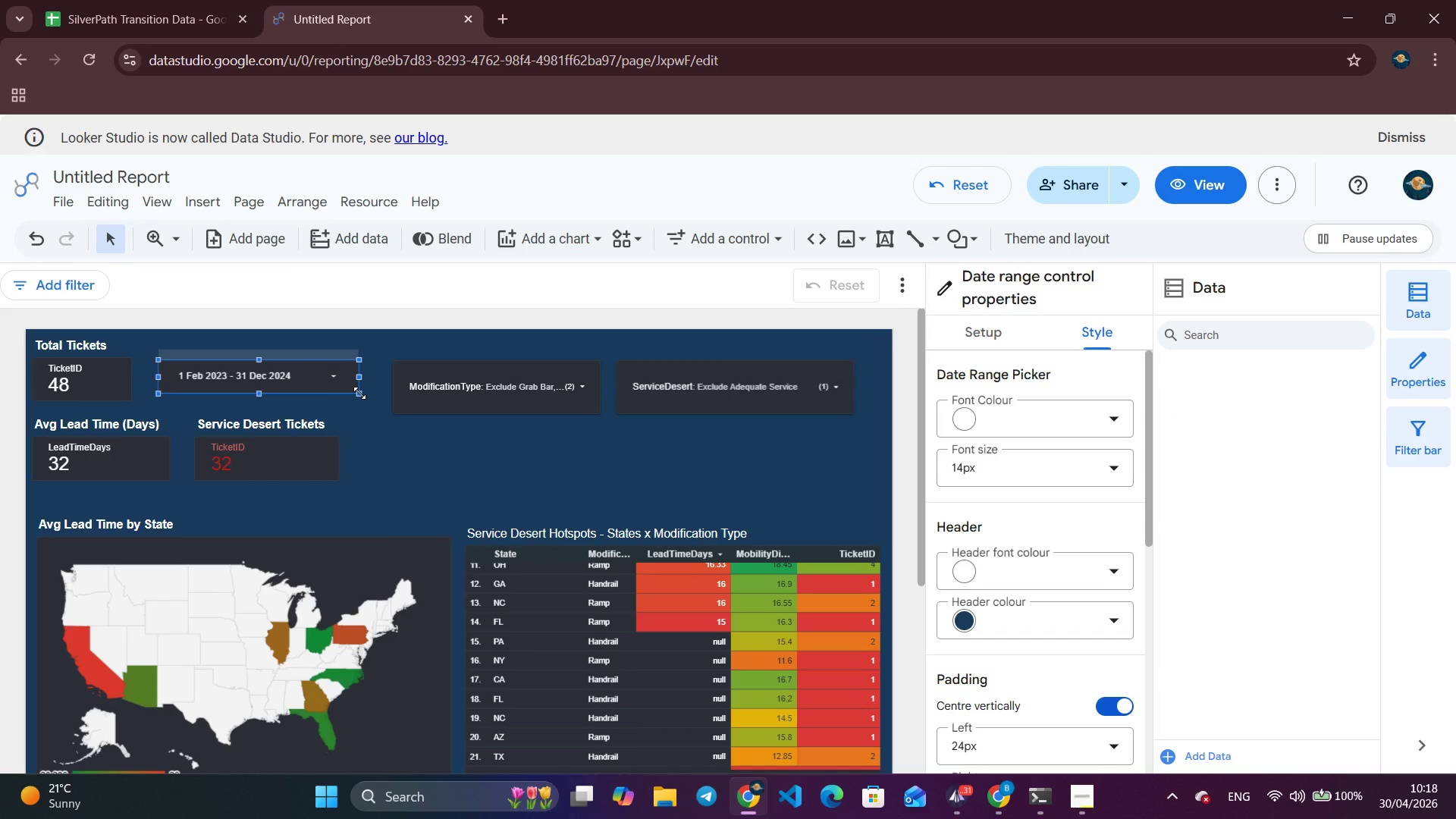 
left_click_drag(start_coordinate=[359, 393], to_coordinate=[376, 412])
 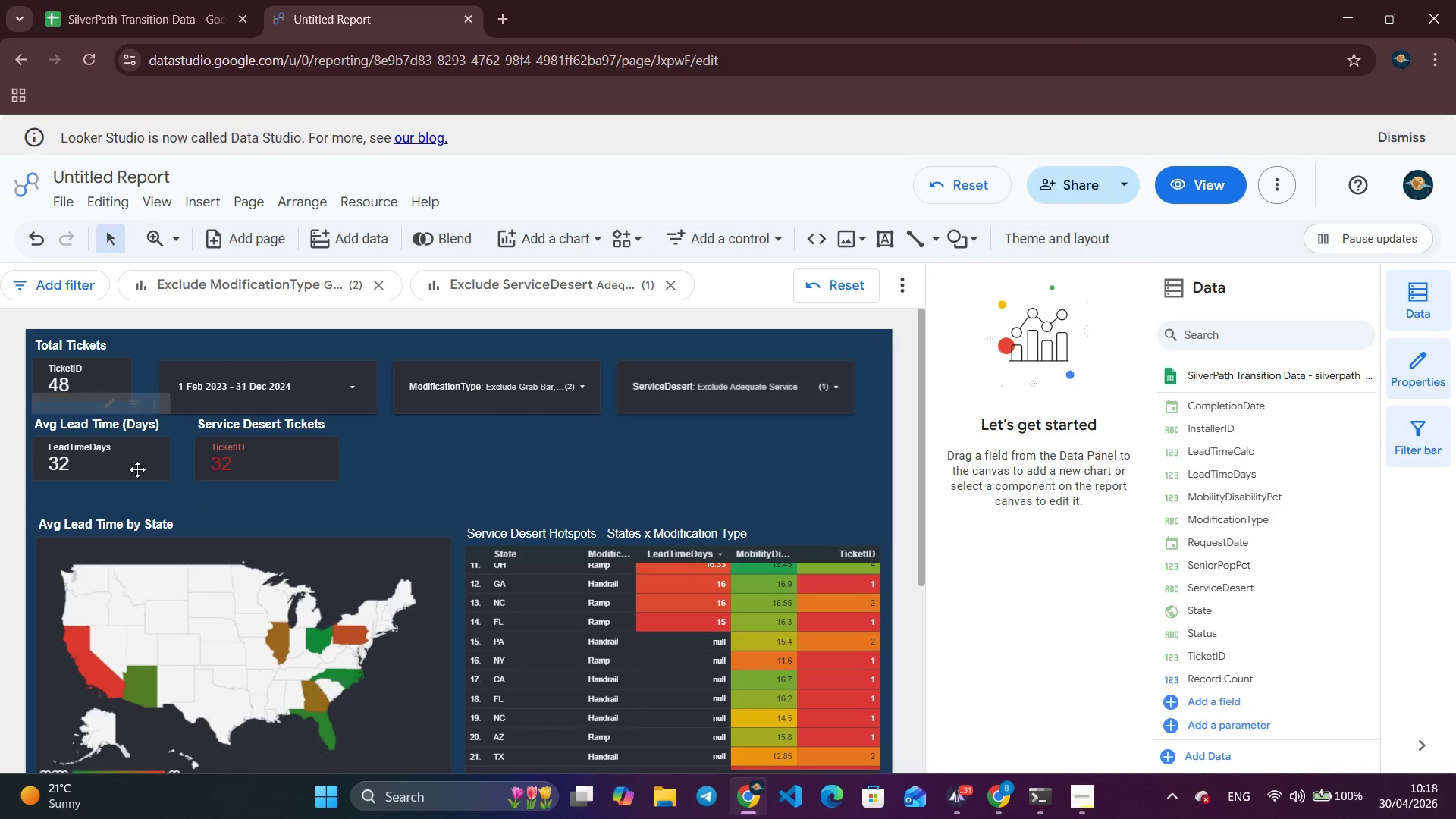 
left_click([106, 445])
 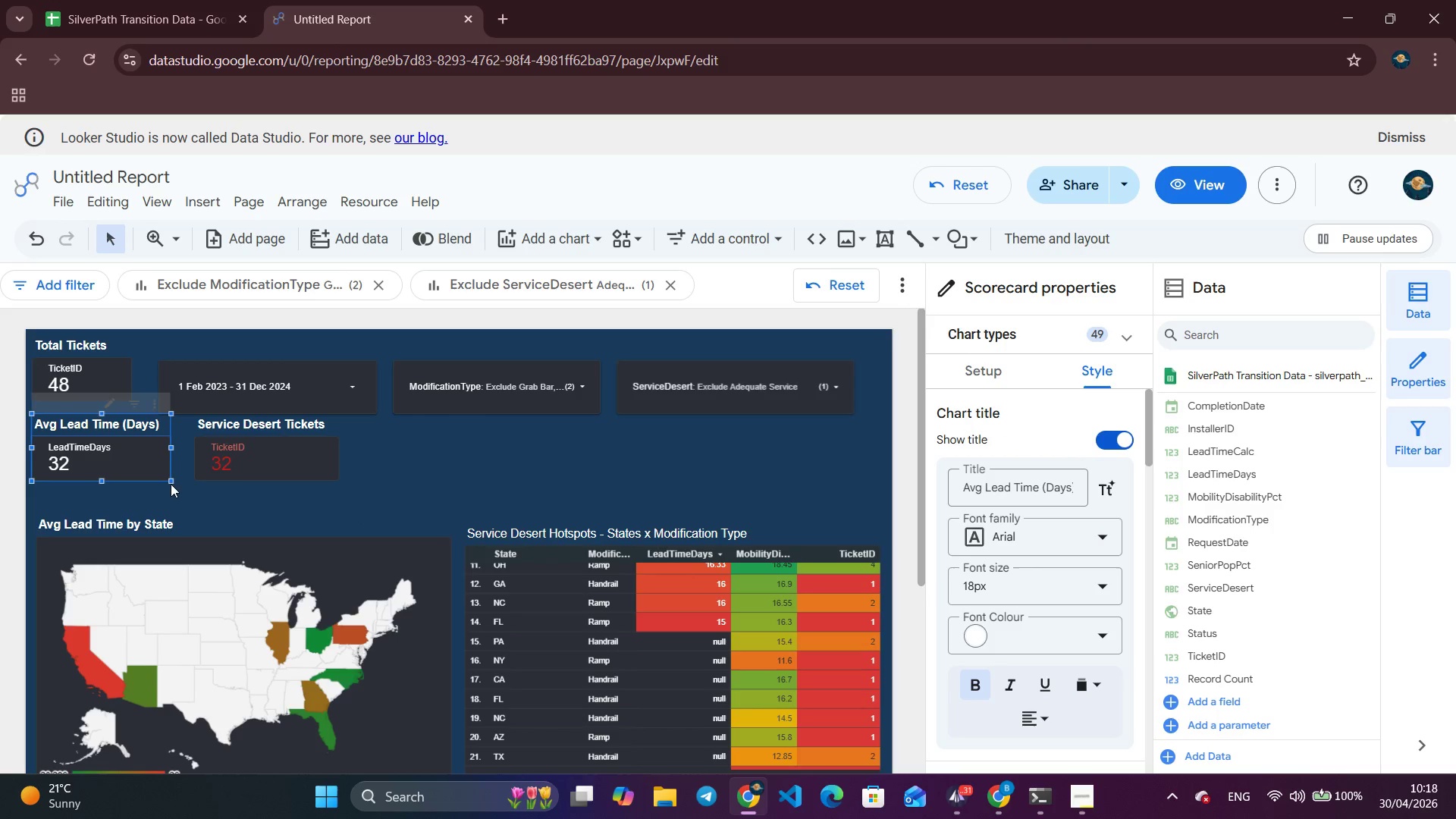 
left_click_drag(start_coordinate=[171, 479], to_coordinate=[178, 491])
 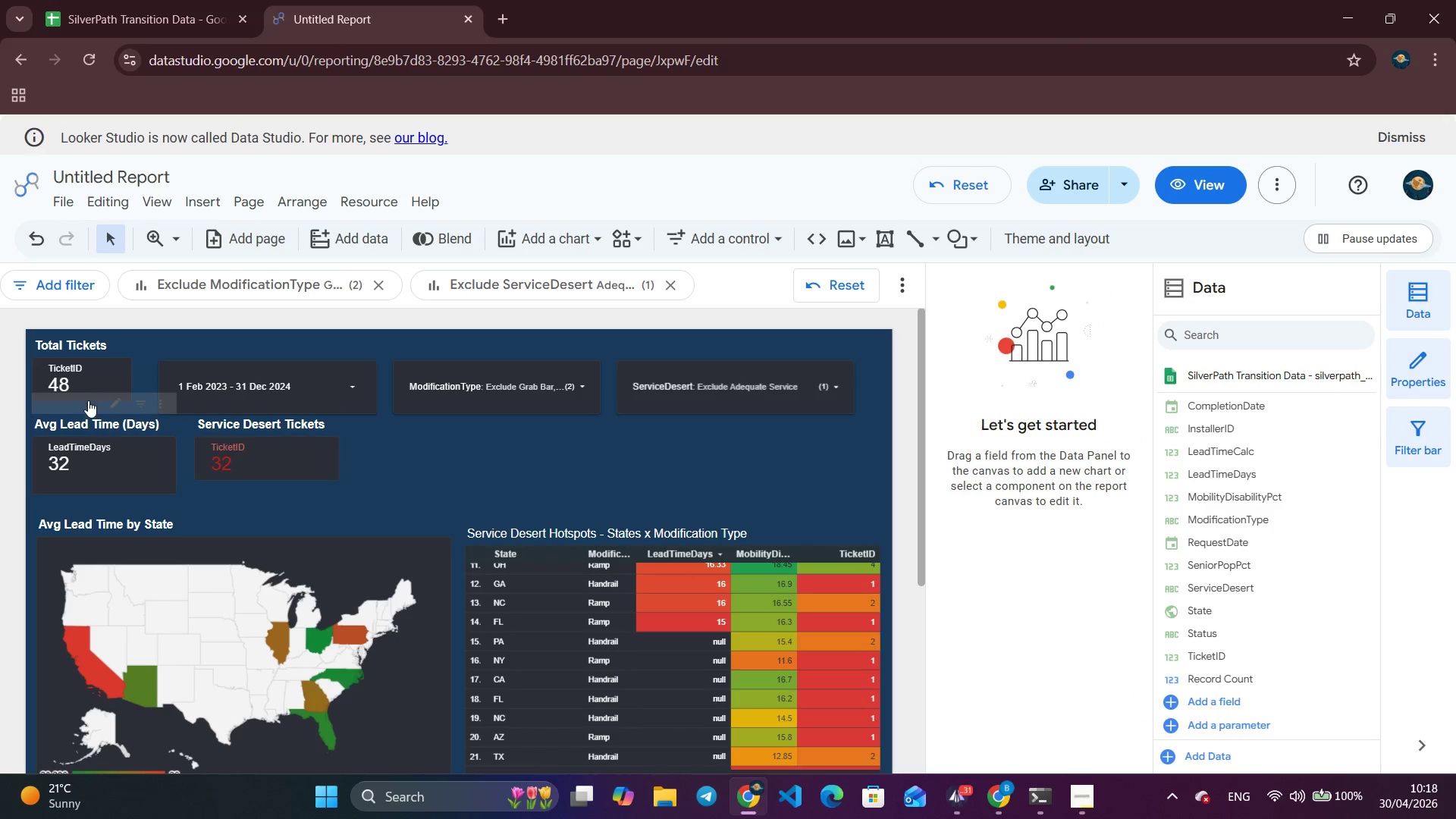 
left_click_drag(start_coordinate=[89, 405], to_coordinate=[96, 418])
 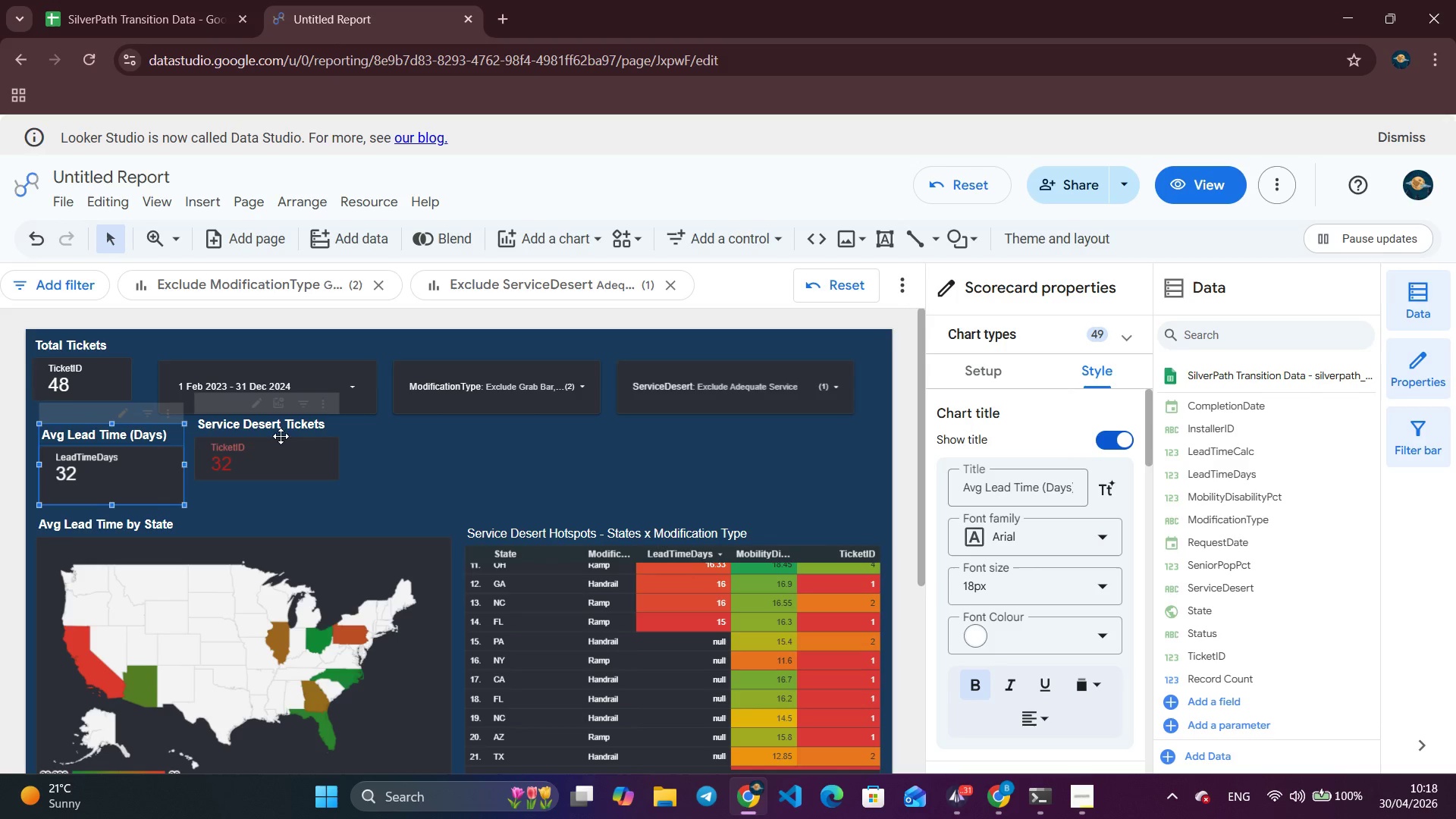 
left_click([281, 435])
 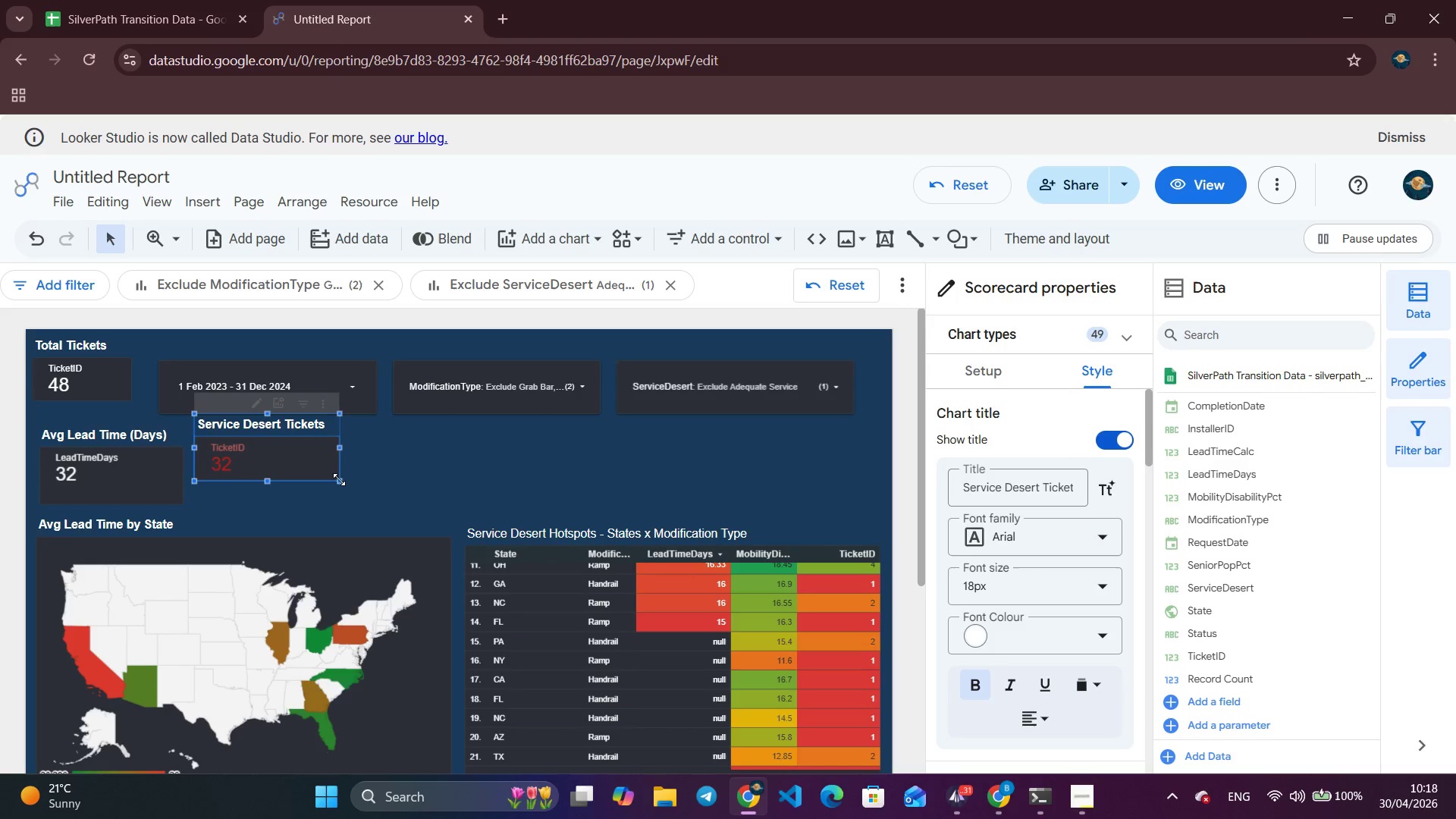 
left_click_drag(start_coordinate=[337, 482], to_coordinate=[342, 496])
 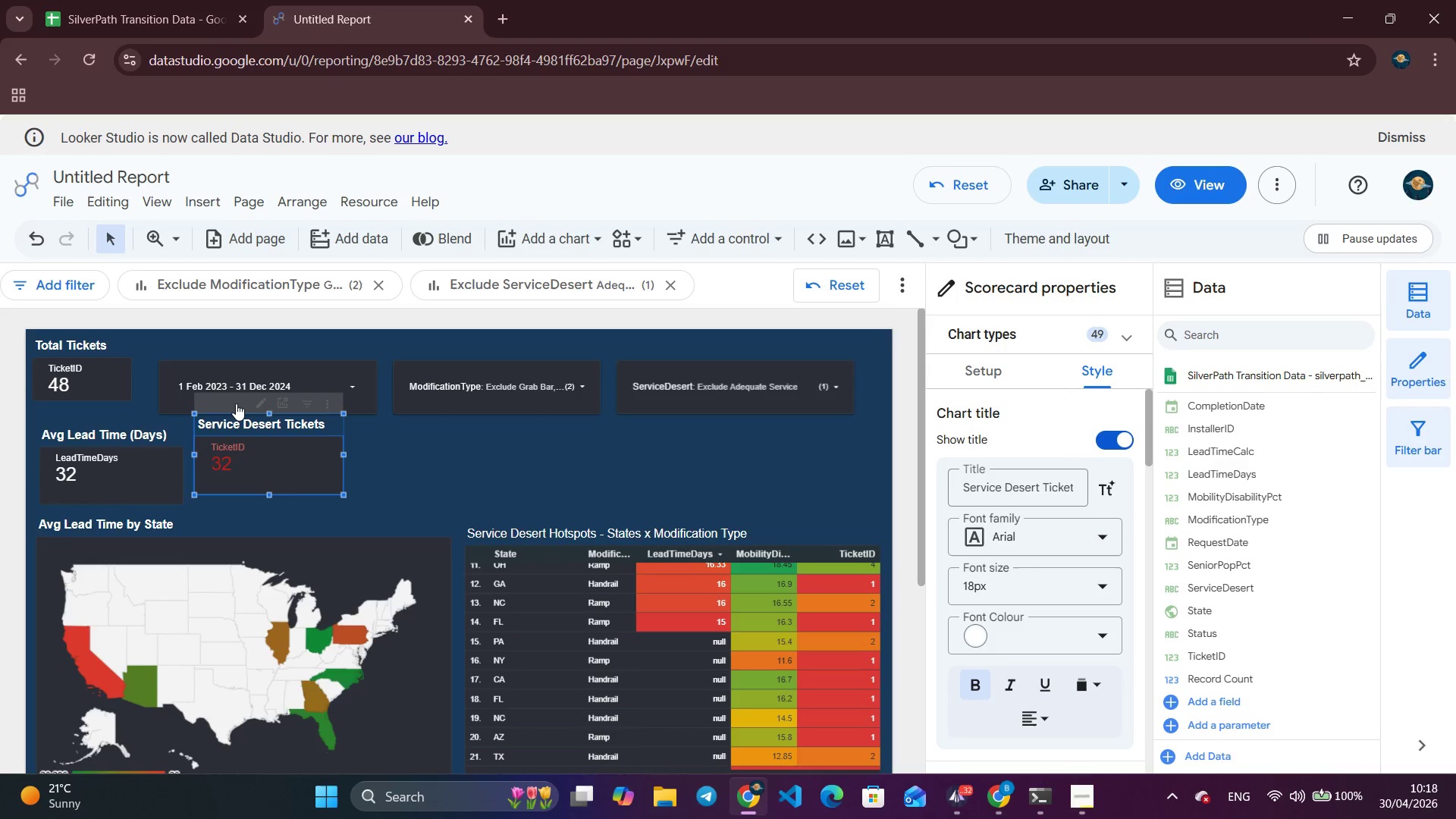 
left_click_drag(start_coordinate=[236, 403], to_coordinate=[237, 416])
 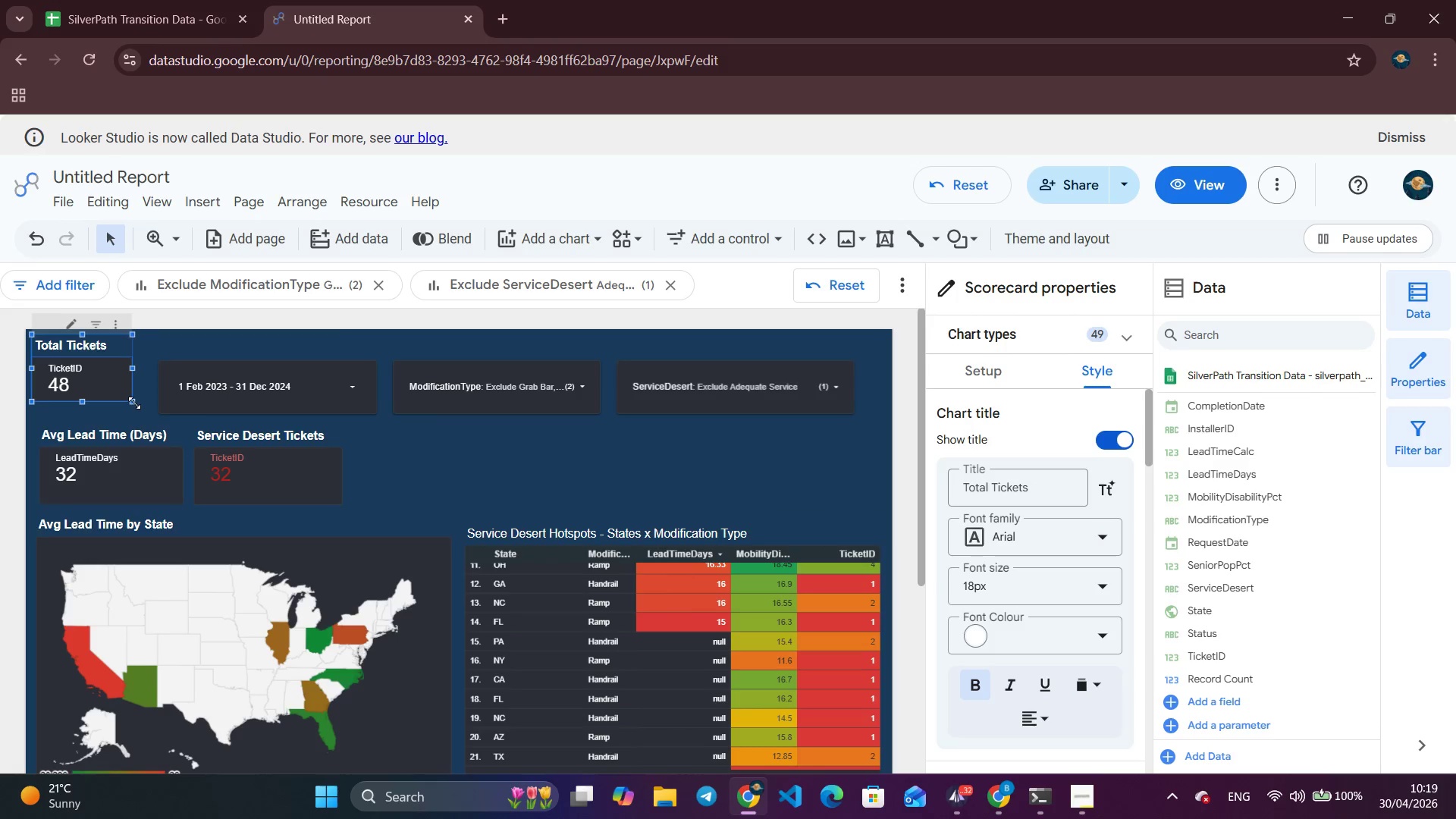 
left_click_drag(start_coordinate=[134, 403], to_coordinate=[141, 415])
 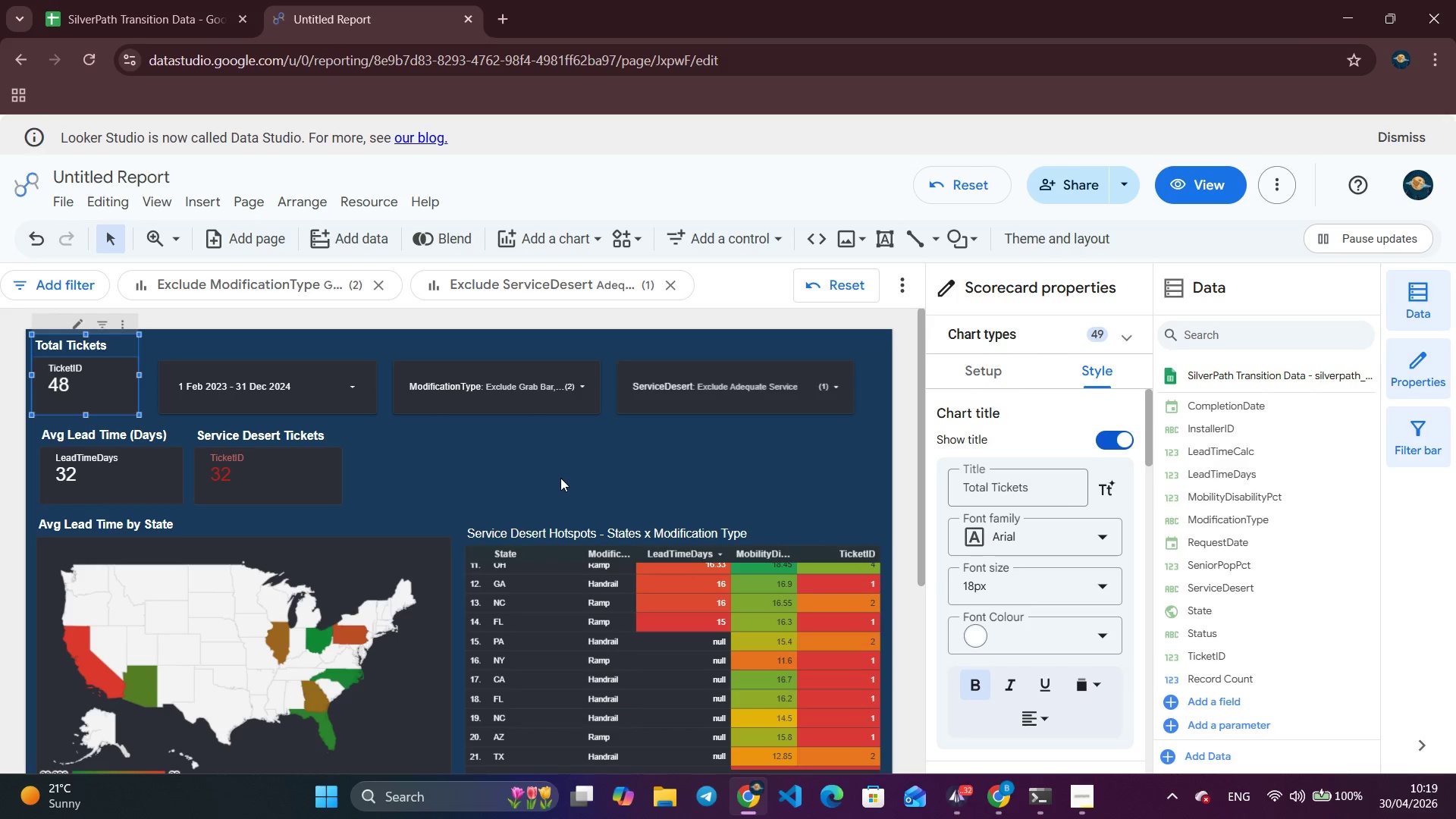 
left_click([601, 475])
 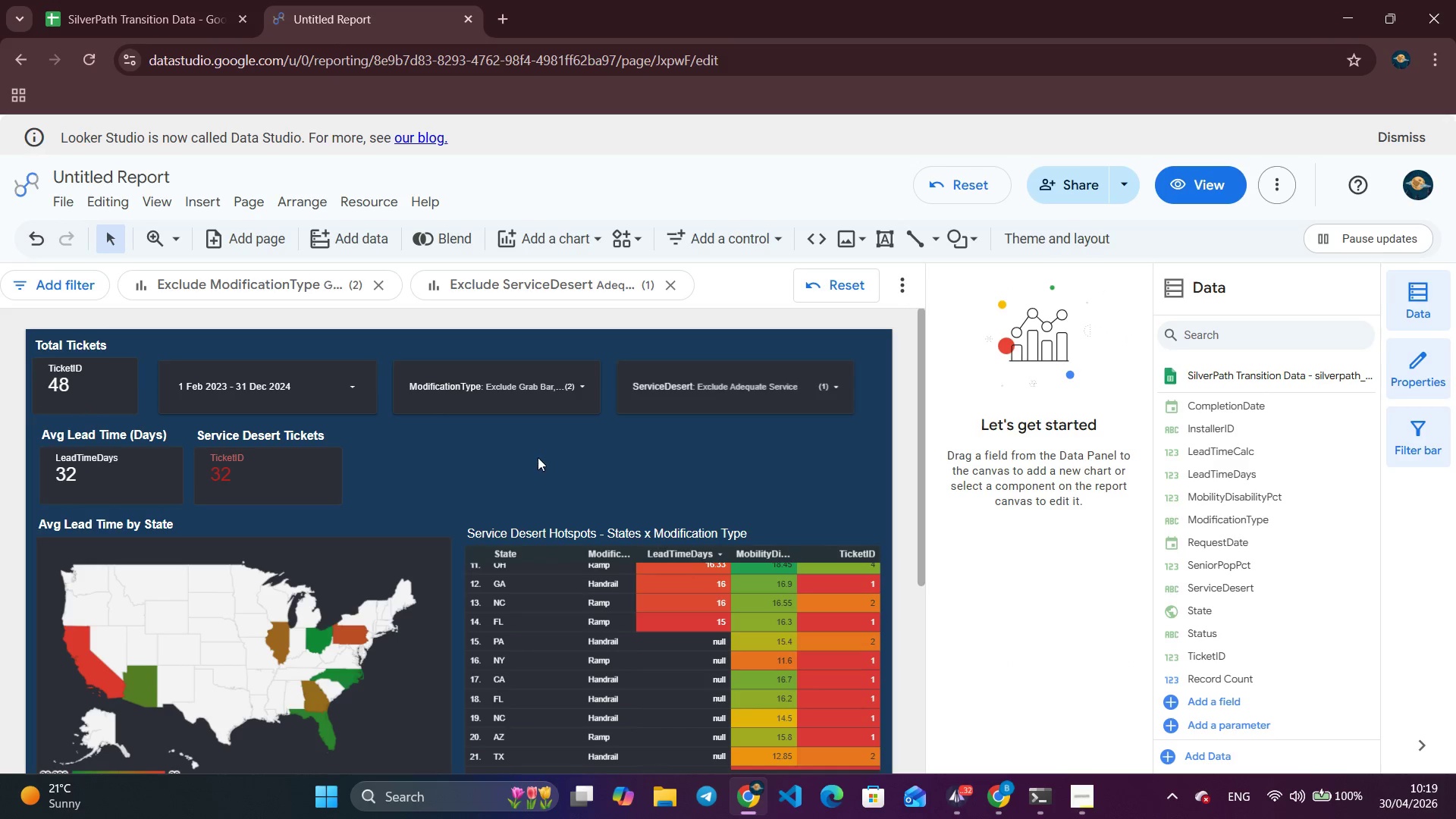 
wait(6.16)
 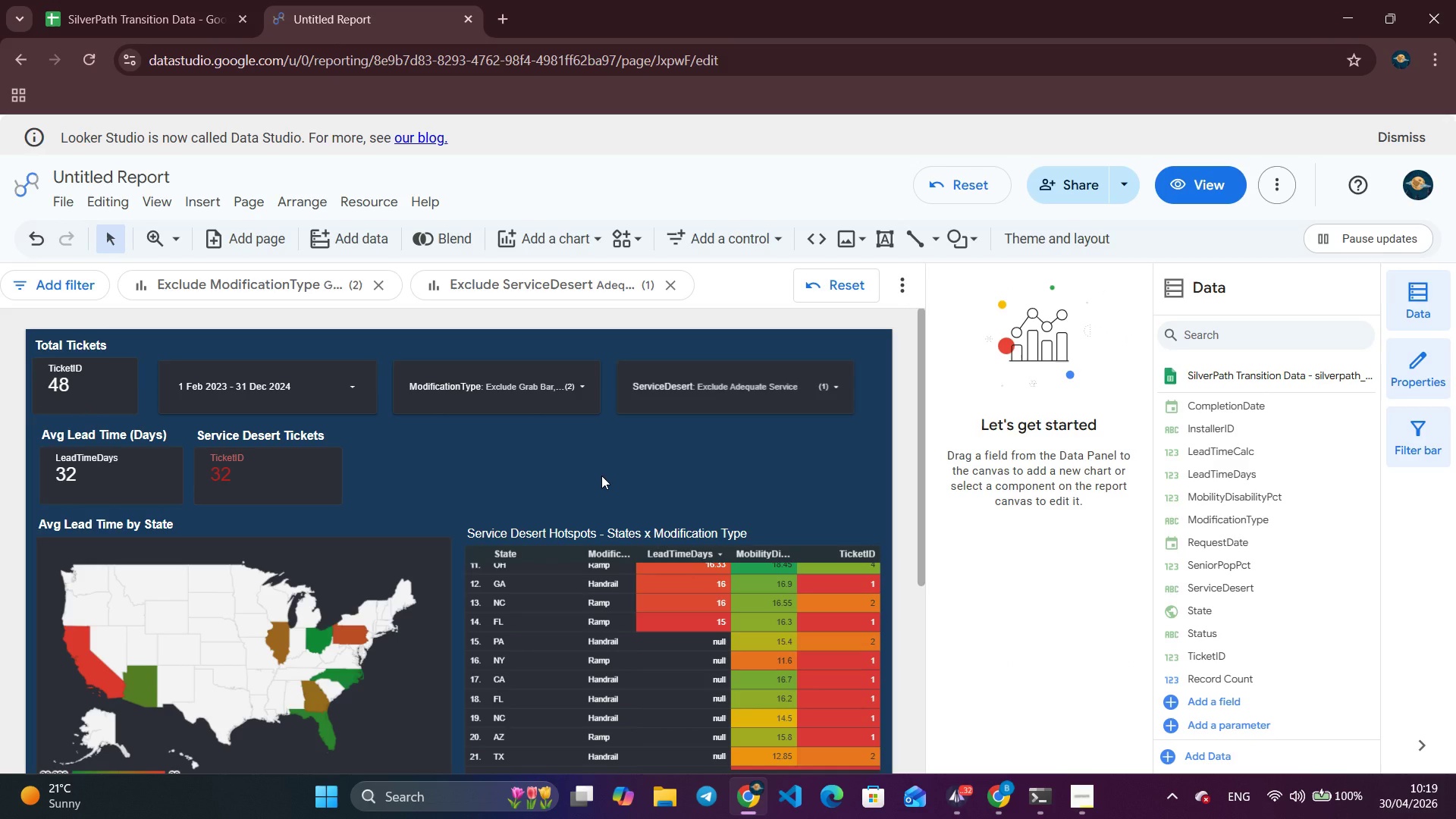 
left_click_drag(start_coordinate=[93, 476], to_coordinate=[87, 481])
 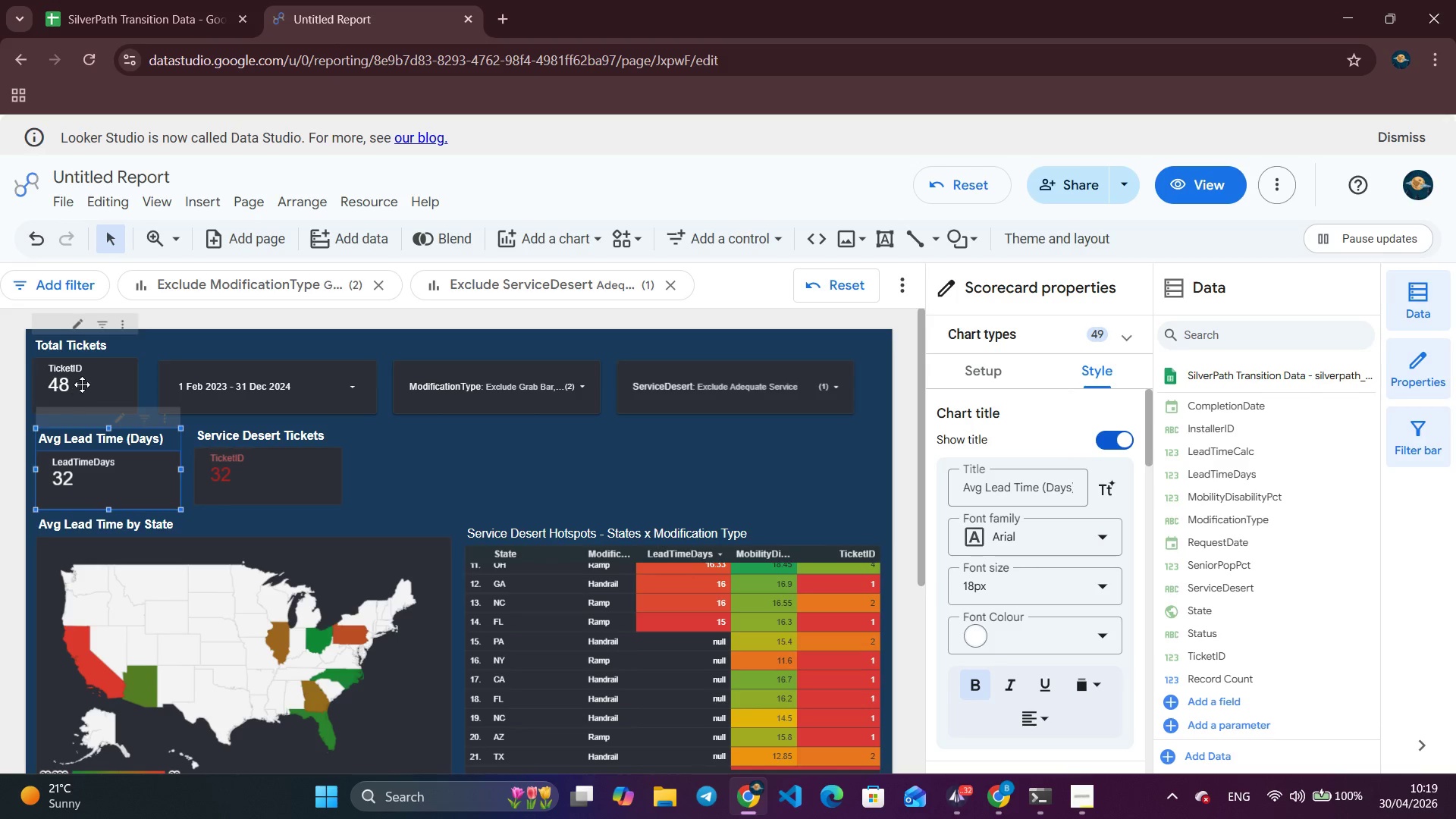 
left_click_drag(start_coordinate=[82, 384], to_coordinate=[89, 396])
 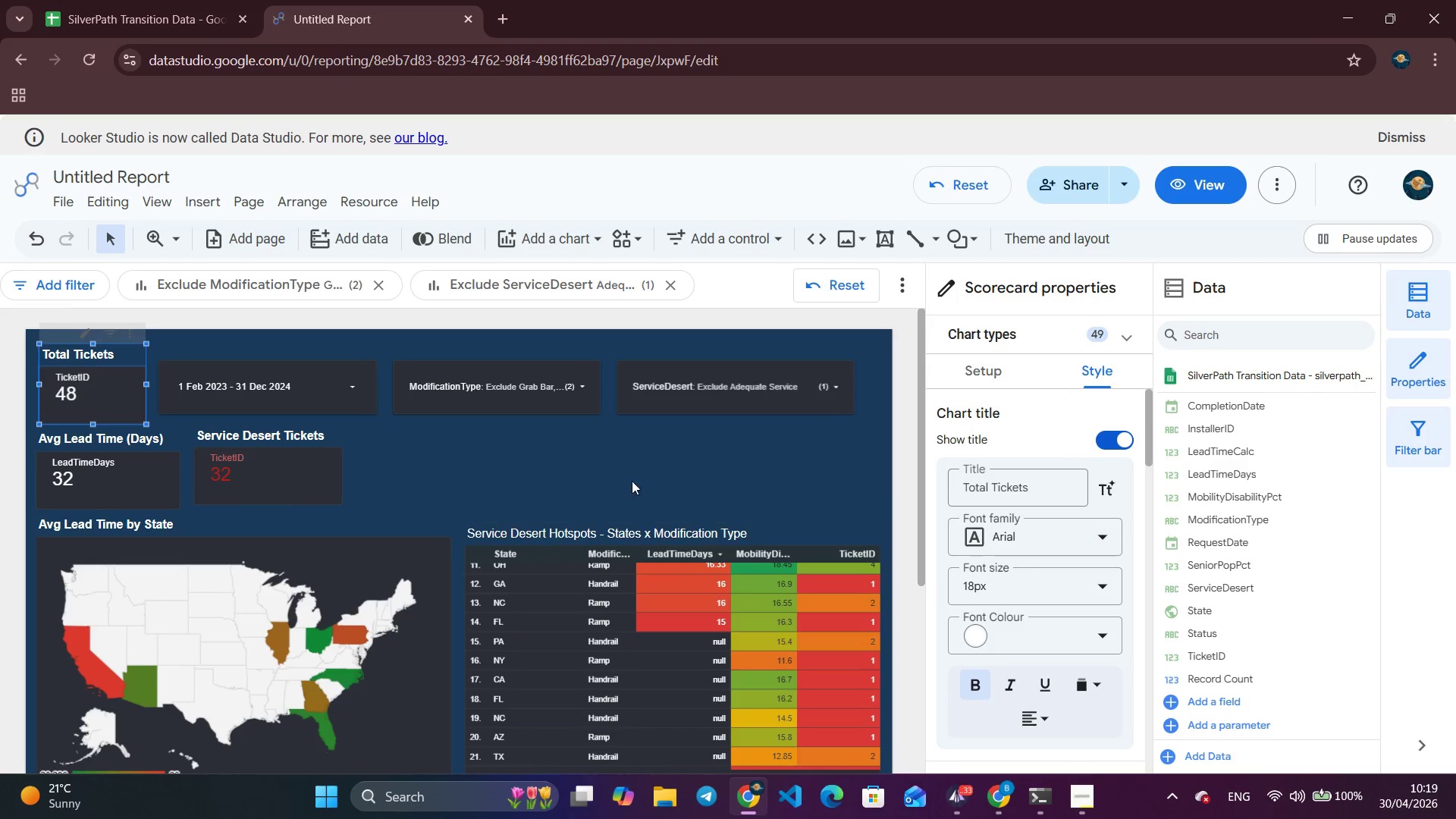 
left_click([561, 454])
 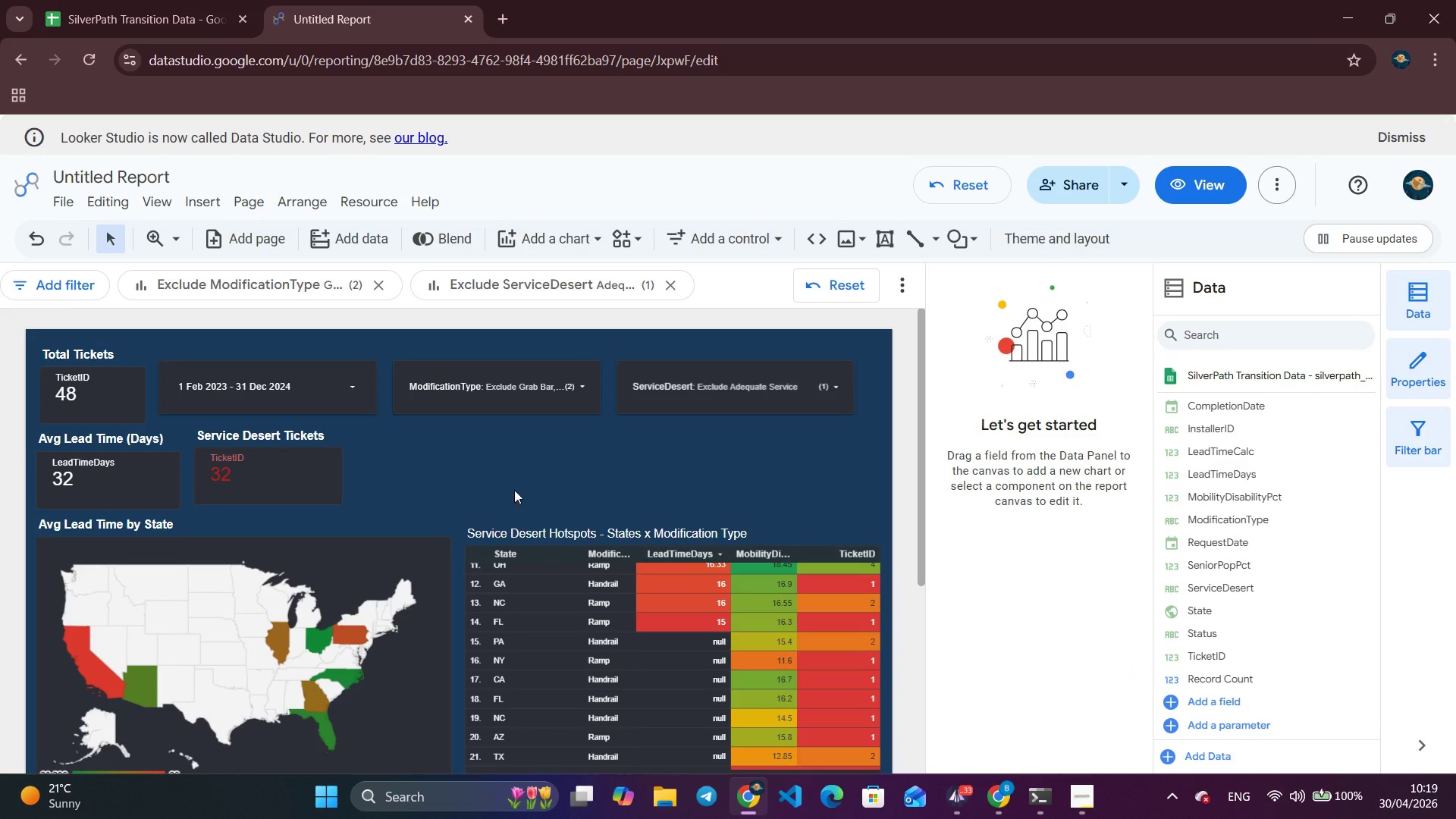 
scroll: coordinate [968, 629], scroll_direction: down, amount: 11.0
 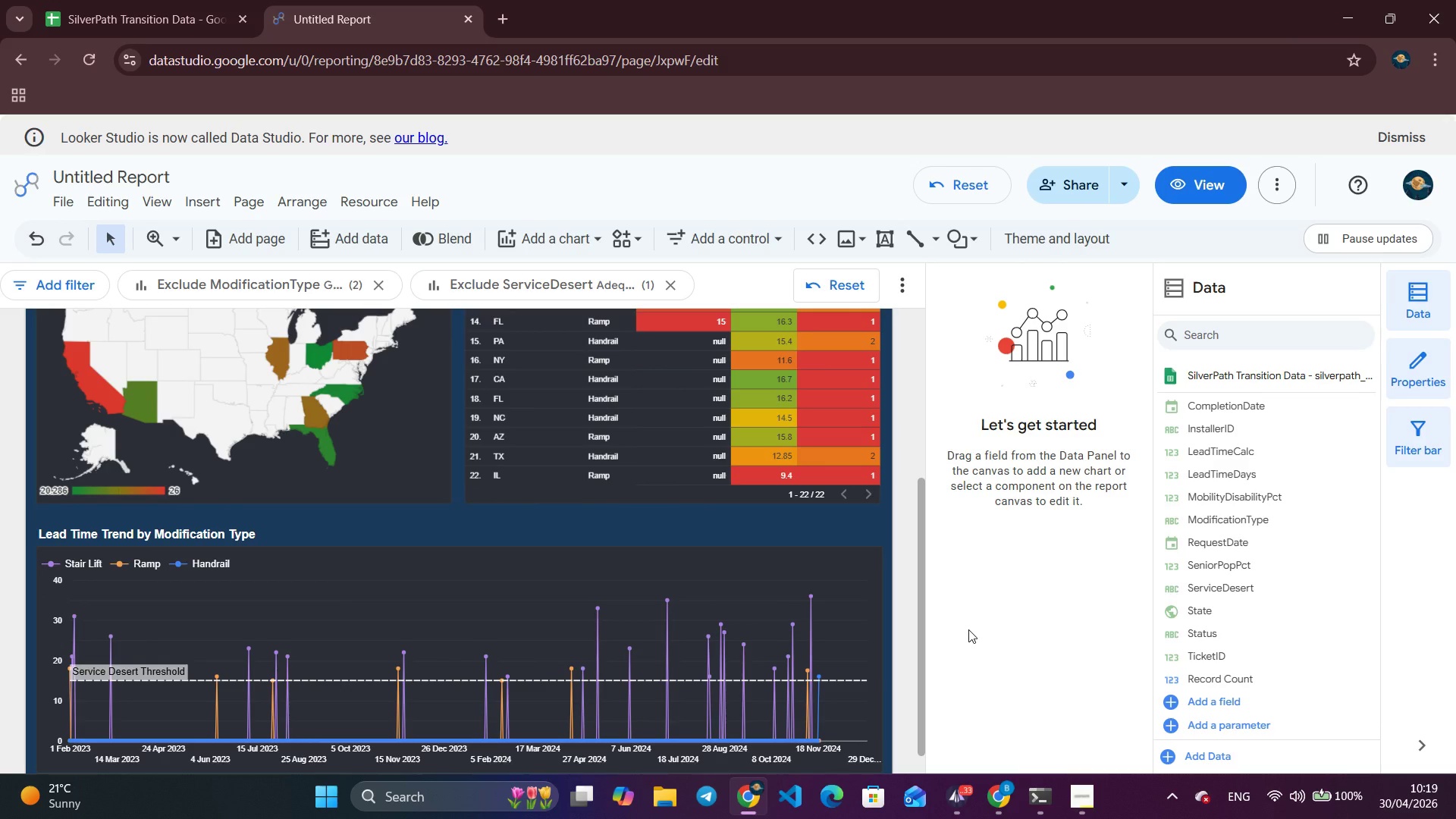 
scroll: coordinate [327, 478], scroll_direction: up, amount: 8.0
 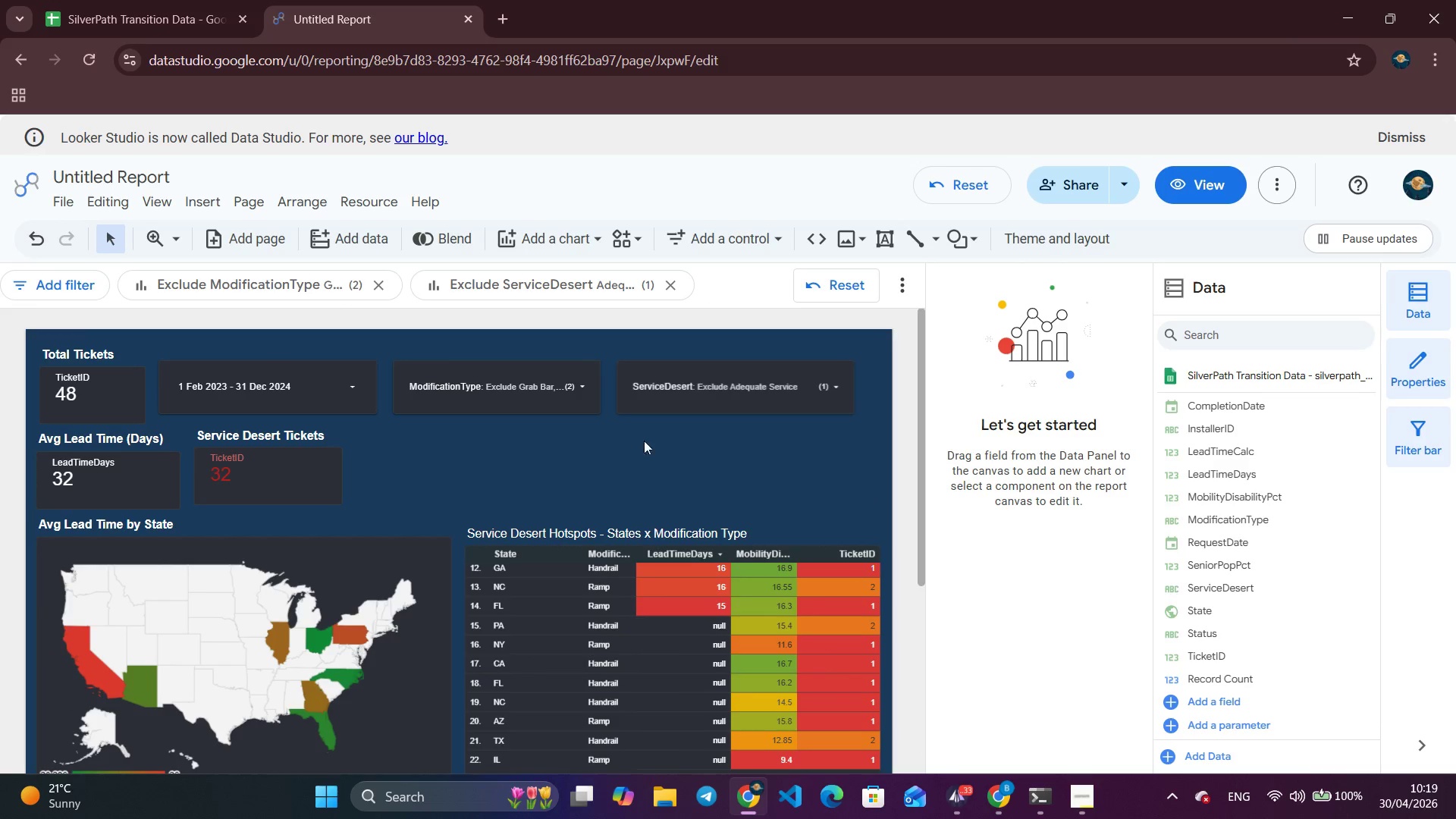 
wait(6.55)
 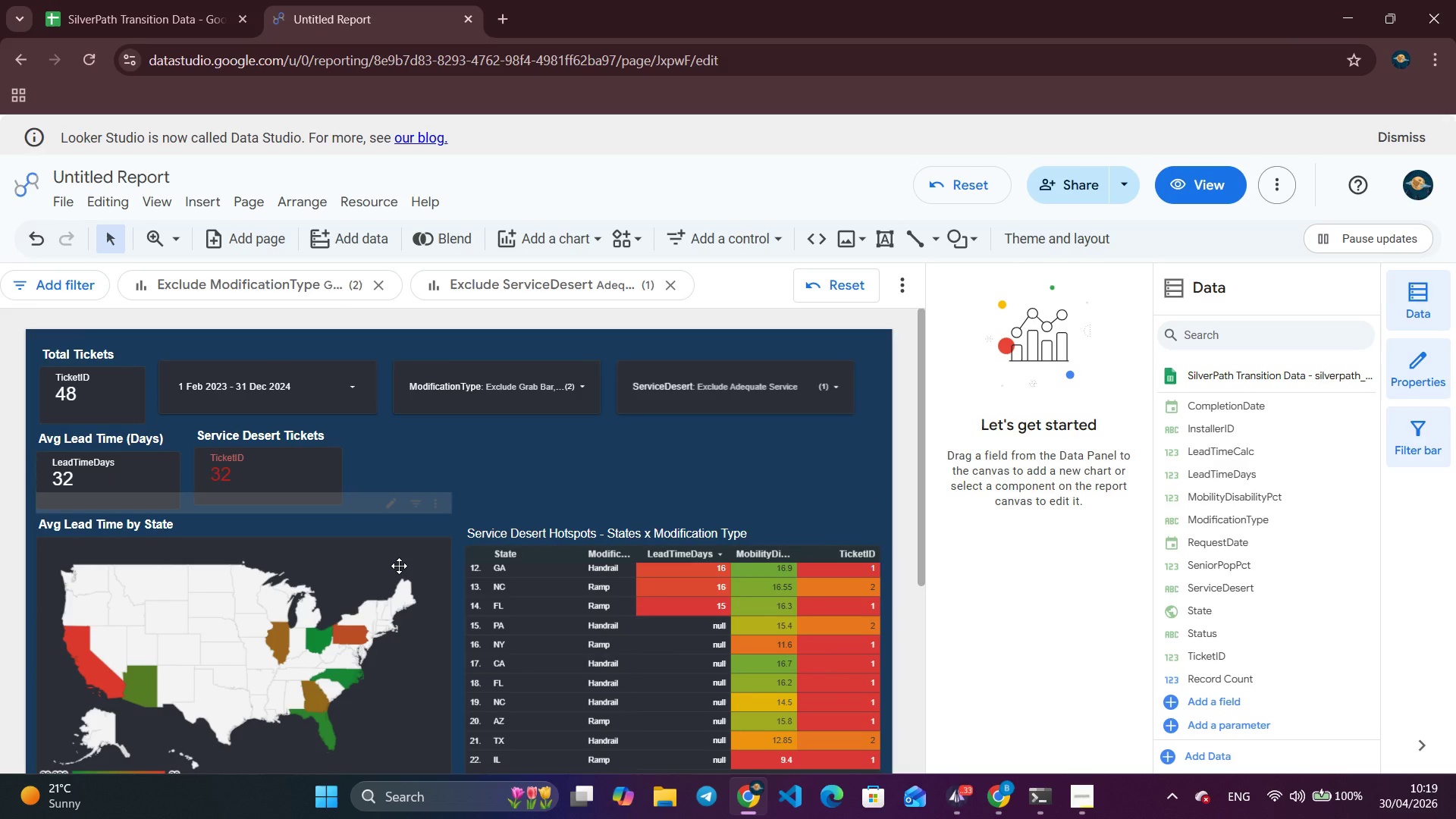 
left_click_drag(start_coordinate=[306, 473], to_coordinate=[306, 481])
 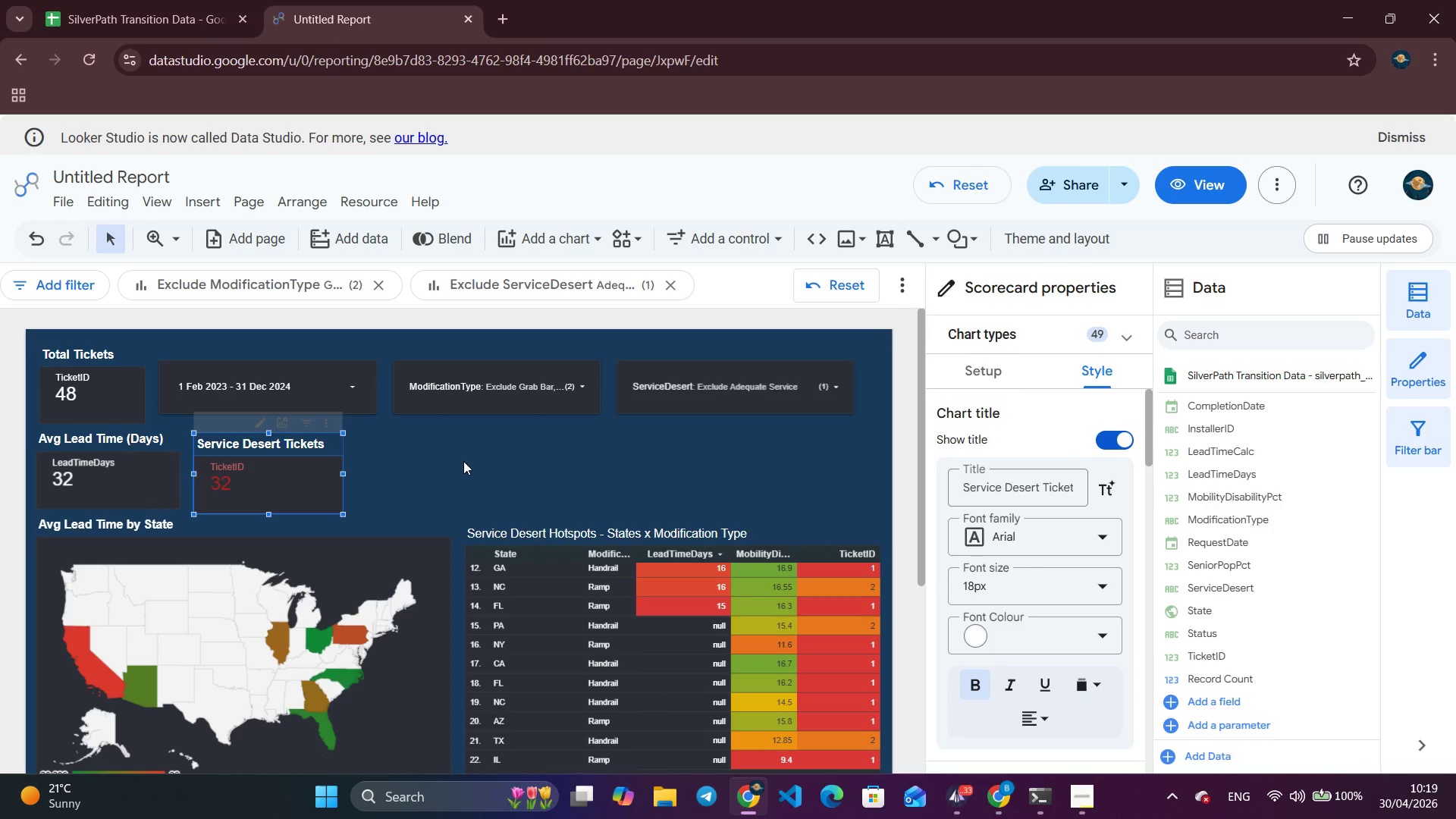 
left_click([463, 461])
 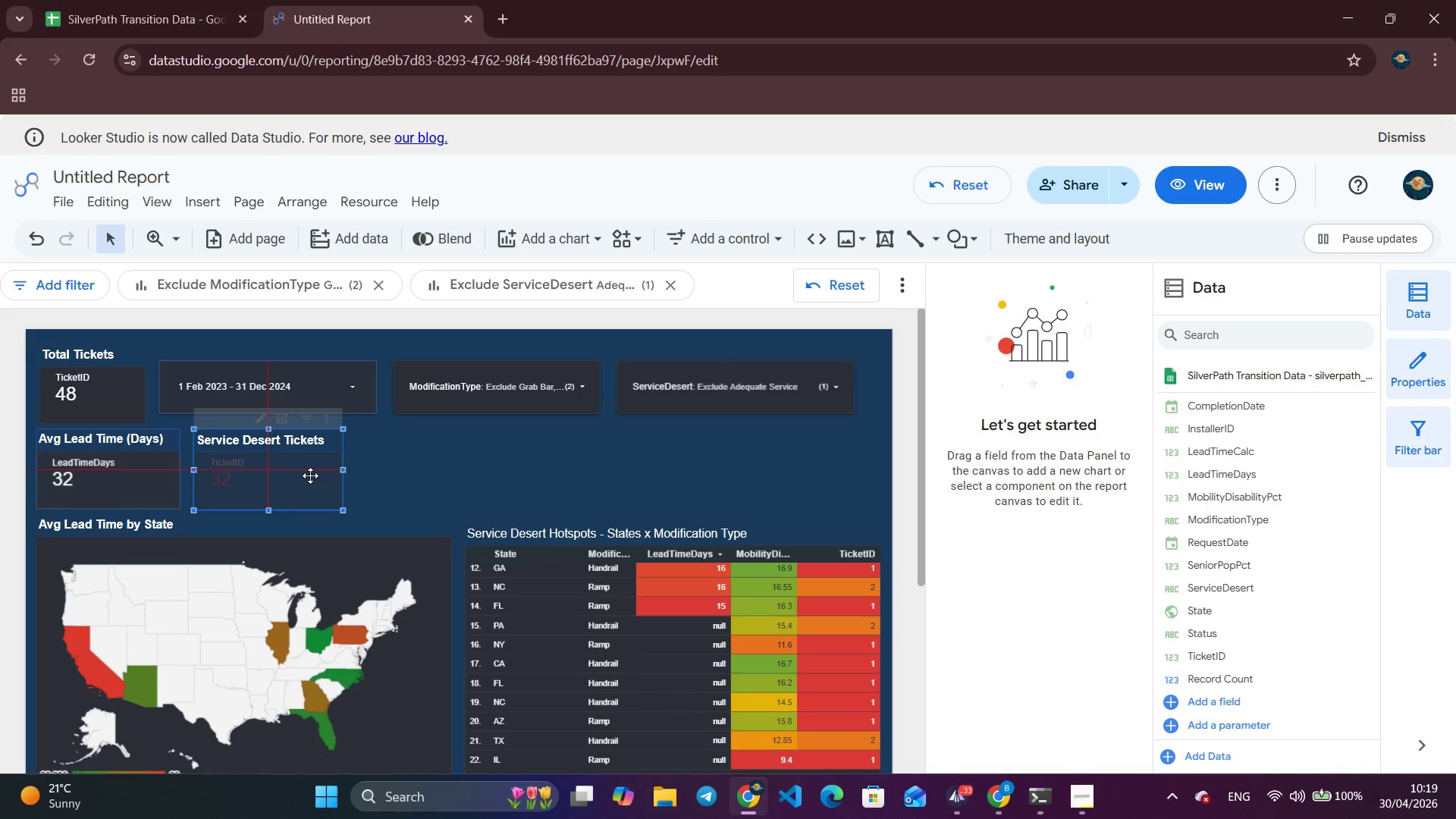 
left_click([501, 475])
 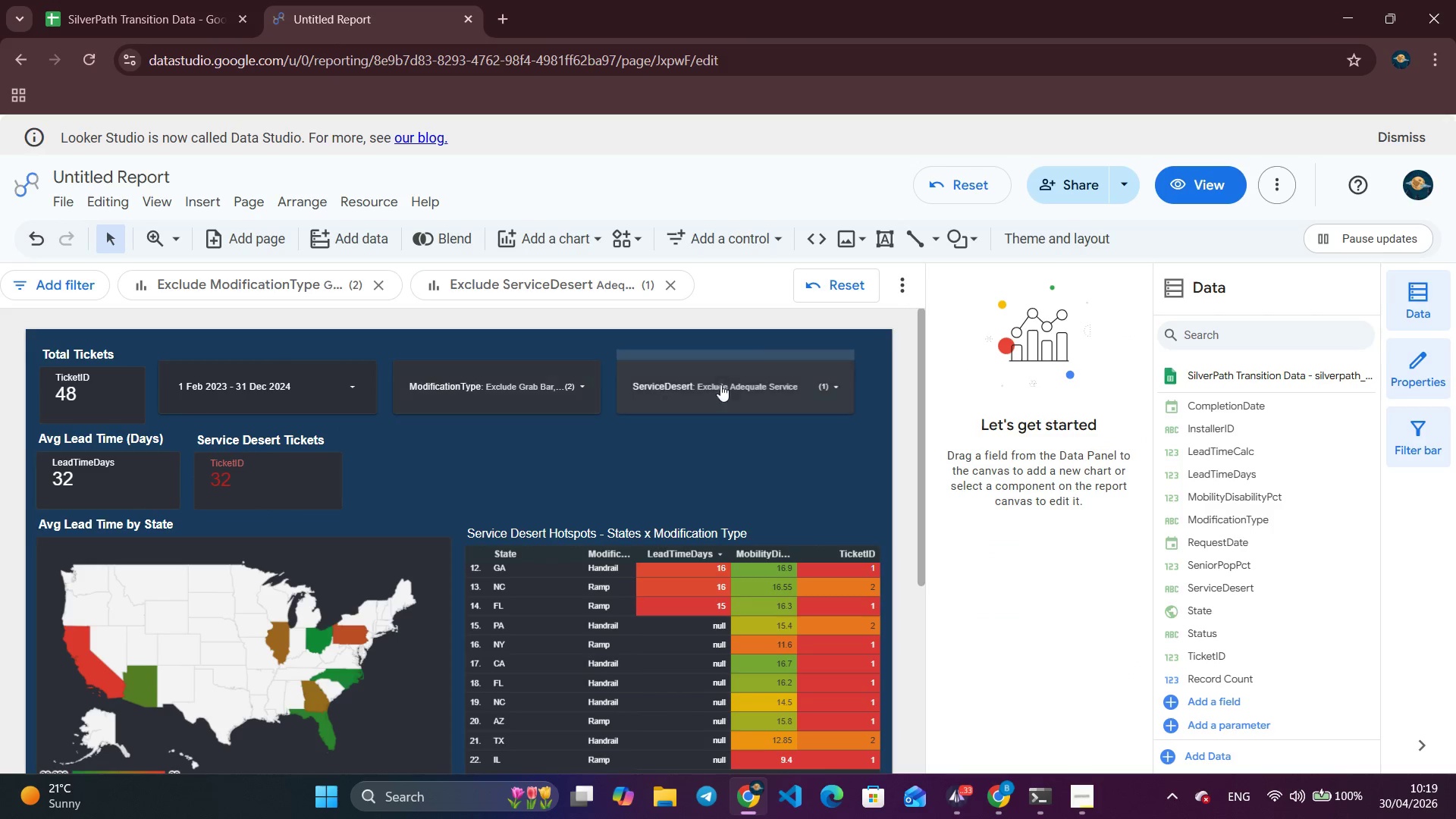 
left_click_drag(start_coordinate=[740, 381], to_coordinate=[765, 391])
 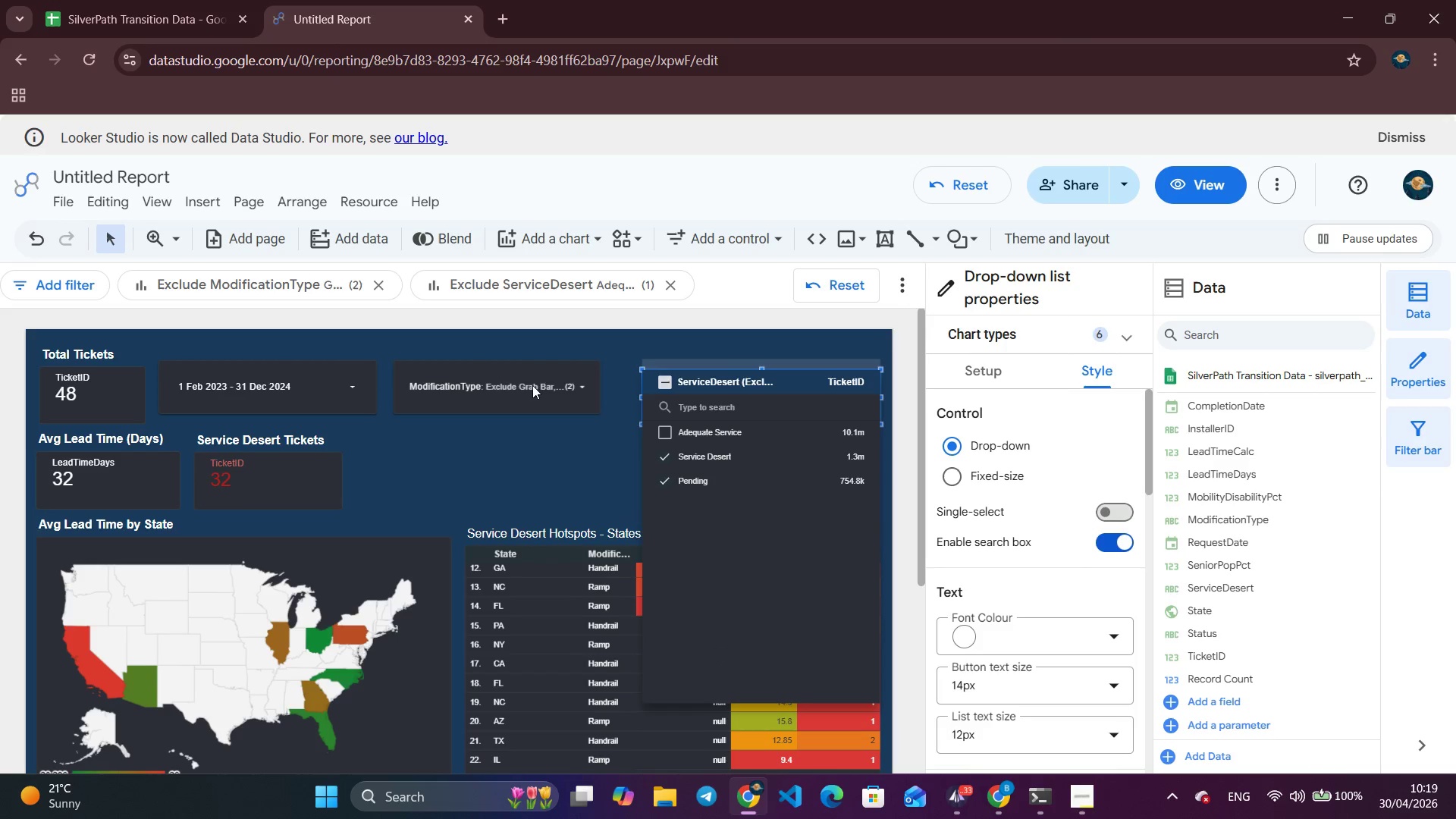 
left_click([530, 385])
 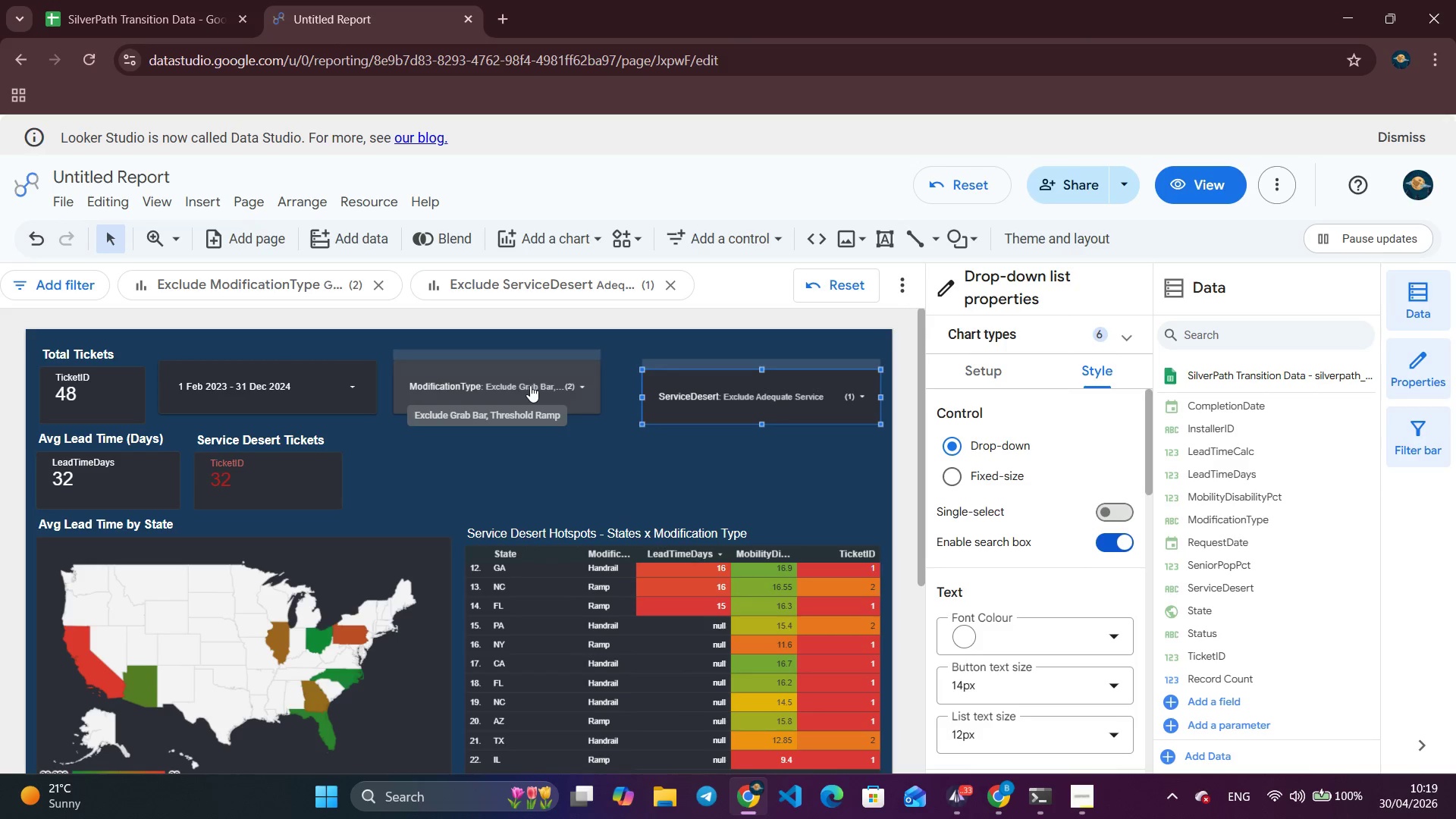 
left_click_drag(start_coordinate=[530, 385], to_coordinate=[558, 395])
 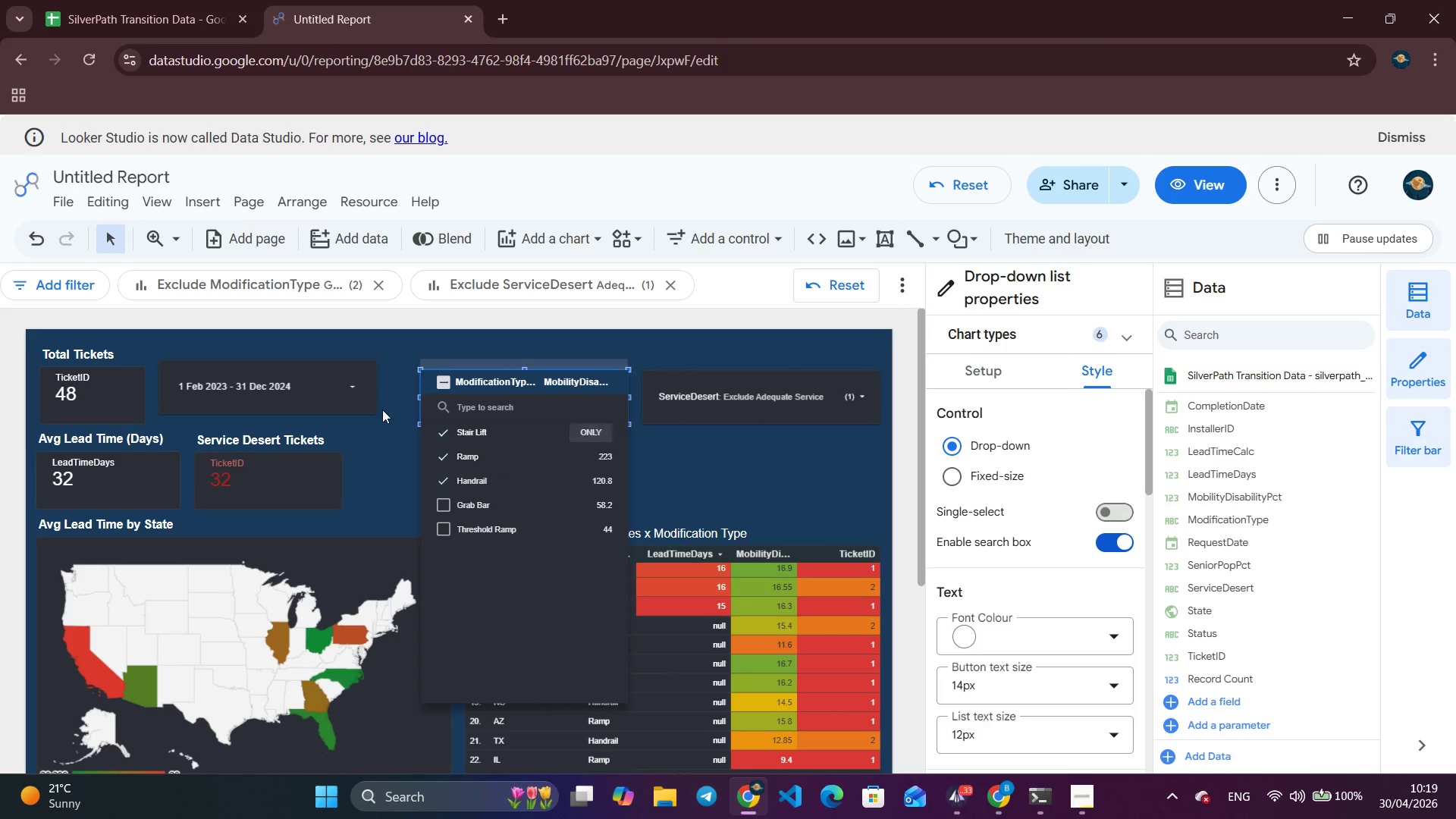 
left_click([314, 383])
 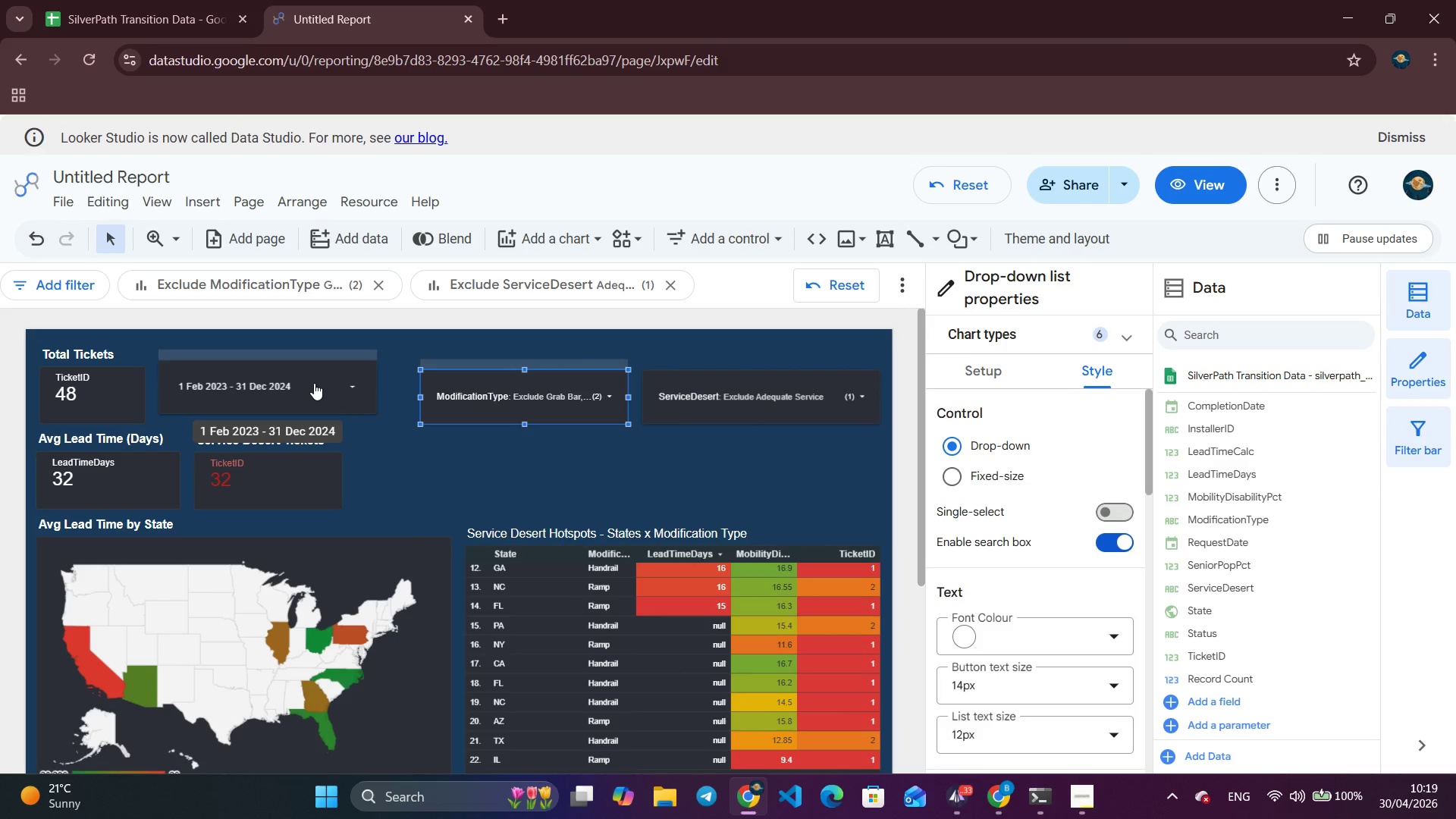 
left_click_drag(start_coordinate=[314, 383], to_coordinate=[351, 381])
 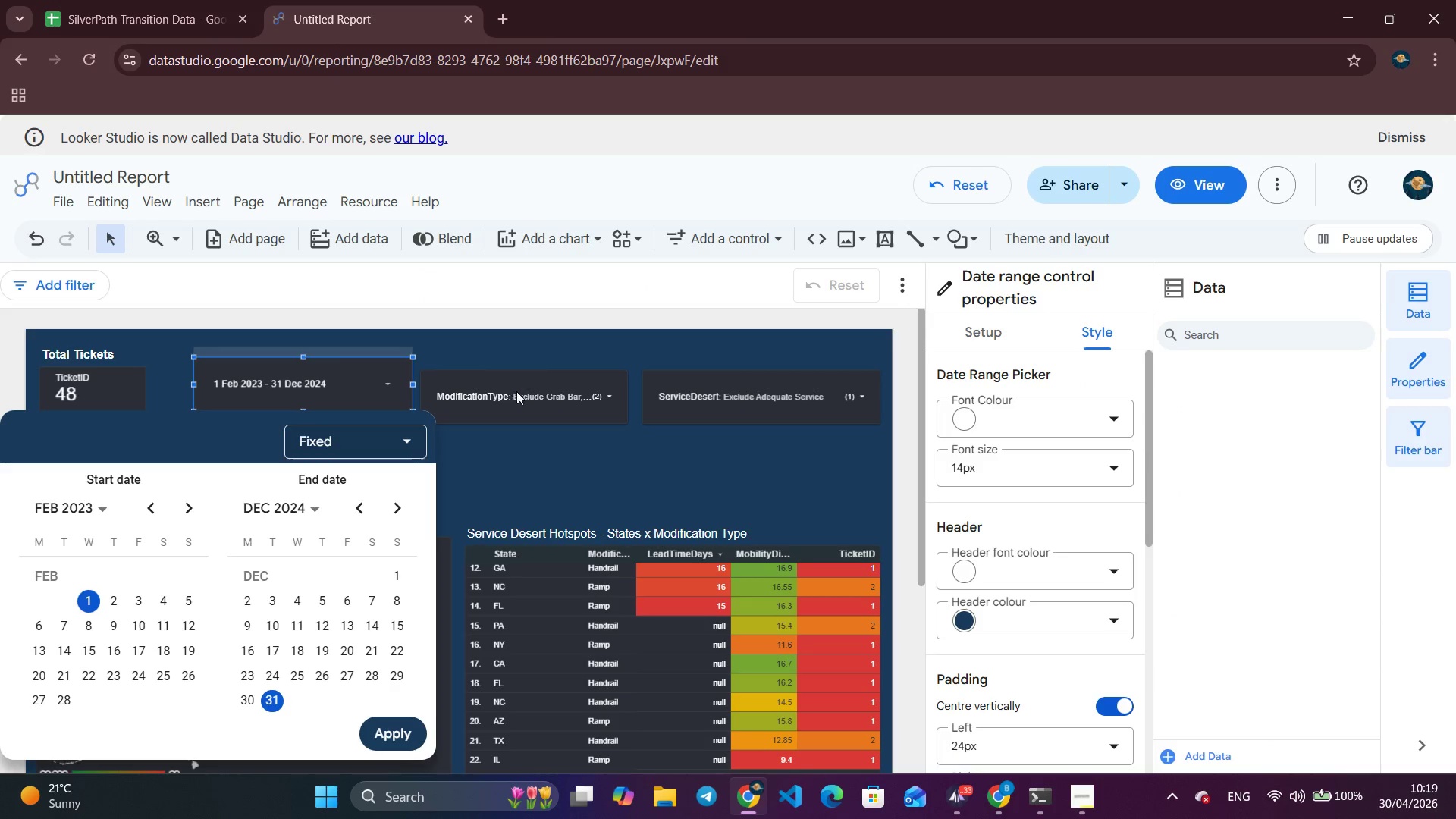 
left_click([526, 403])
 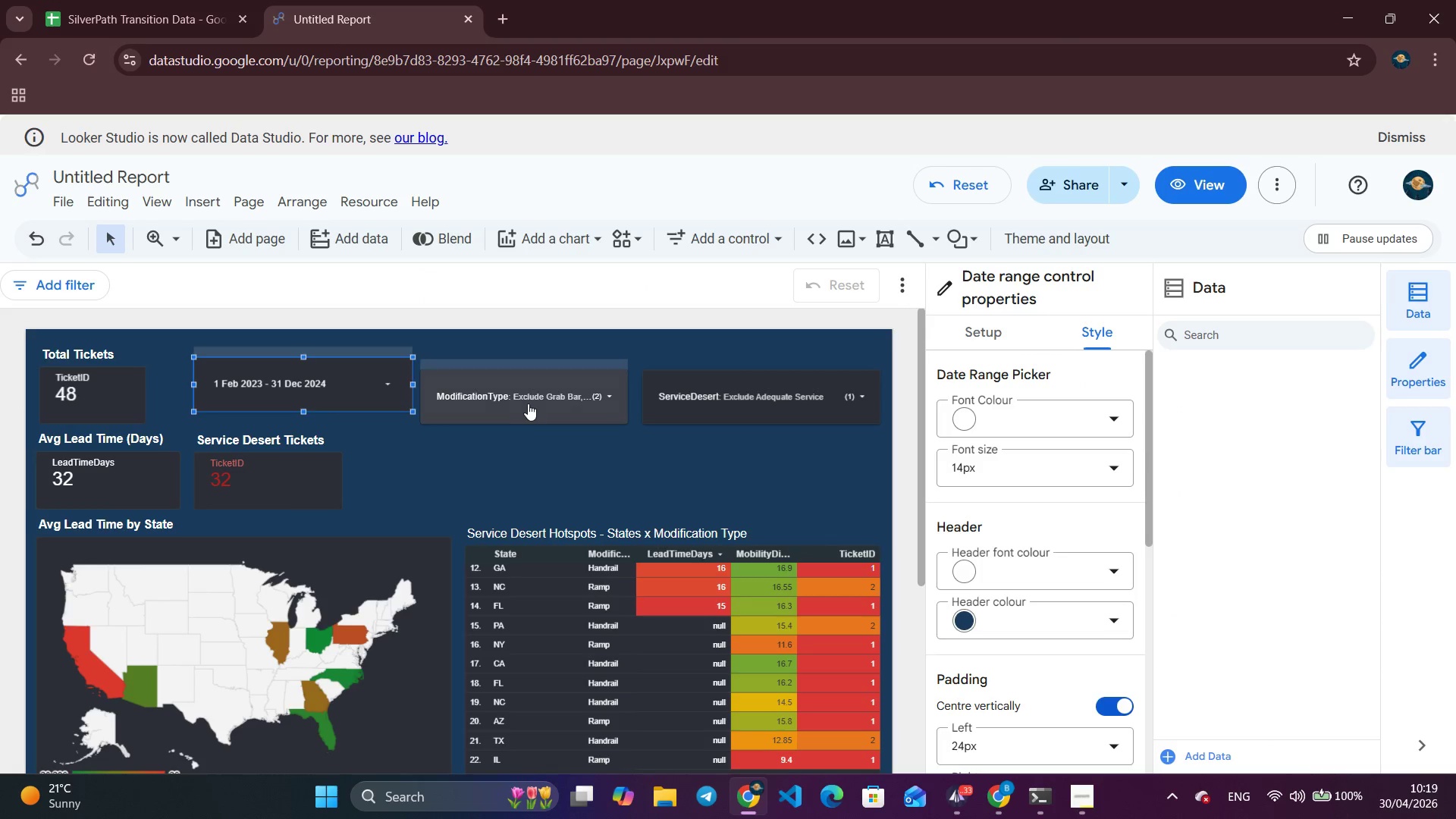 
left_click_drag(start_coordinate=[528, 403], to_coordinate=[532, 393])
 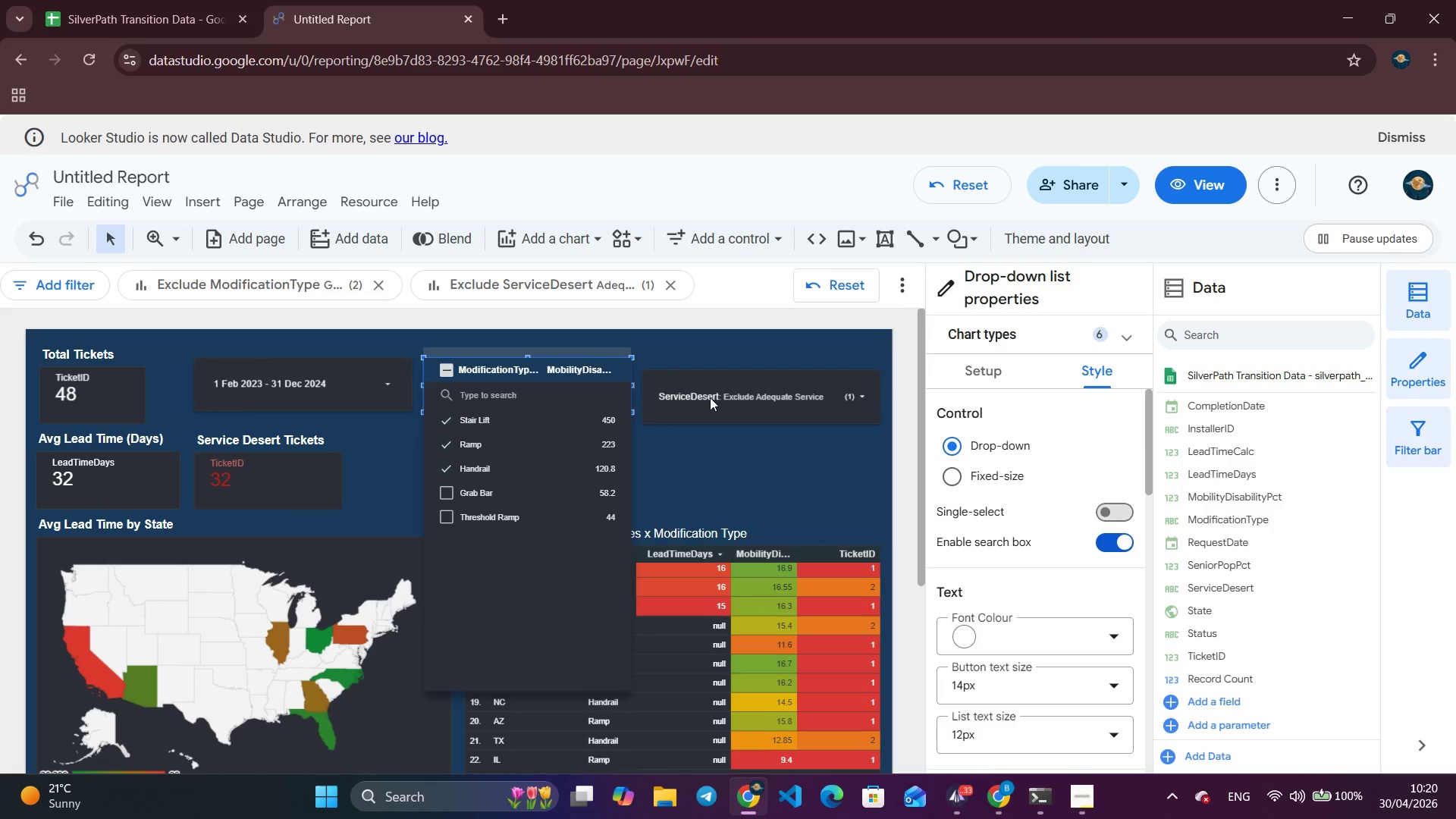 
left_click_drag(start_coordinate=[711, 397], to_coordinate=[711, 390])
 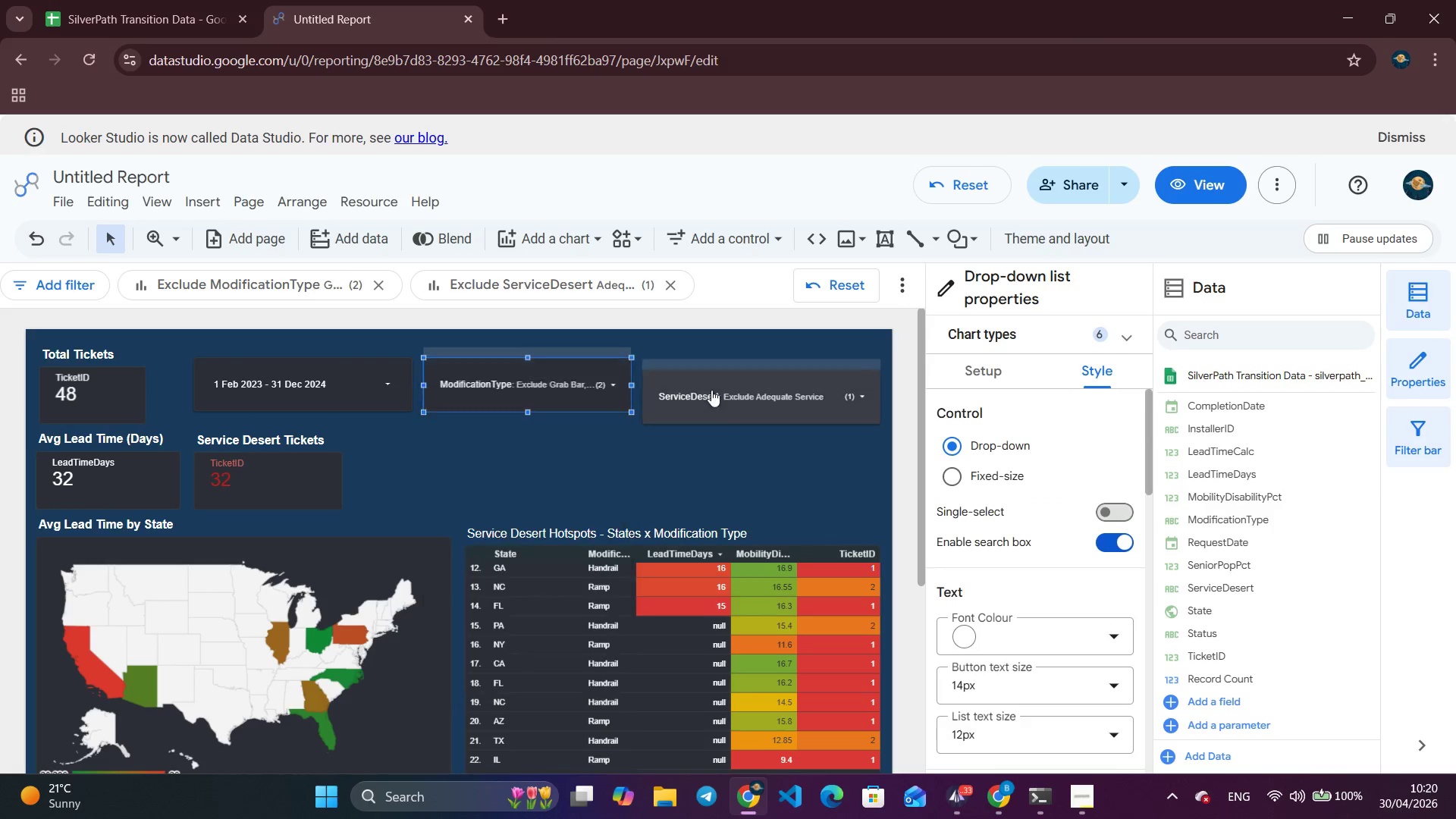 
left_click_drag(start_coordinate=[711, 390], to_coordinate=[711, 380])
 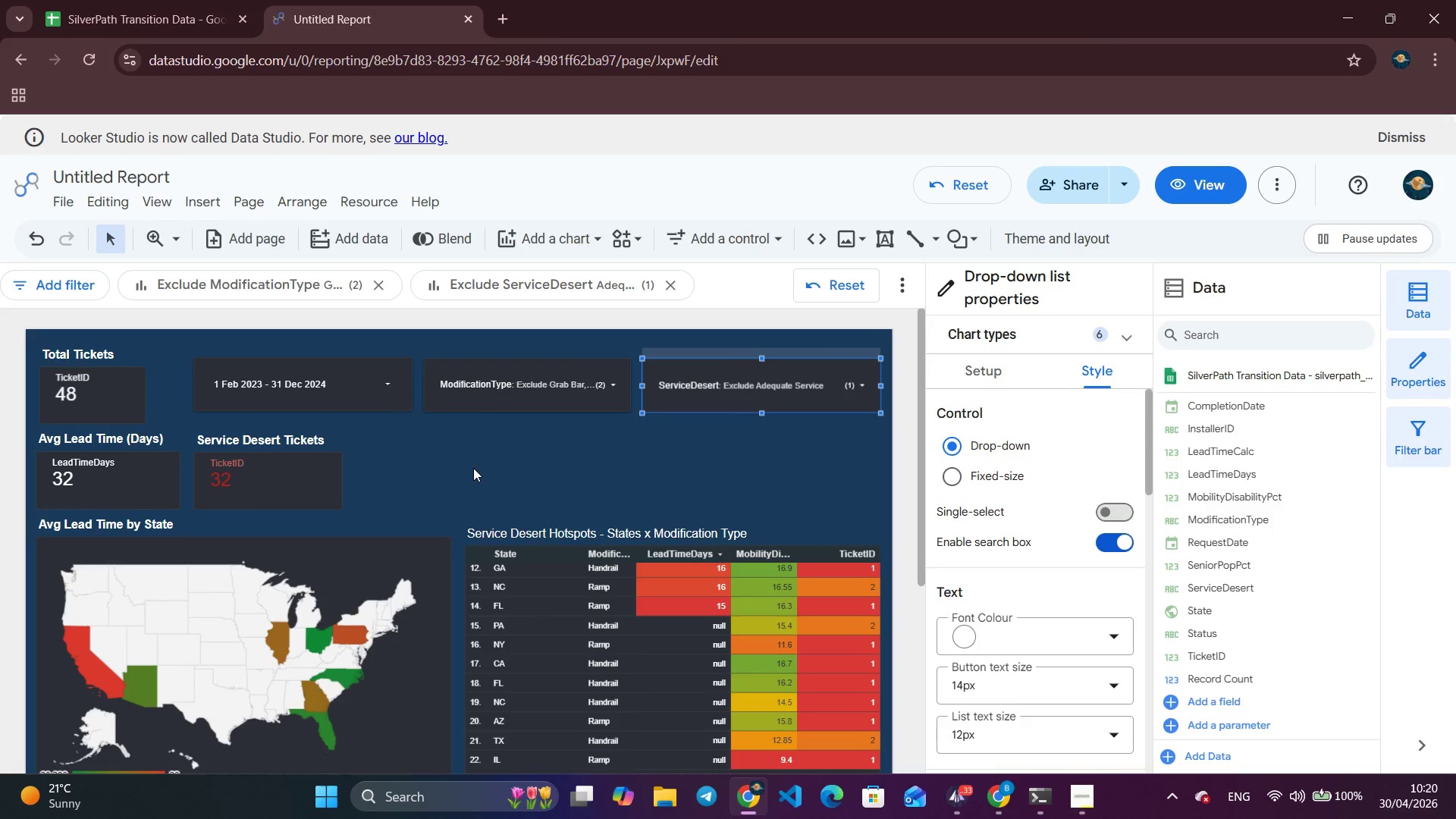 
left_click_drag(start_coordinate=[566, 483], to_coordinate=[572, 487])
 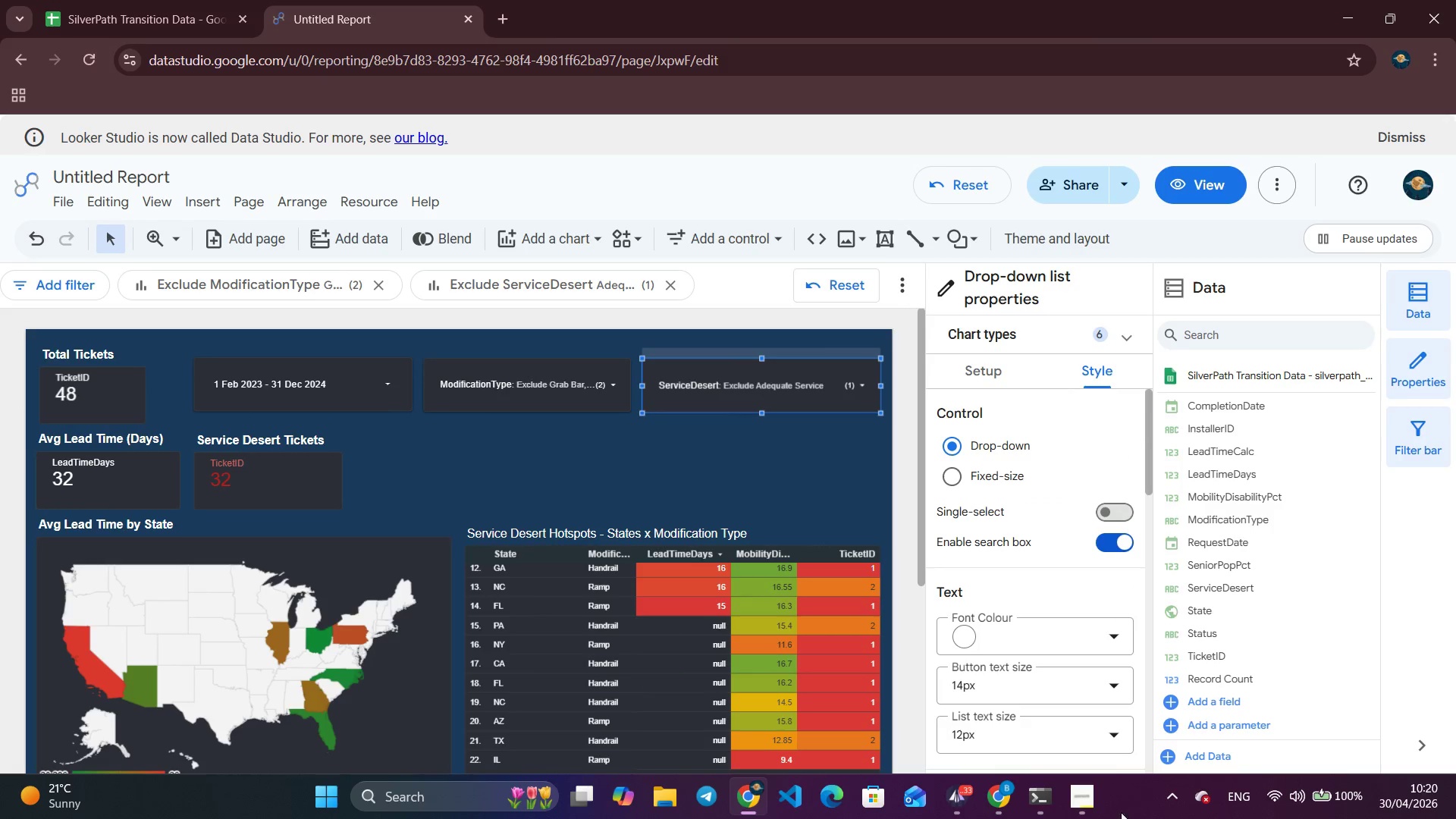 
left_click([1082, 795])